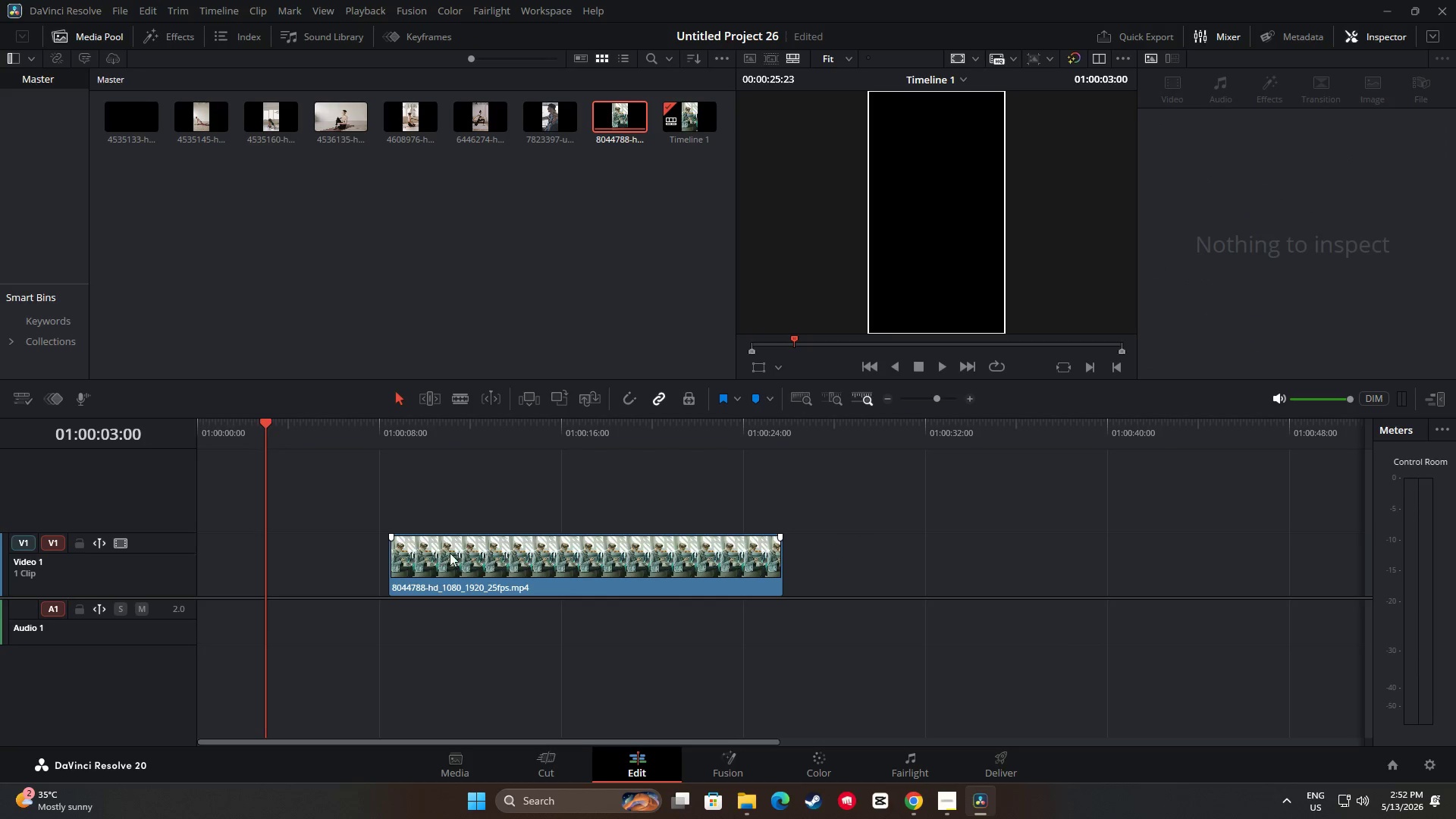 
left_click_drag(start_coordinate=[450, 553], to_coordinate=[326, 551])
 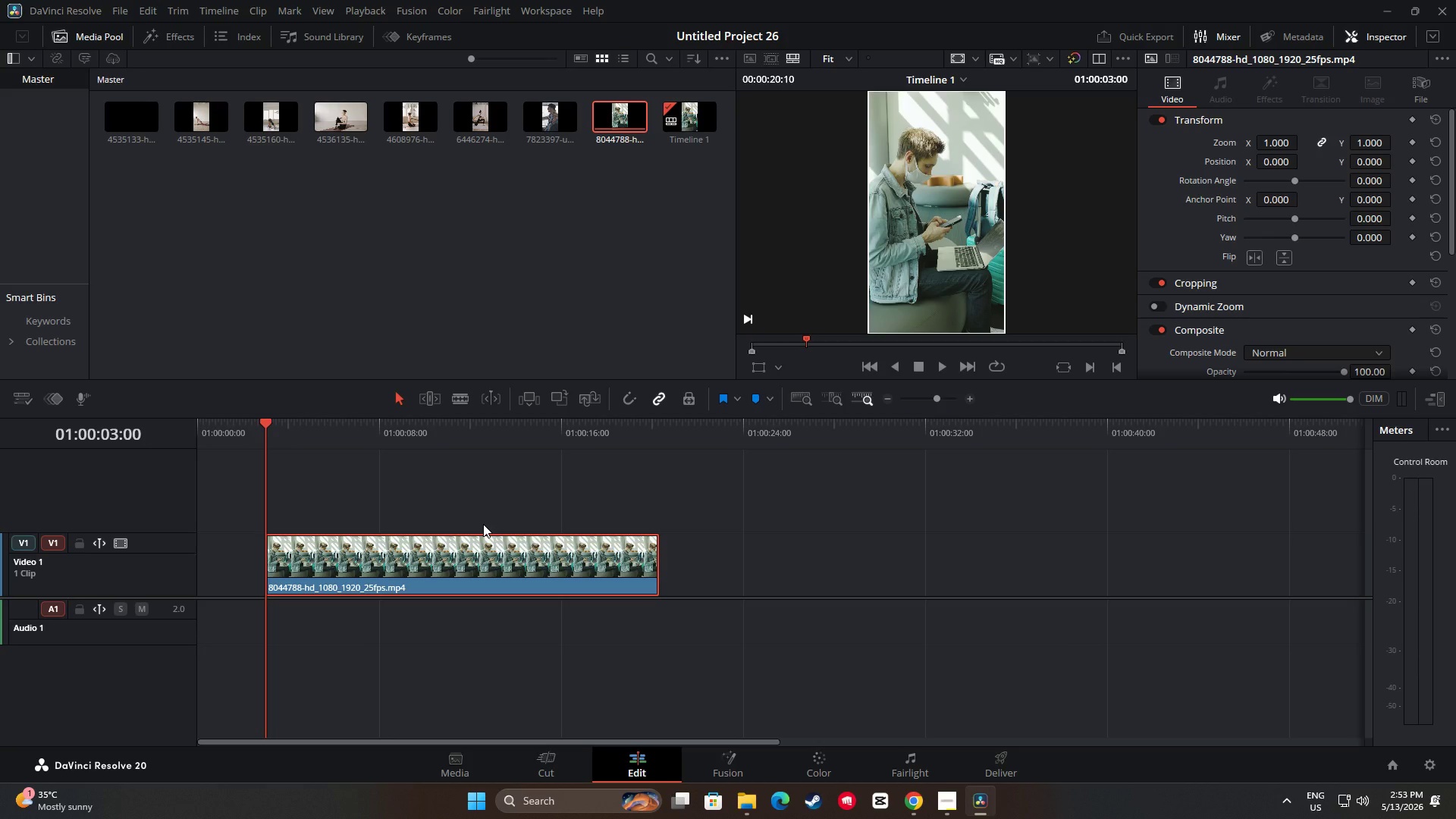 
wait(26.12)
 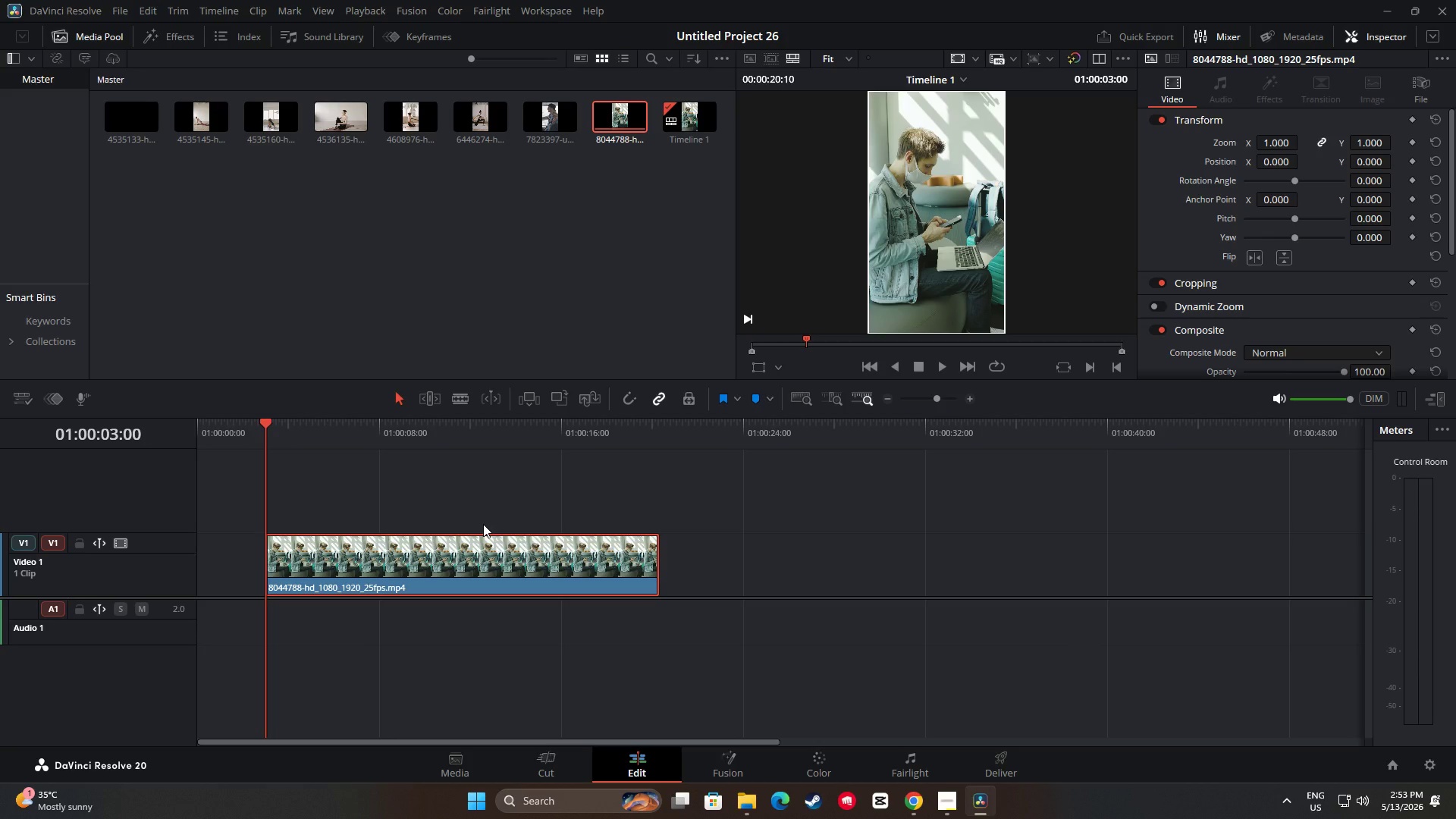 
left_click_drag(start_coordinate=[656, 556], to_coordinate=[377, 544])
 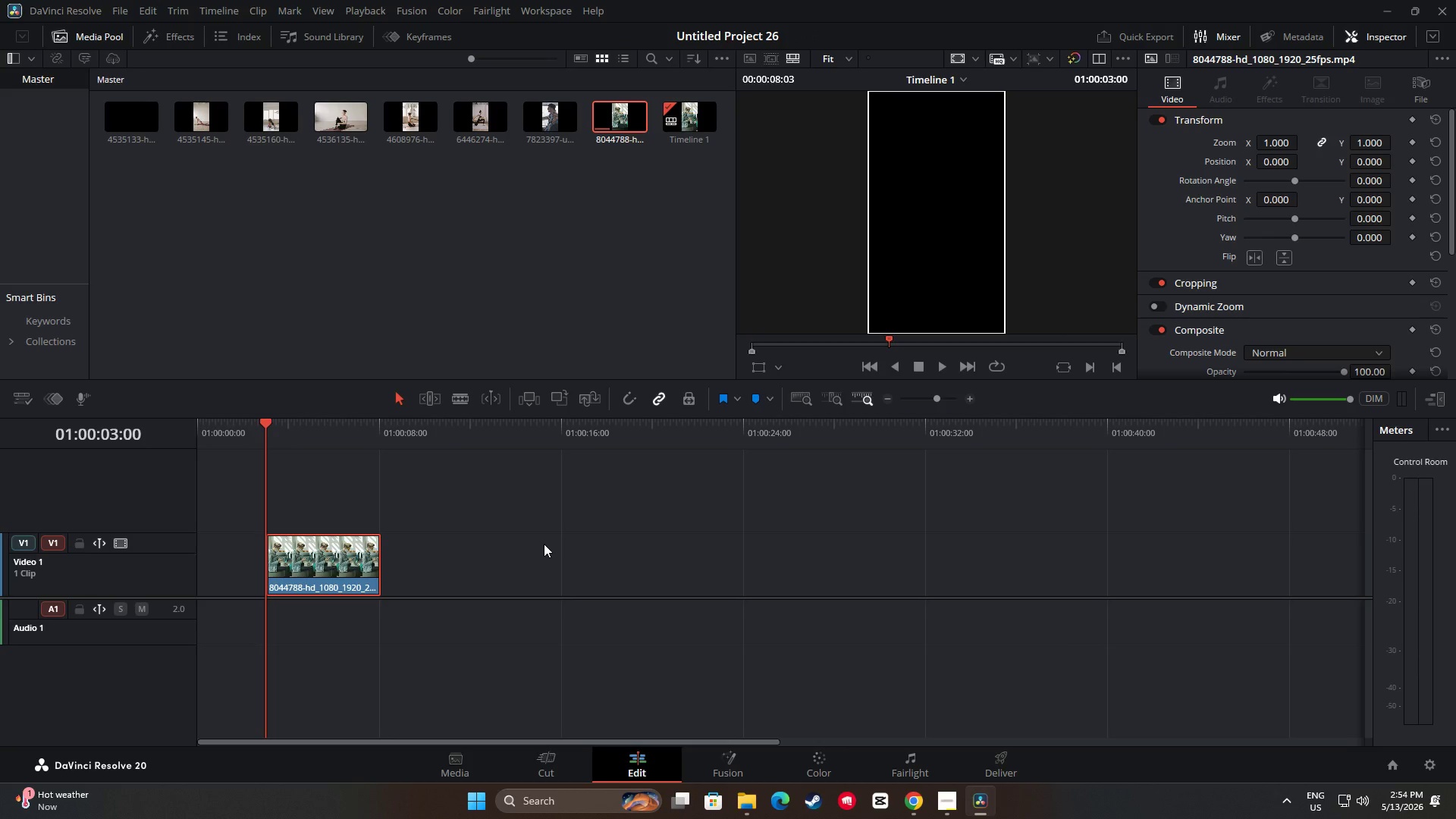 
wait(45.27)
 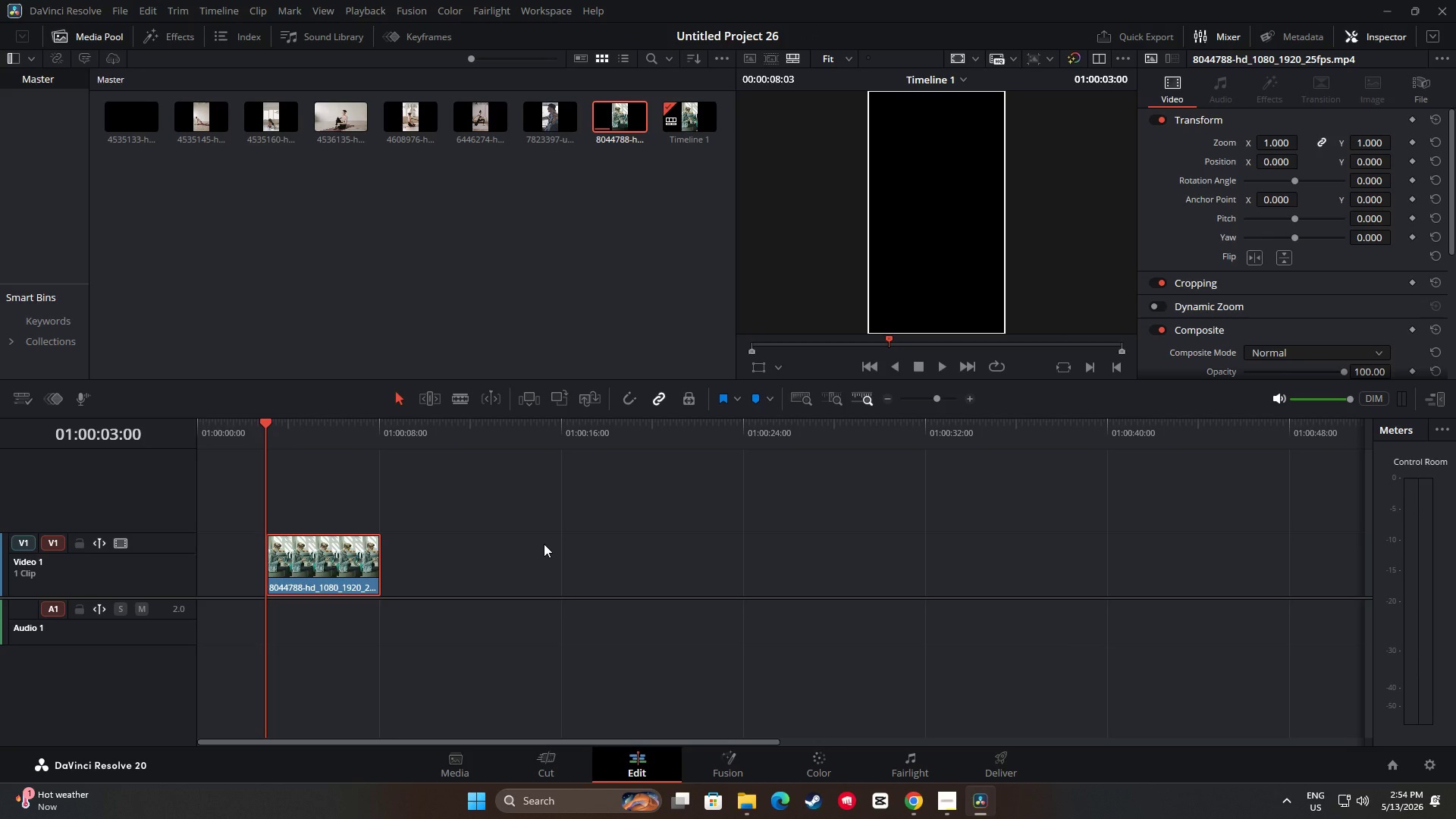 
mouse_move([308, 125])
 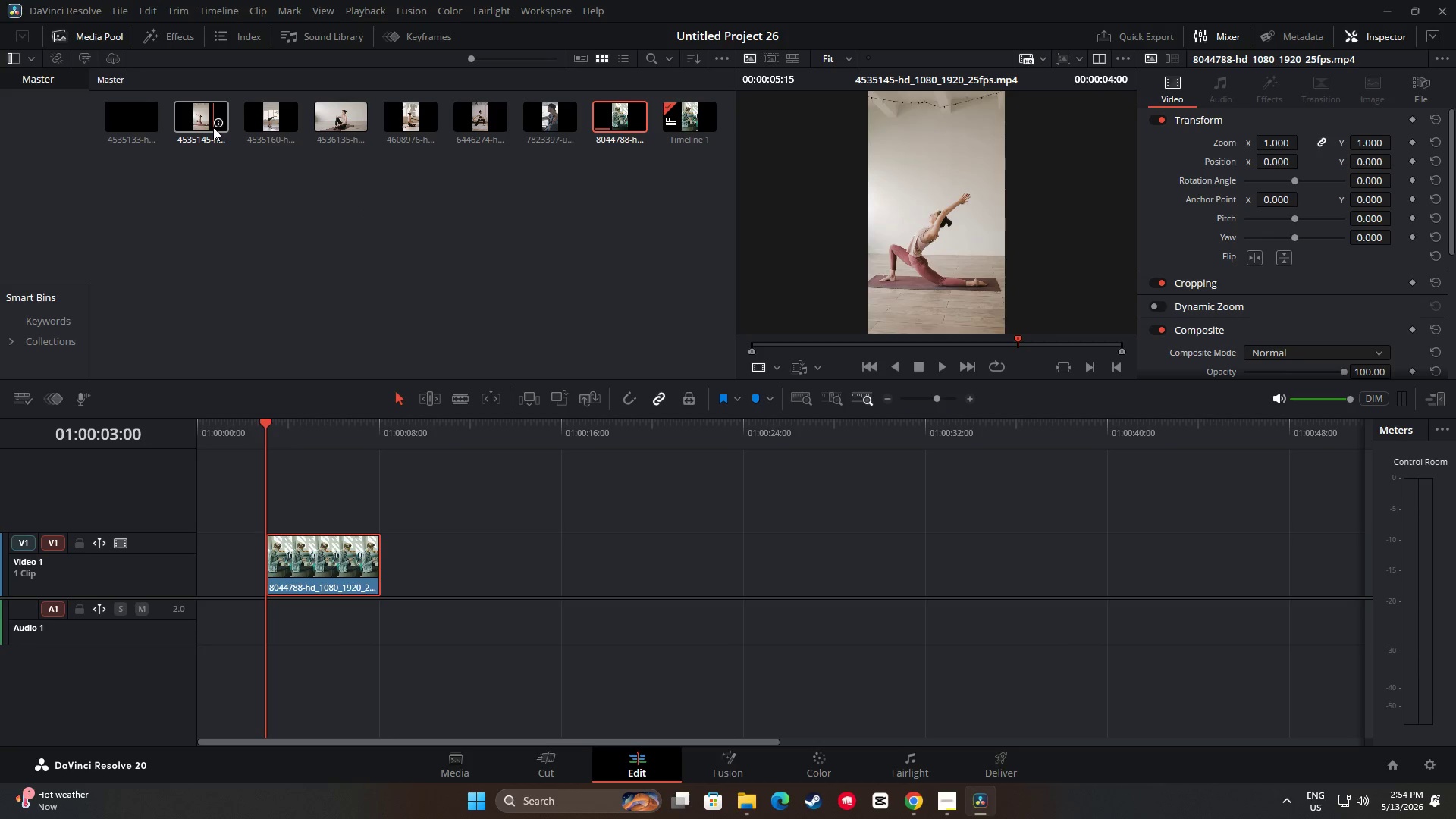 
left_click_drag(start_coordinate=[193, 122], to_coordinate=[381, 577])
 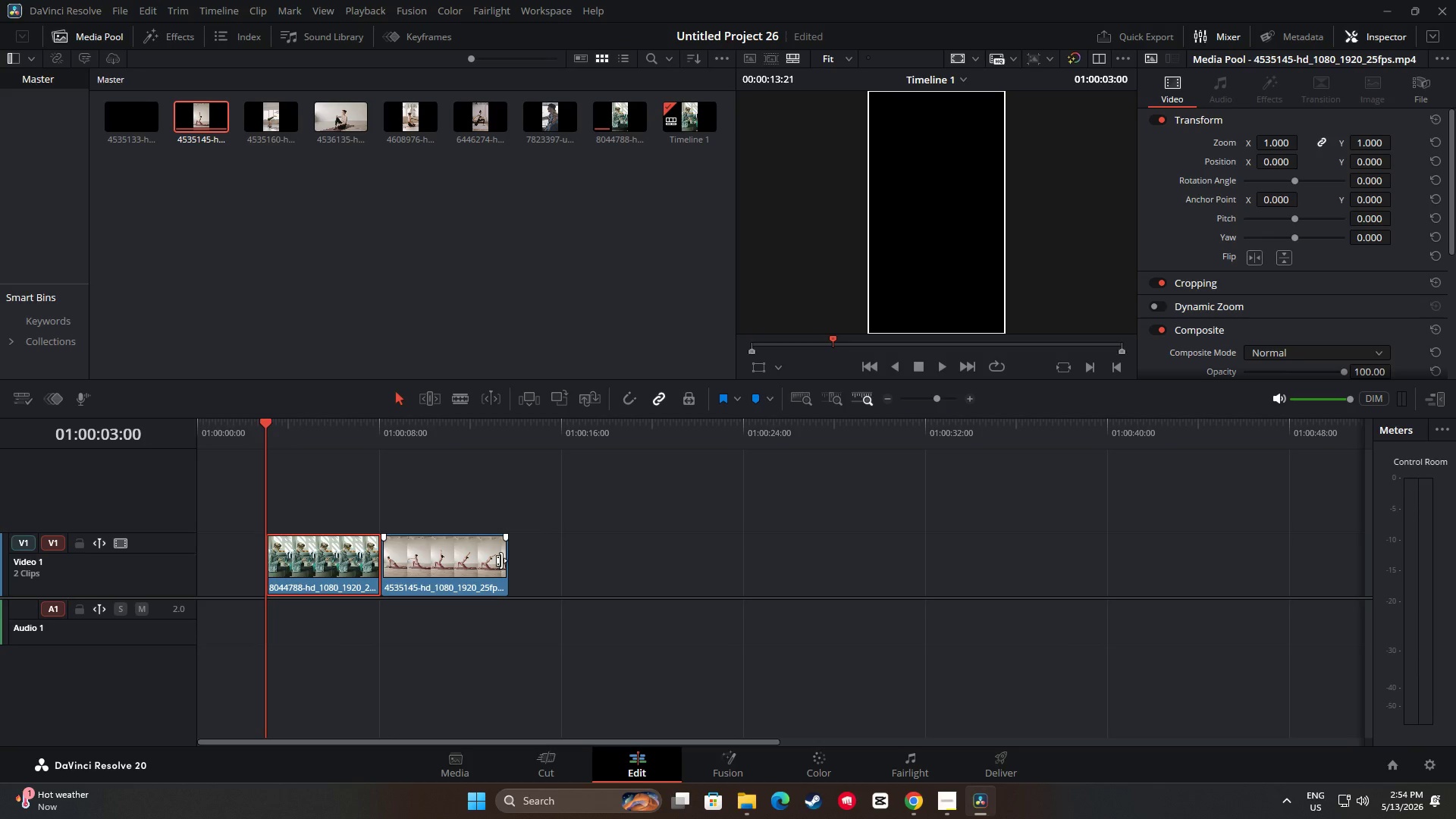 
left_click_drag(start_coordinate=[503, 560], to_coordinate=[566, 562])
 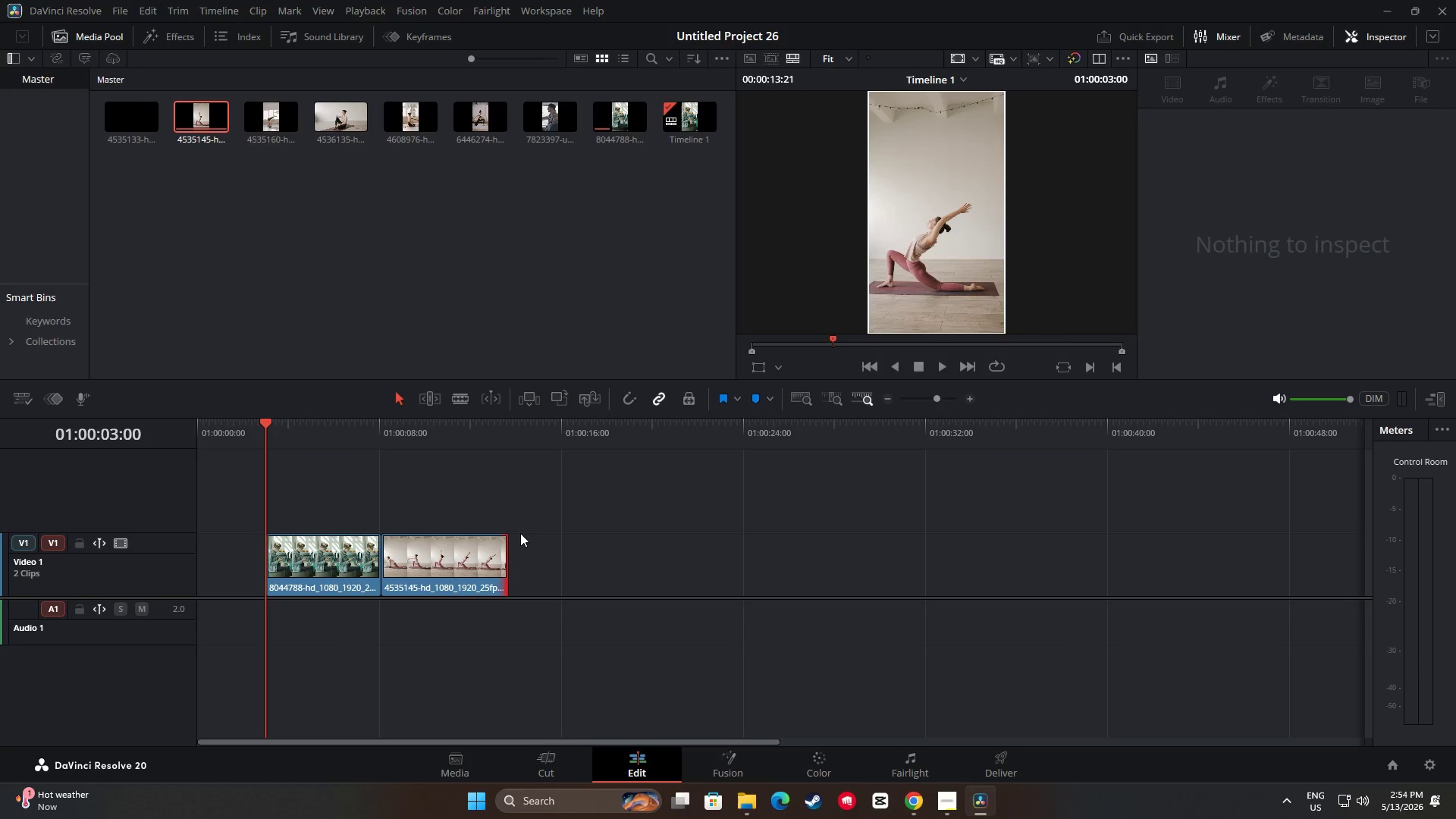 
left_click([382, 433])
 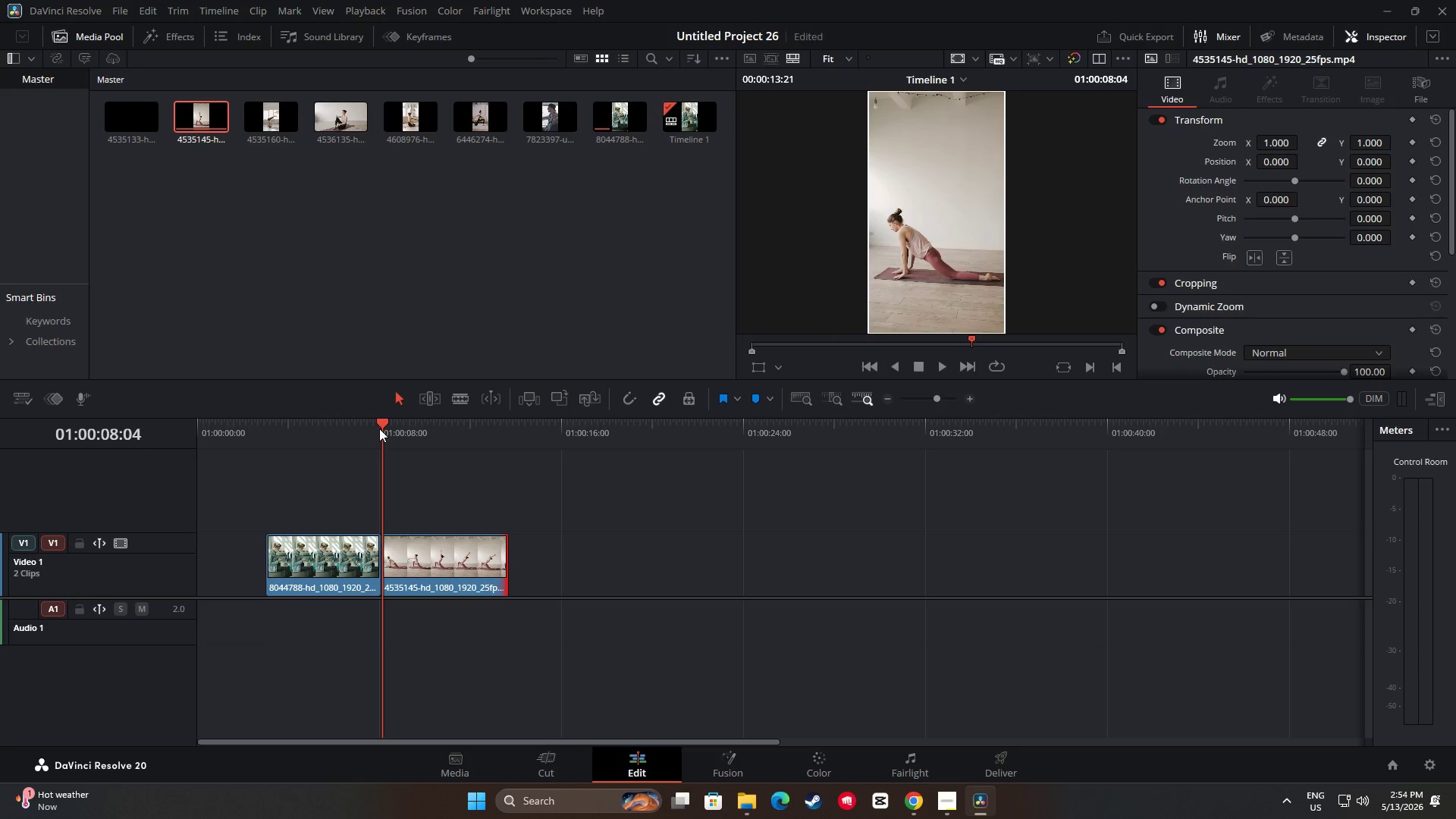 
left_click_drag(start_coordinate=[381, 428], to_coordinate=[356, 438])
 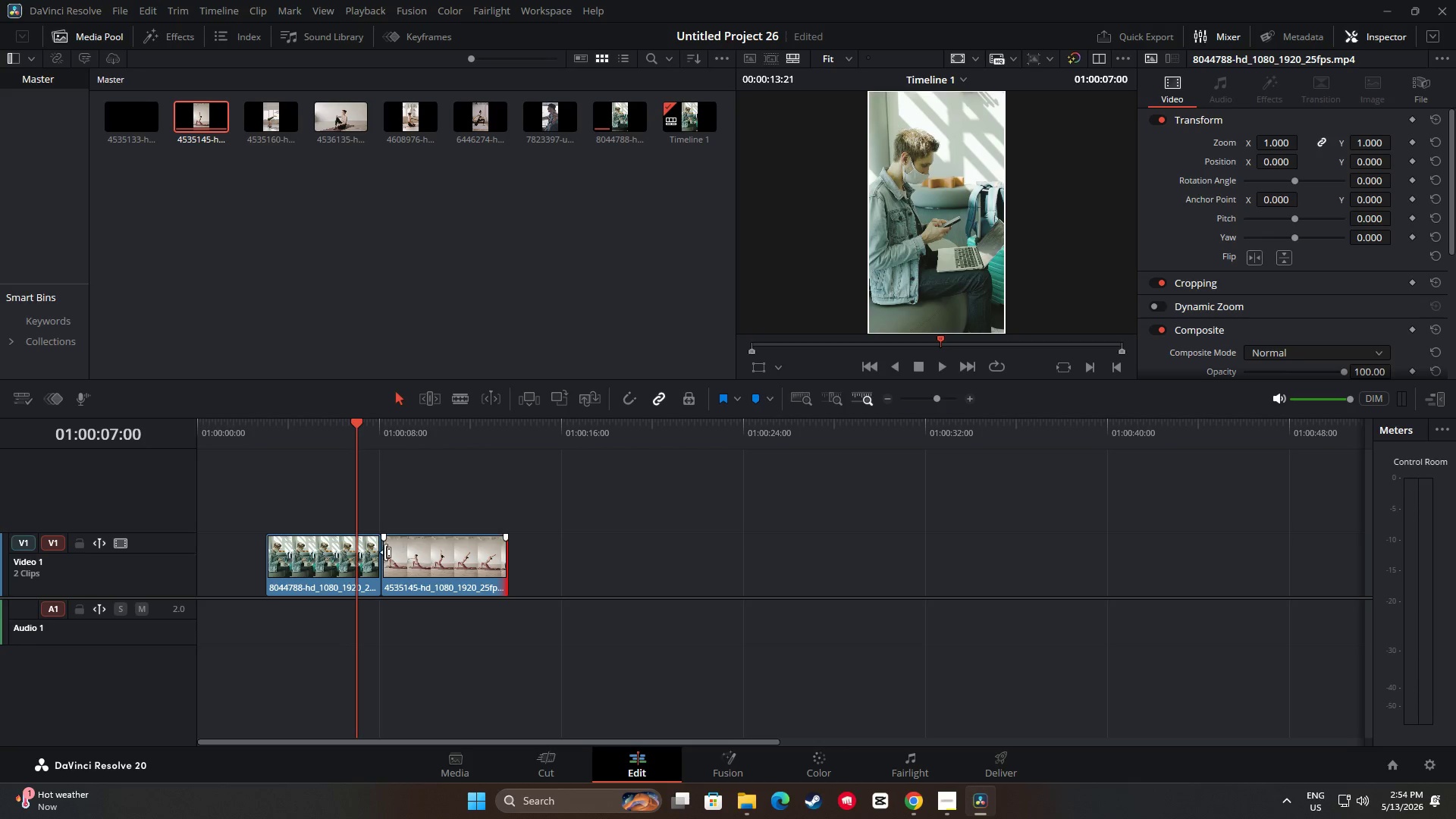 
left_click_drag(start_coordinate=[385, 552], to_coordinate=[356, 553])
 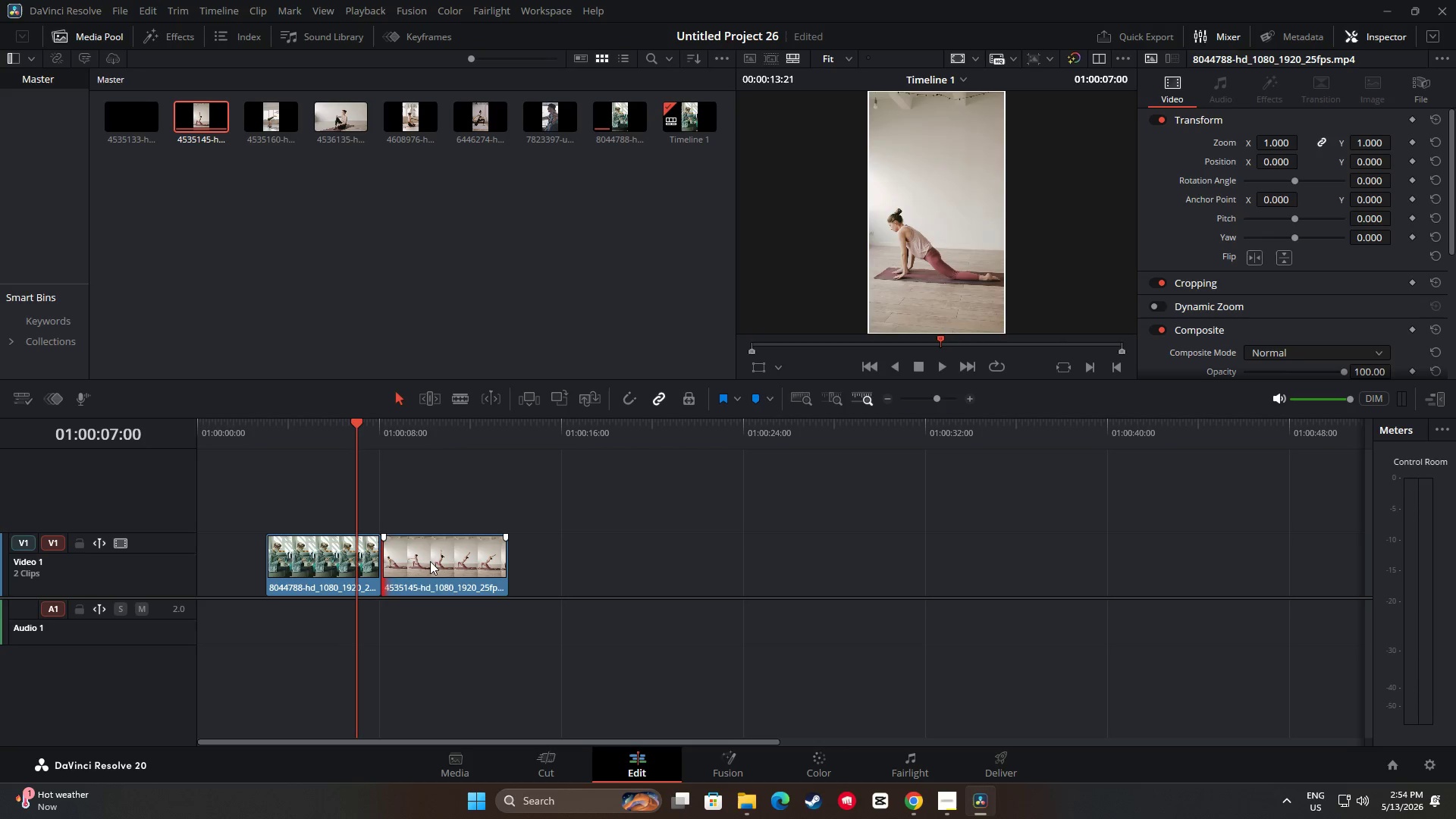 
left_click_drag(start_coordinate=[430, 561], to_coordinate=[406, 563])
 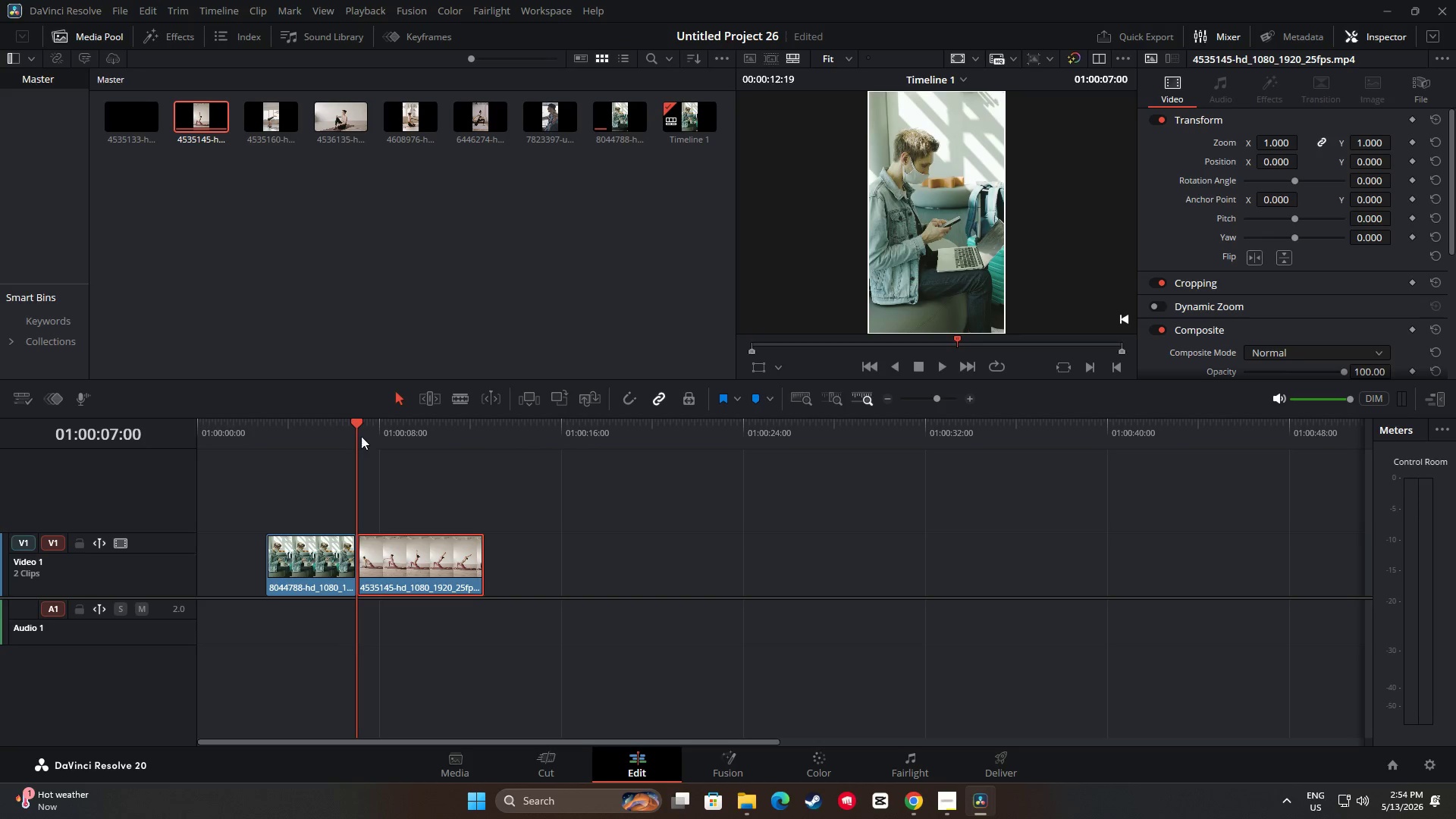 
left_click_drag(start_coordinate=[355, 428], to_coordinate=[458, 442])
 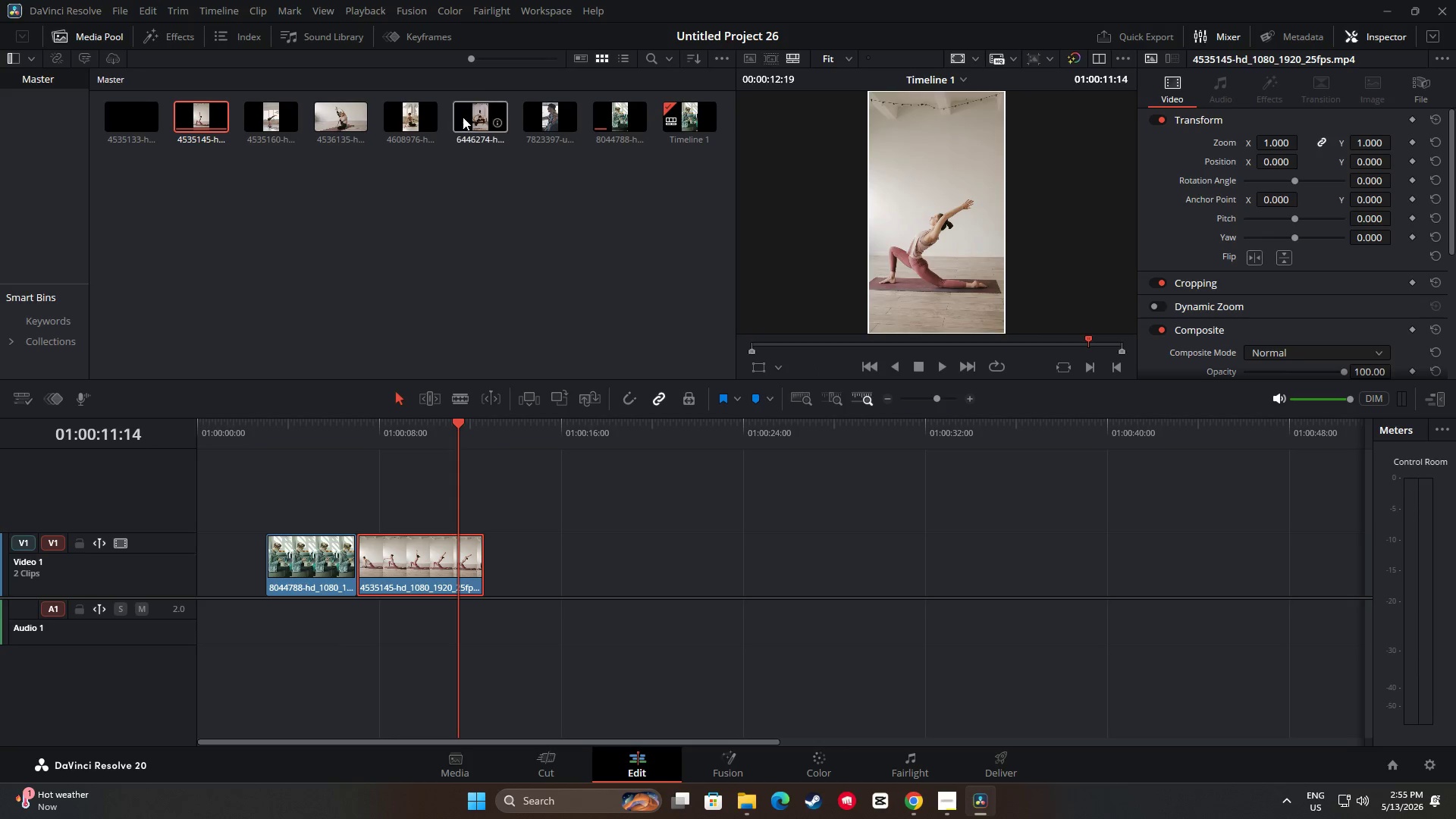 
wait(41.12)
 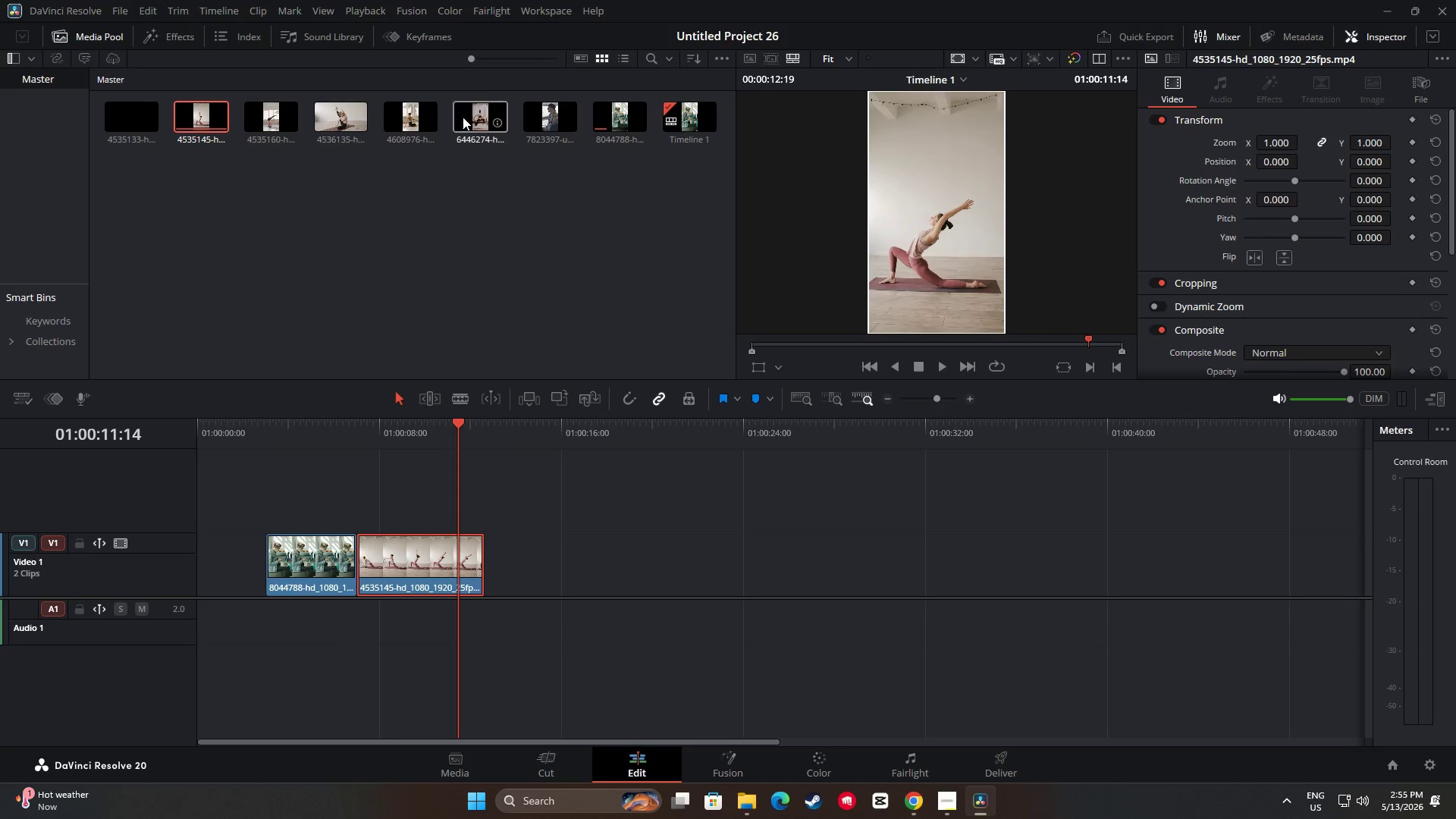 
left_click_drag(start_coordinate=[488, 126], to_coordinate=[544, 502])
 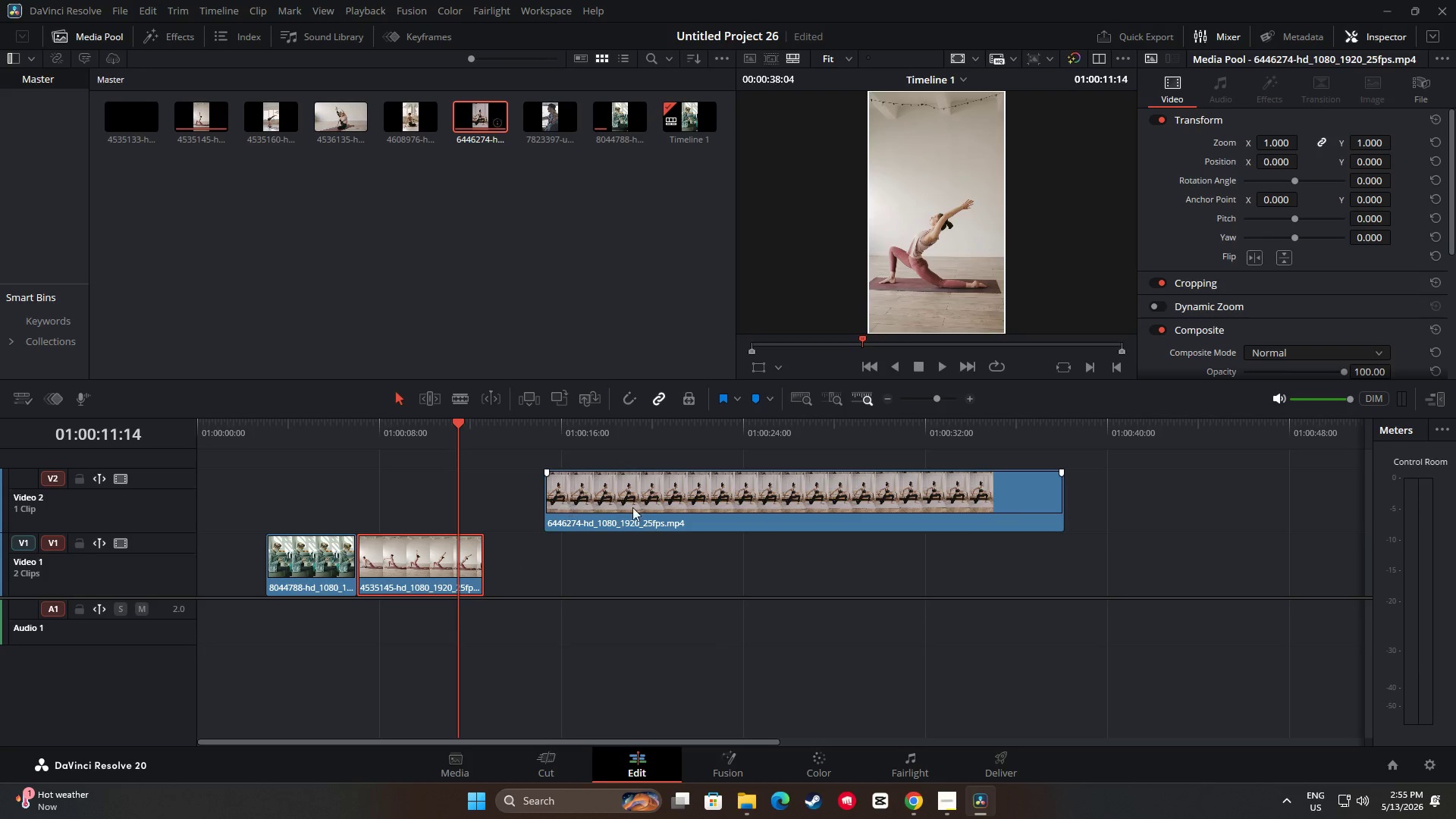 
left_click([645, 504])
 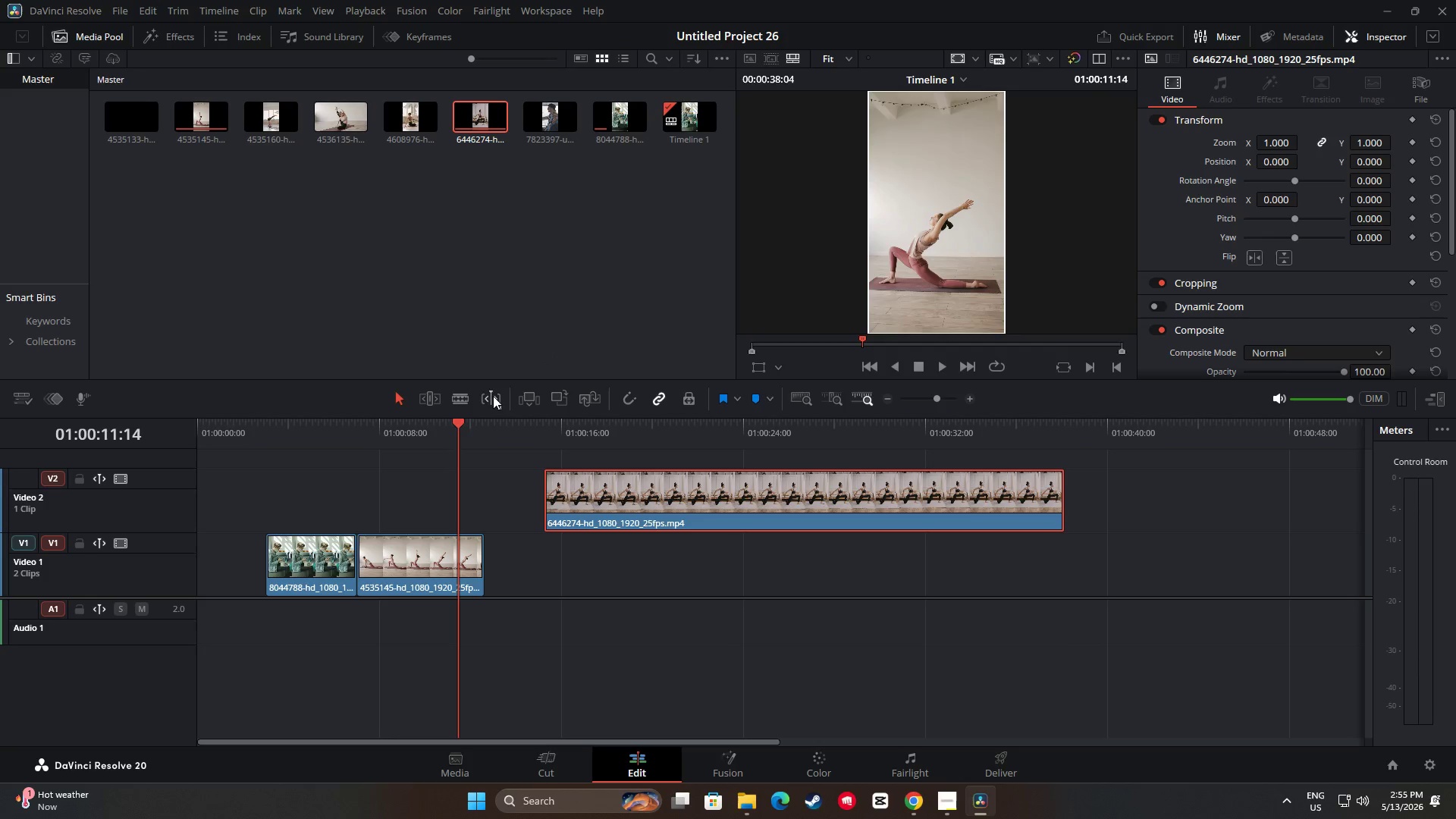 
key(Backspace)
 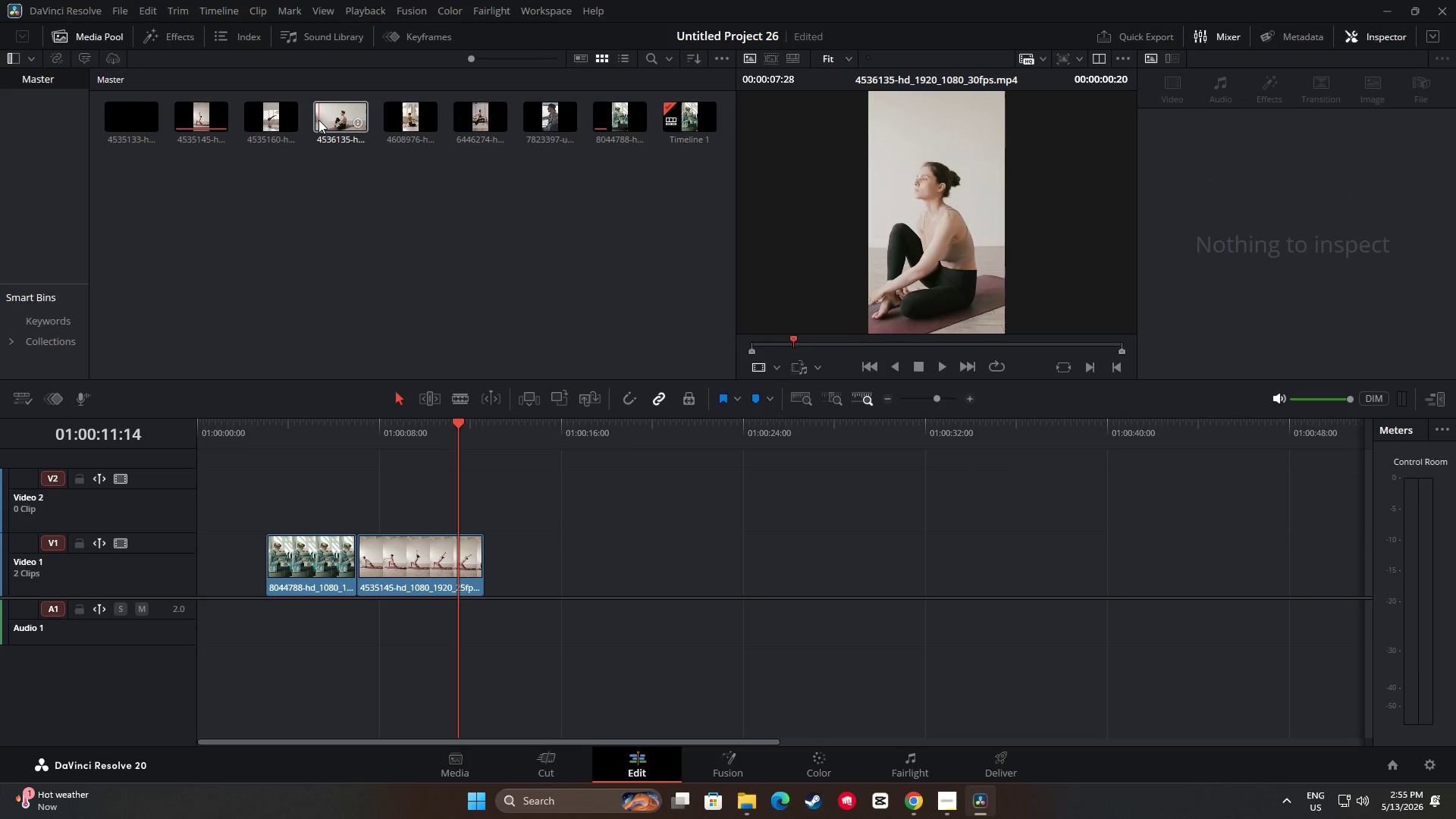 
left_click_drag(start_coordinate=[340, 119], to_coordinate=[359, 491])
 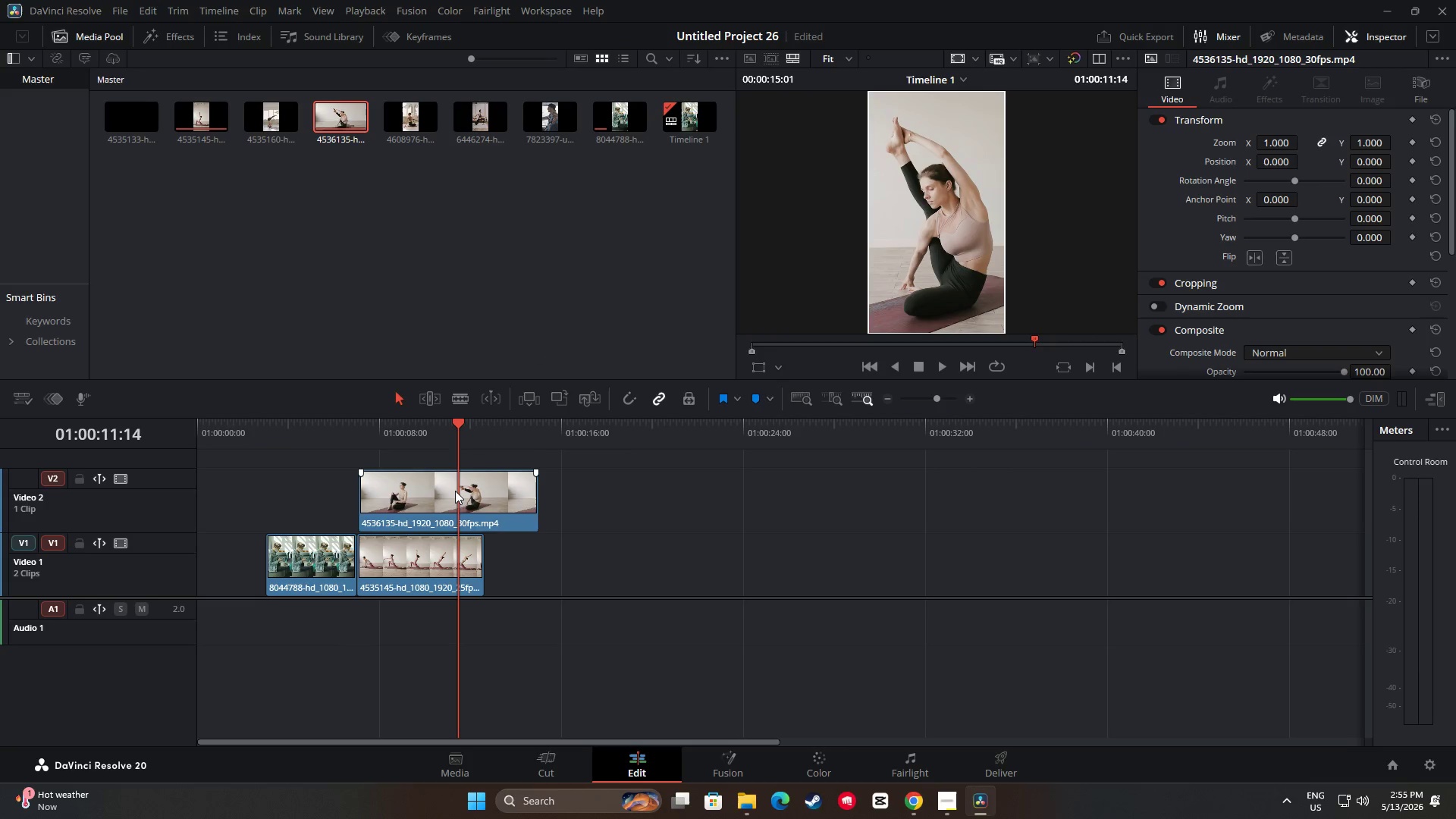 
left_click([455, 491])
 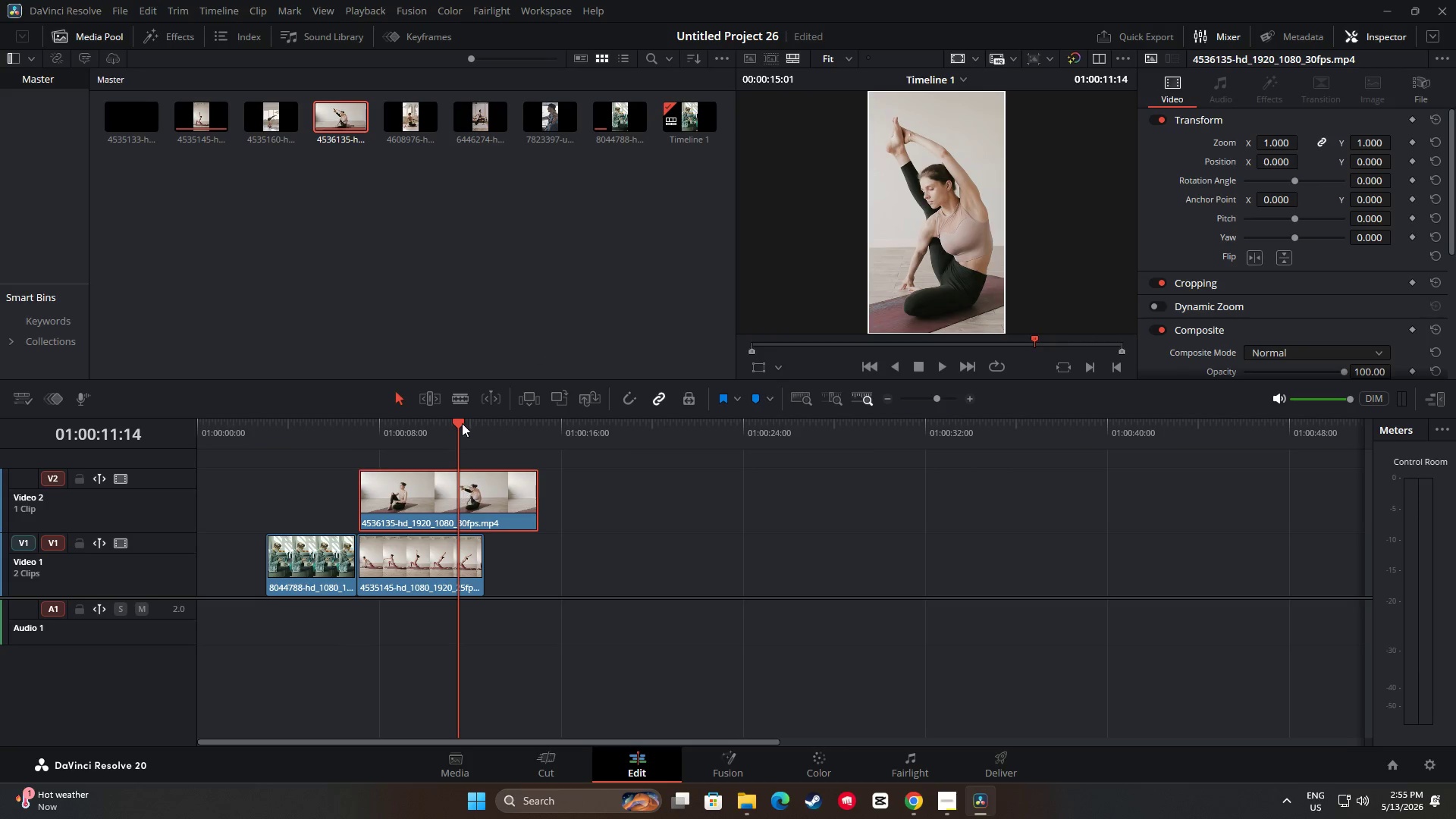 
key(Backspace)
 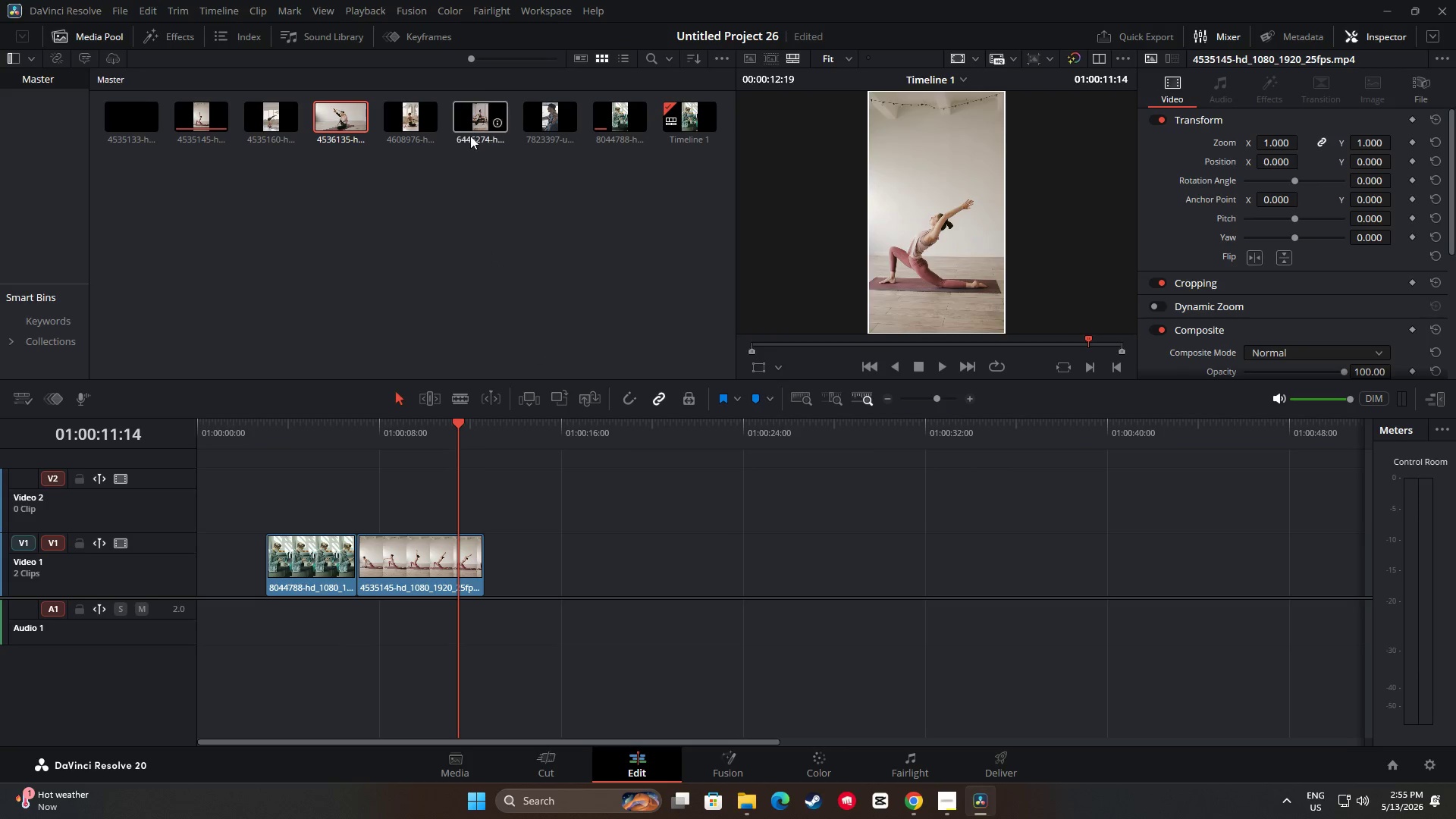 
left_click([470, 136])
 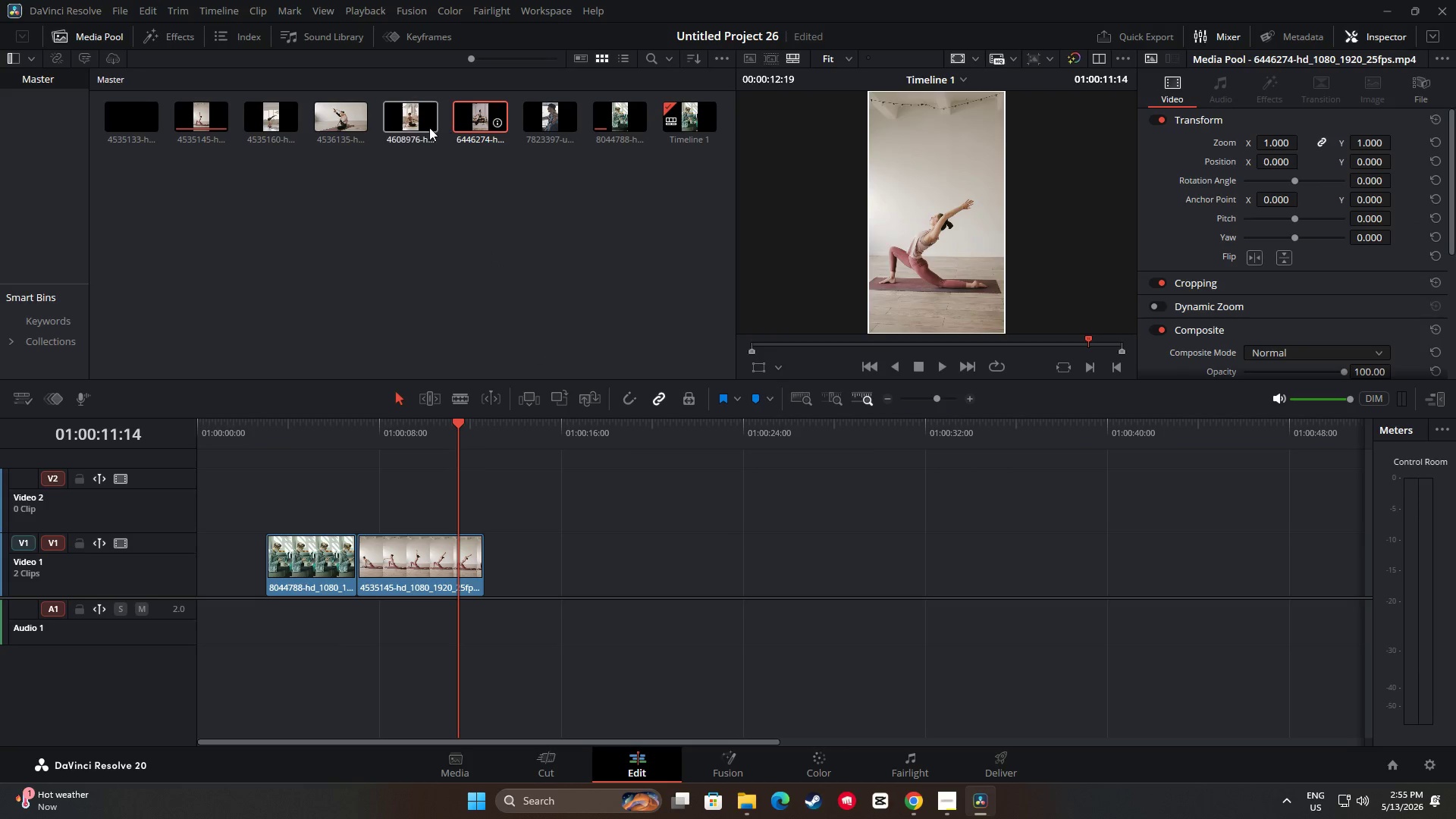 
left_click([424, 125])
 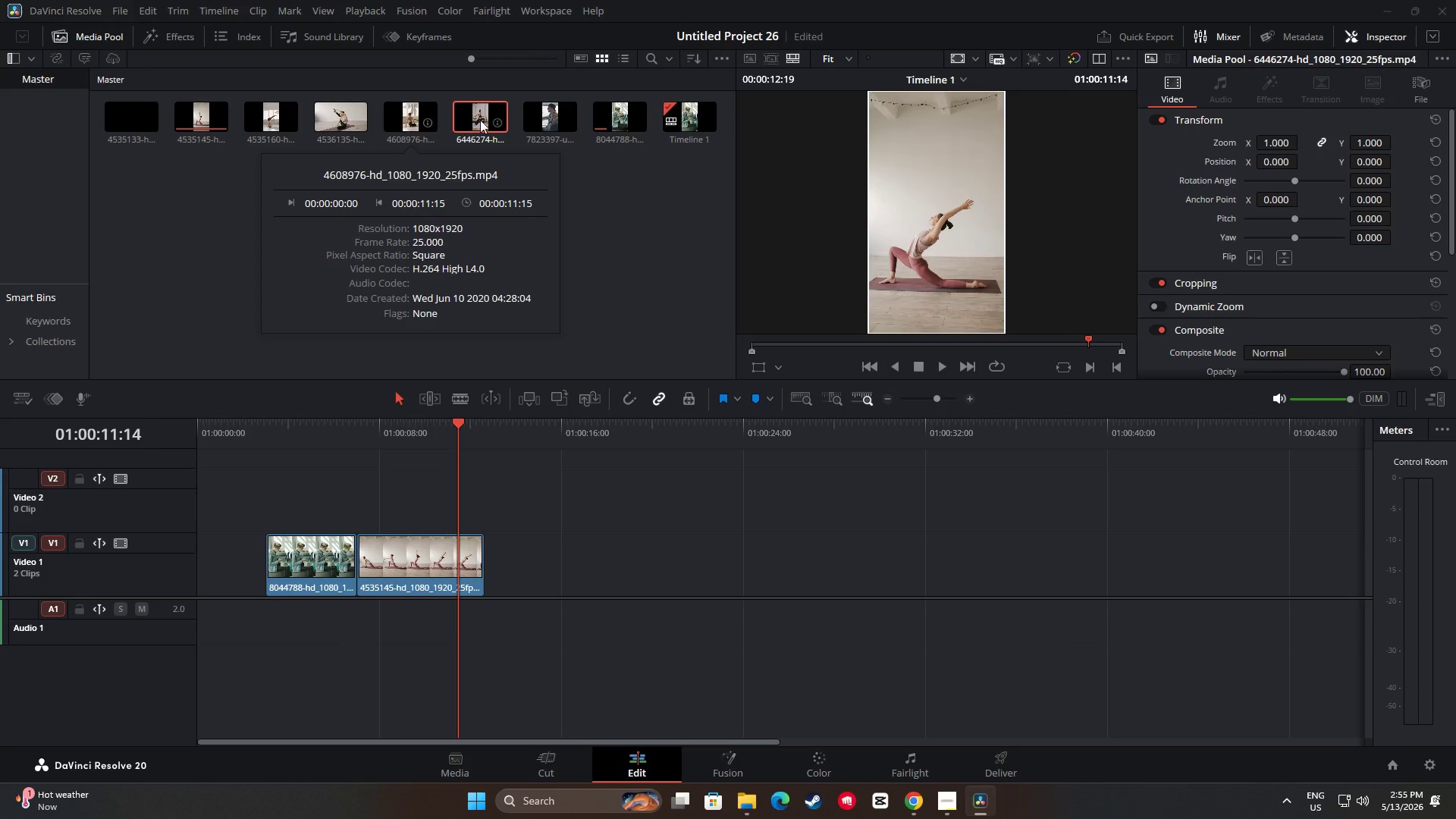 
left_click([480, 120])
 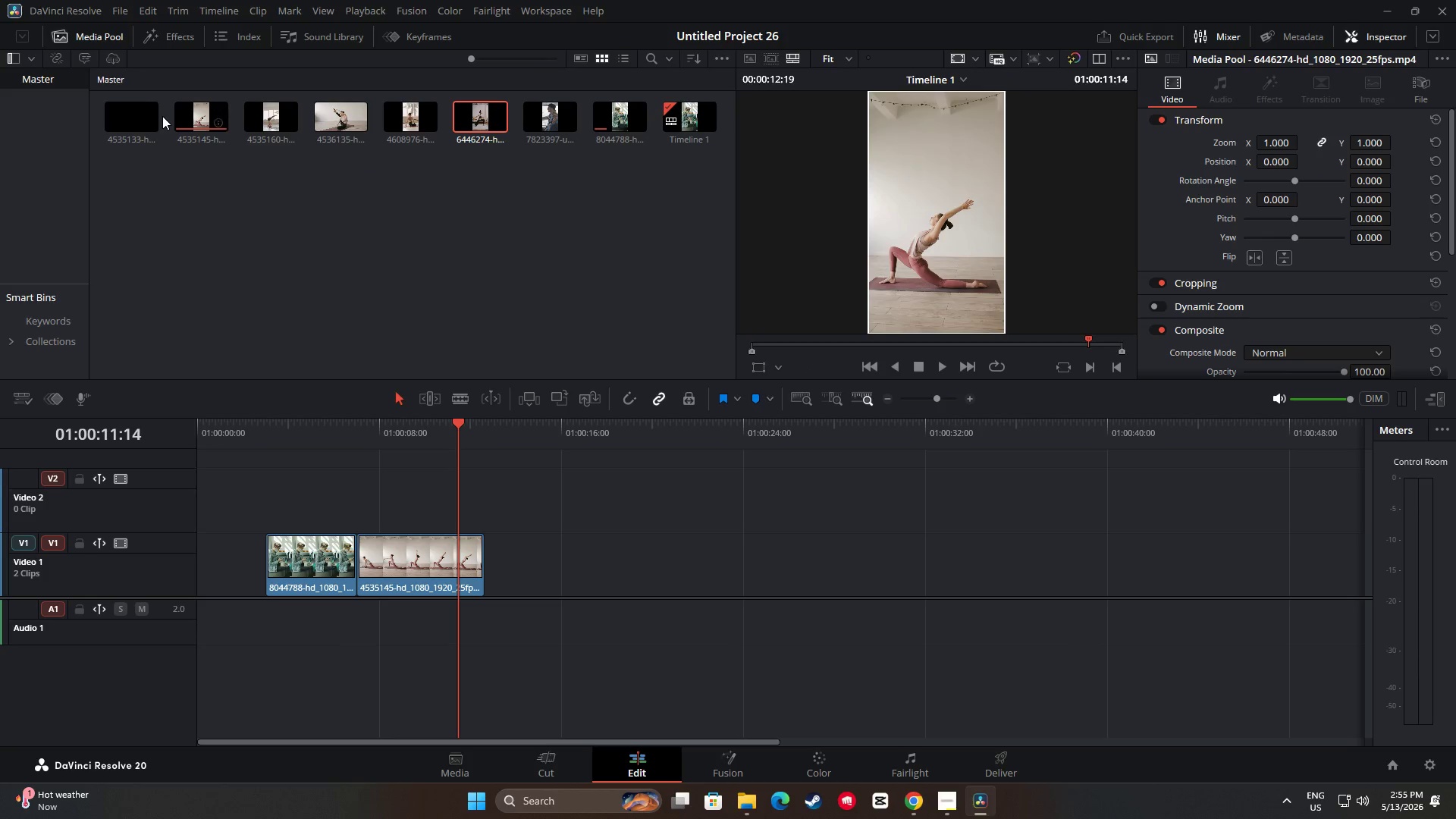 
left_click([123, 118])
 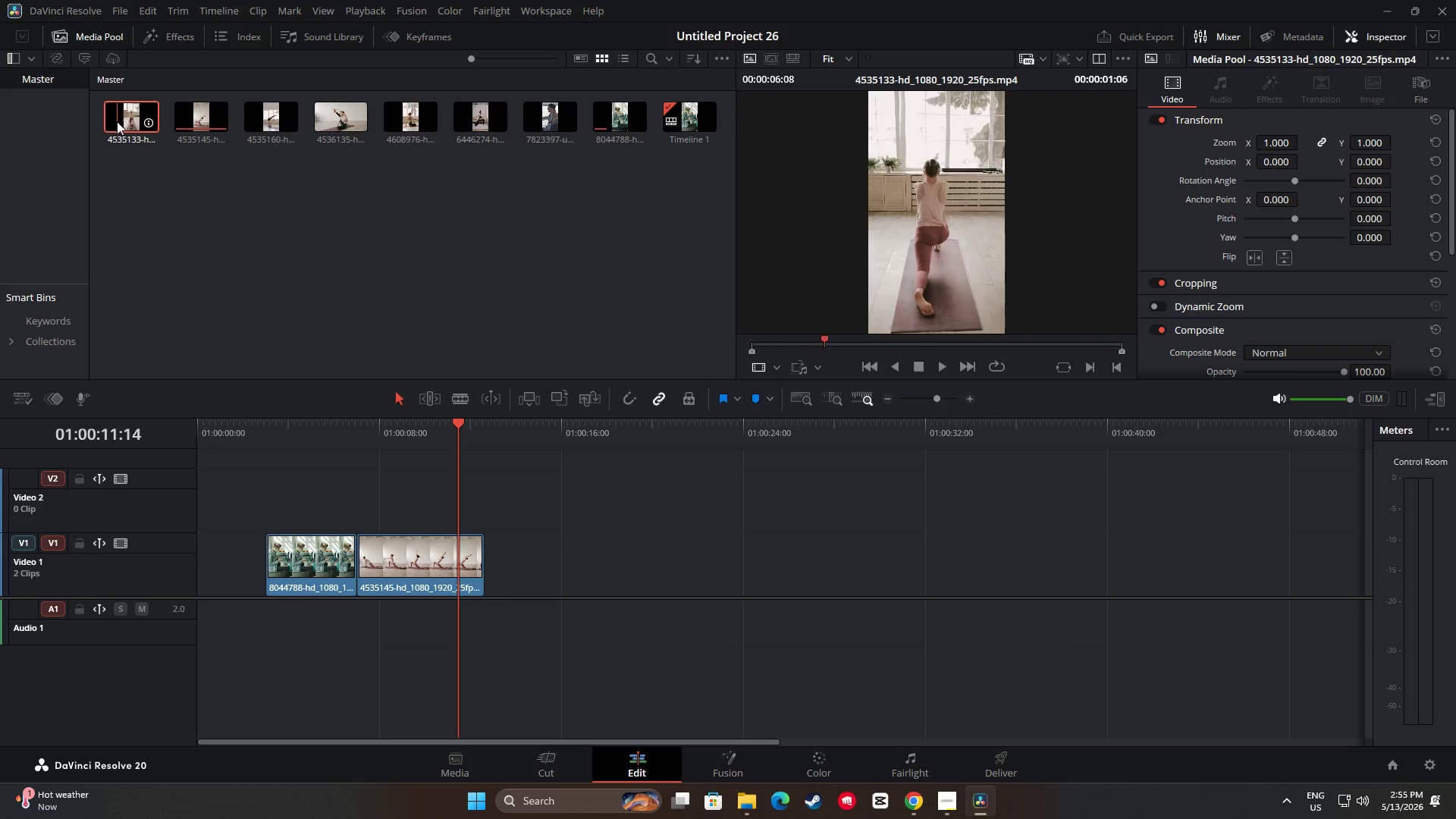 
left_click_drag(start_coordinate=[136, 126], to_coordinate=[492, 562])
 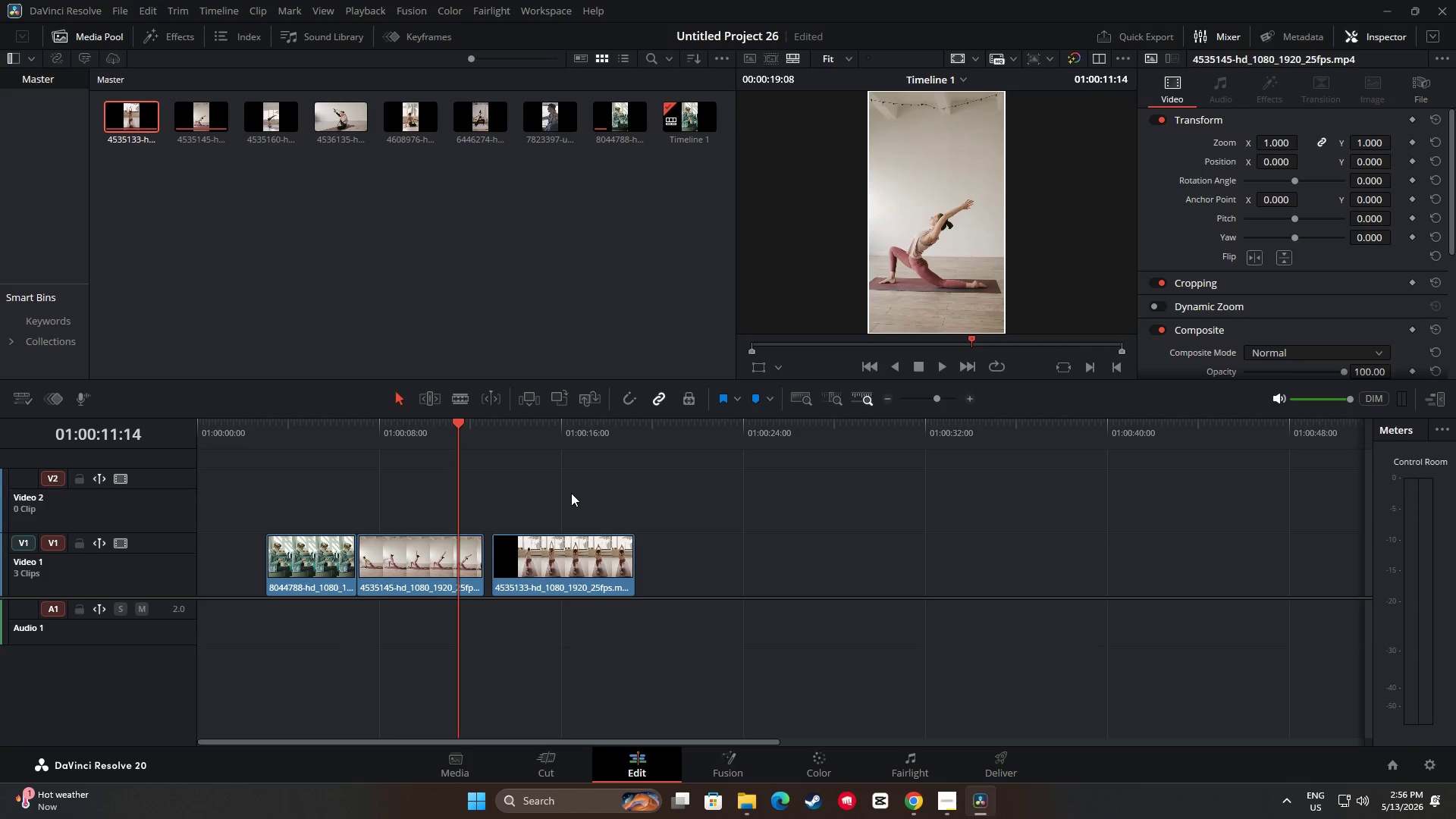 
key(Control+ControlLeft)
 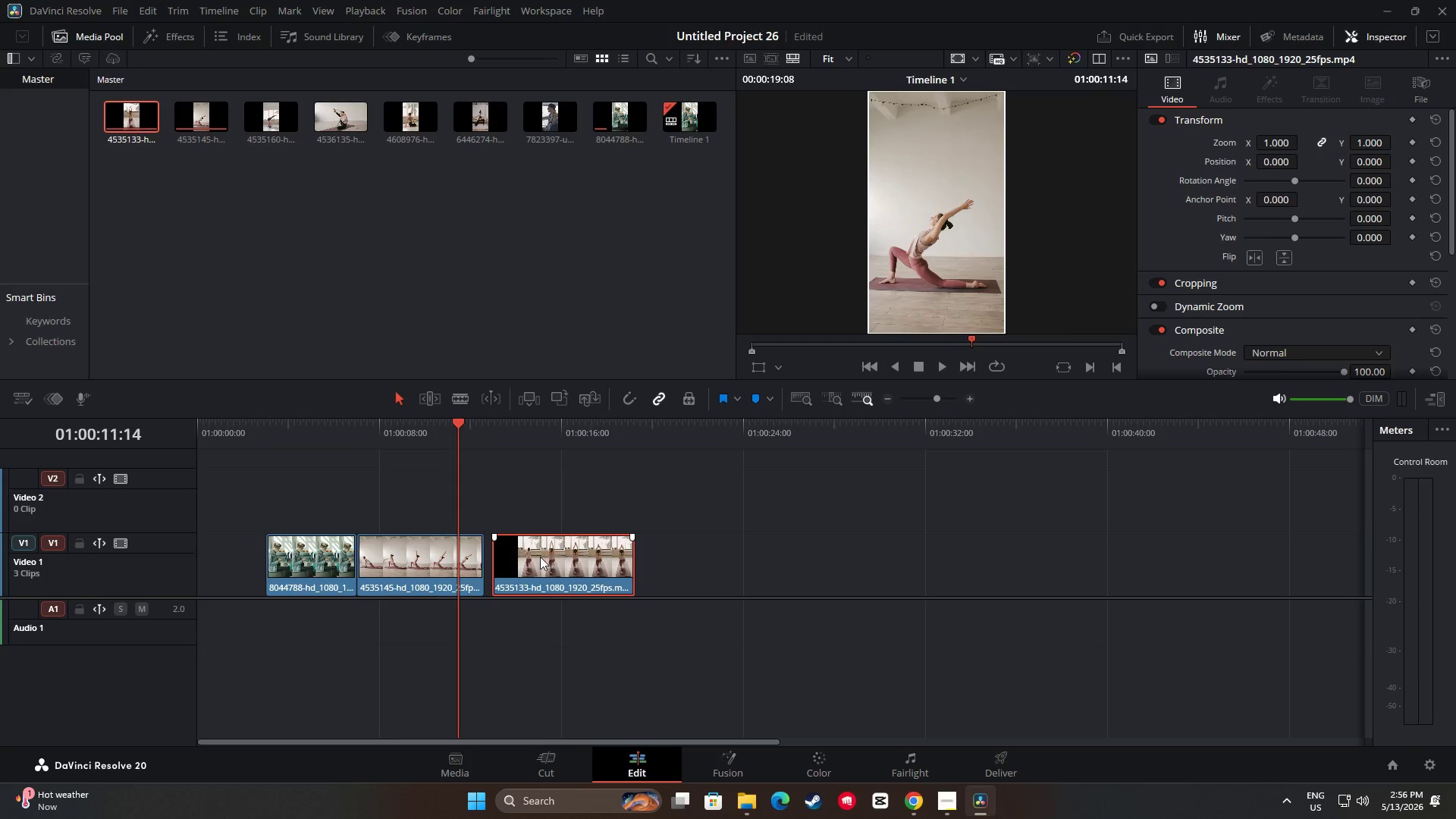 
key(Backspace)
 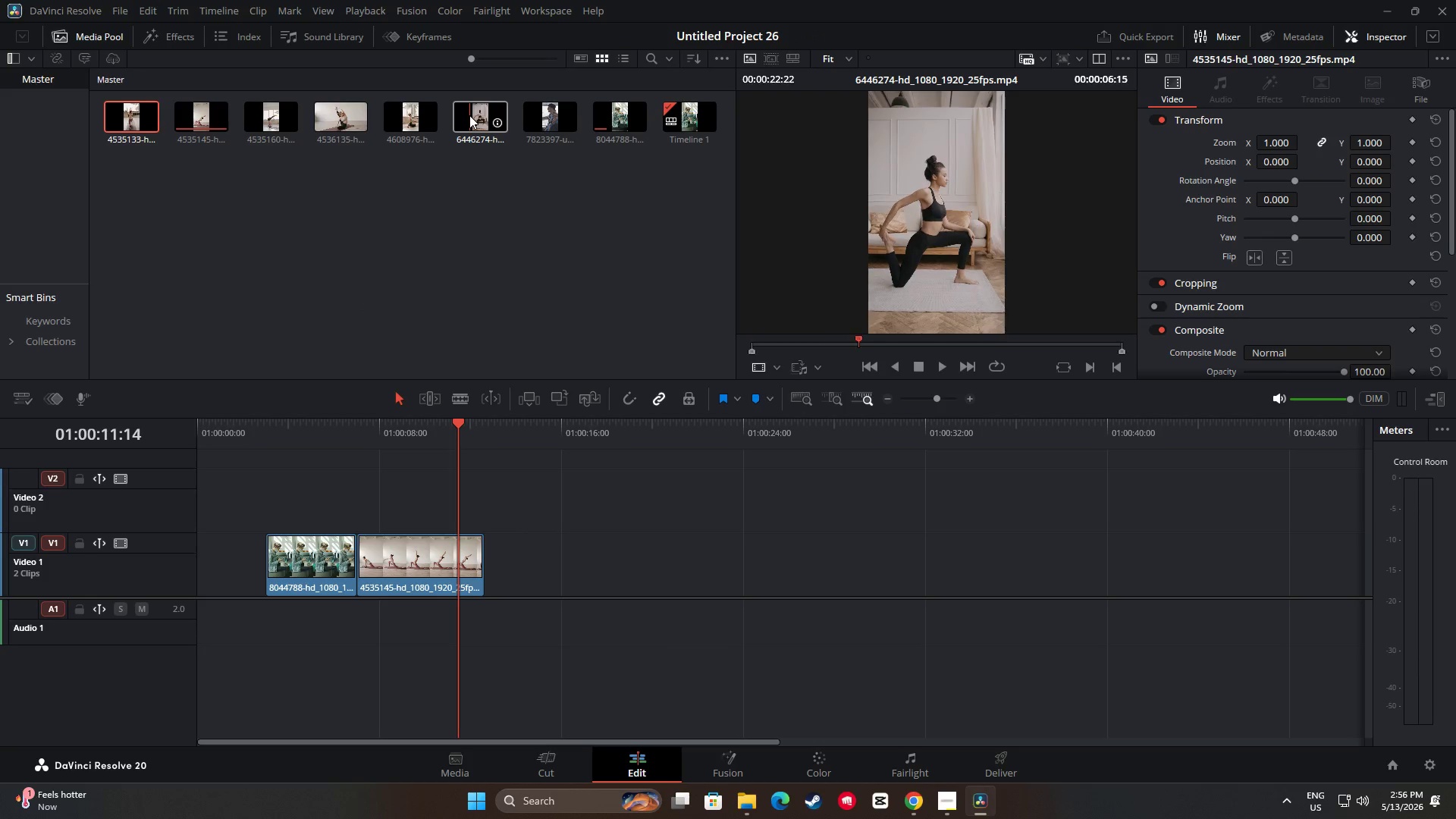 
wait(10.81)
 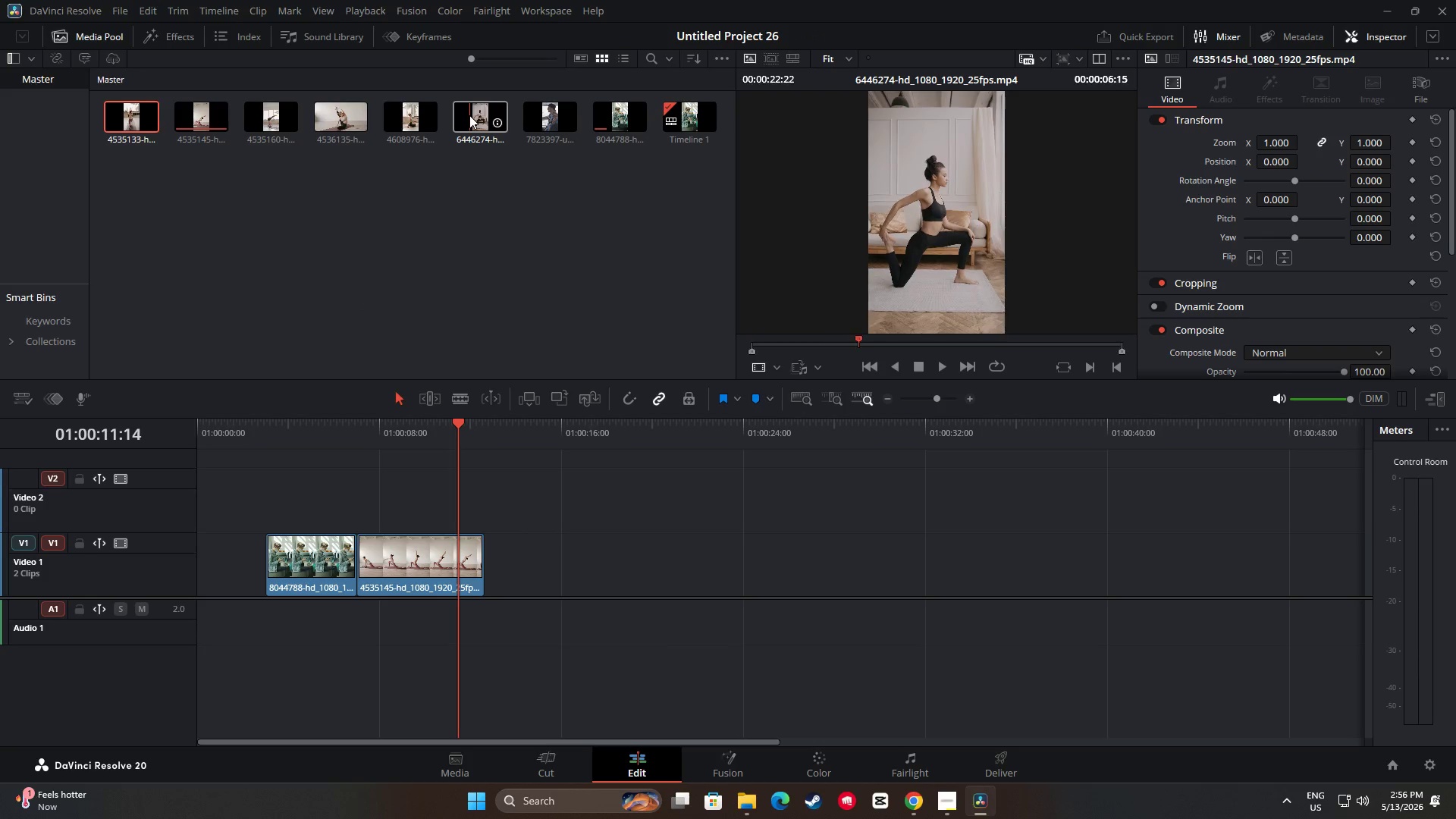 
left_click_drag(start_coordinate=[397, 118], to_coordinate=[384, 566])
 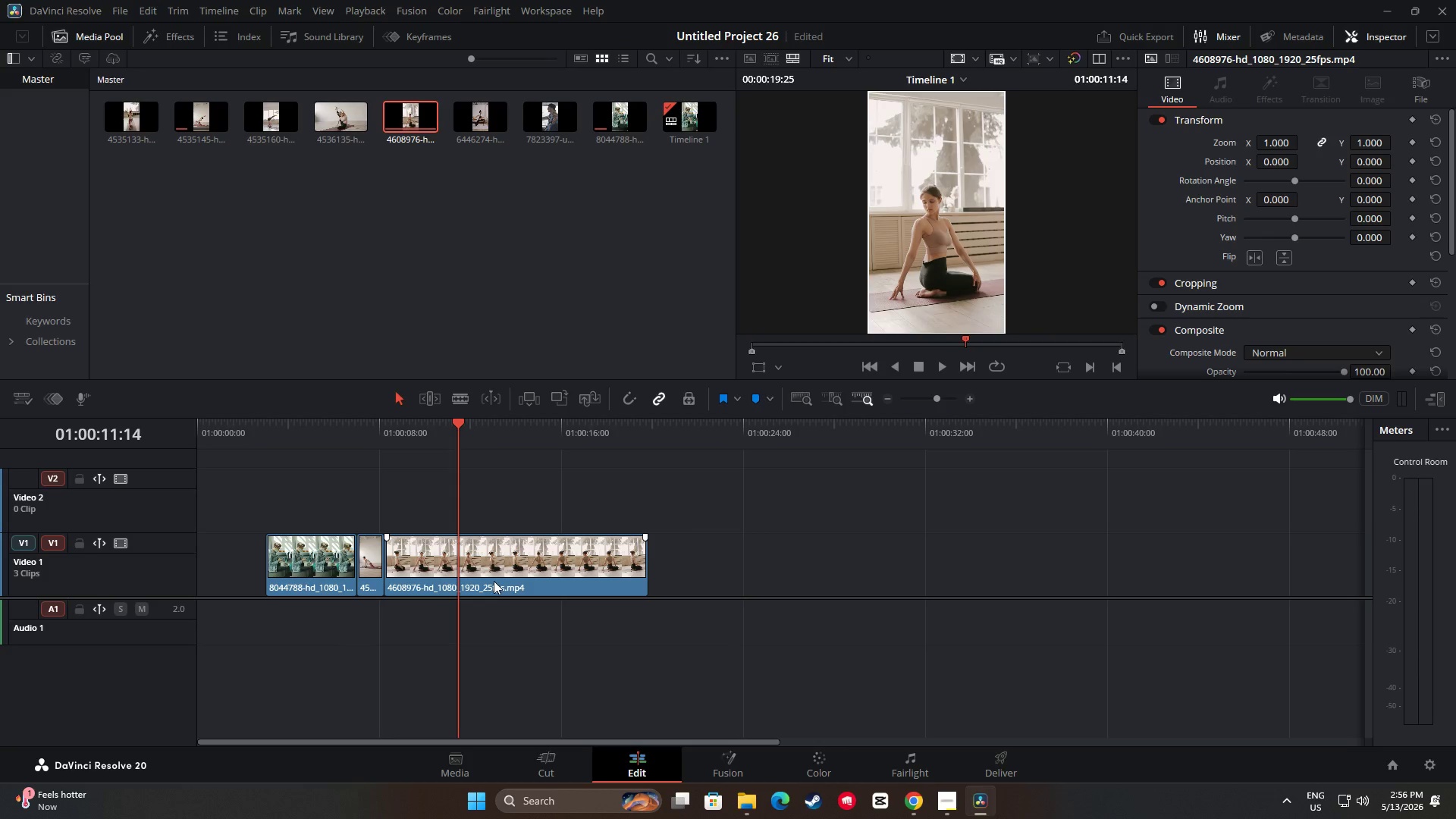 
left_click_drag(start_coordinate=[492, 579], to_coordinate=[466, 576])
 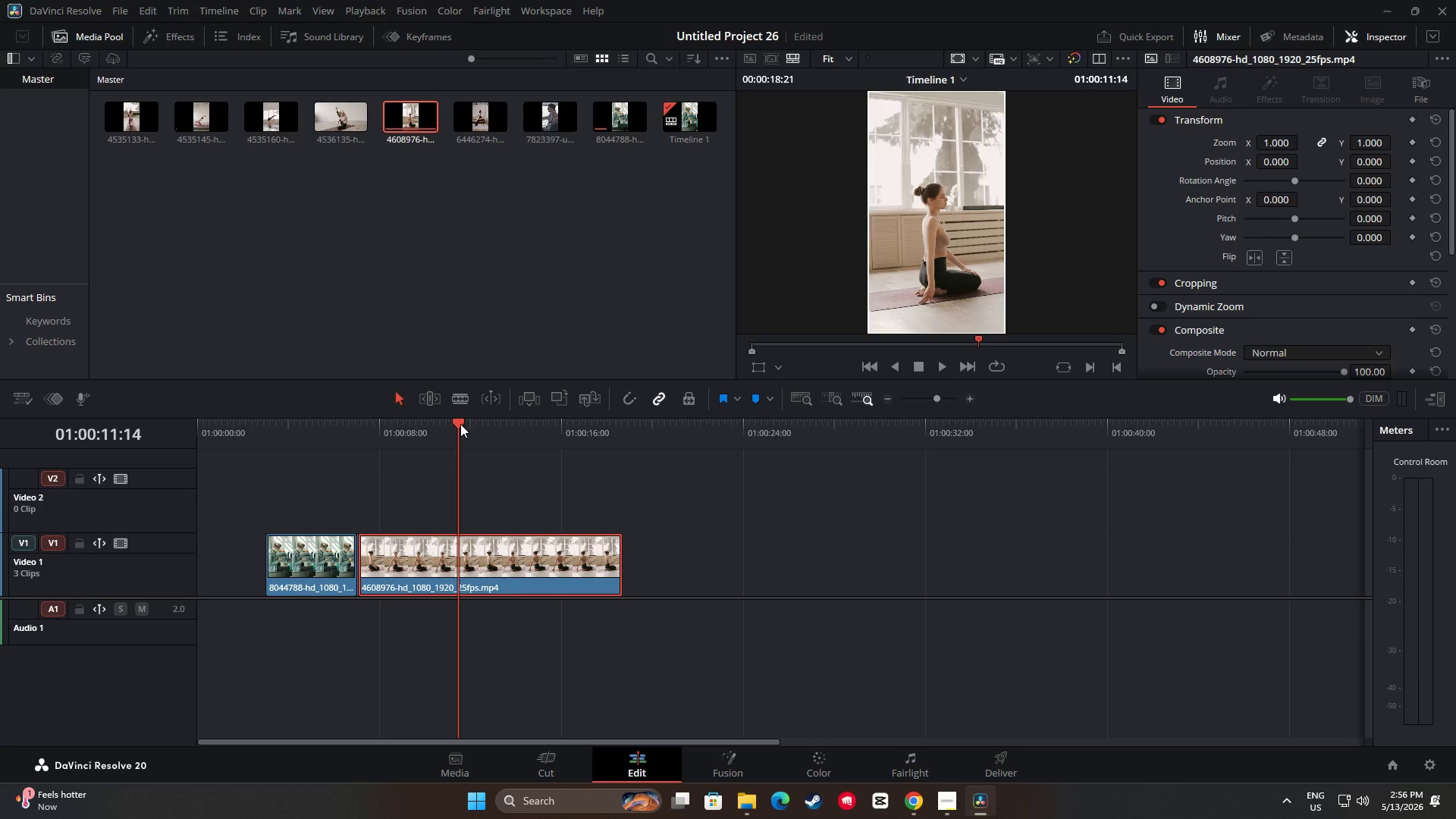 
left_click_drag(start_coordinate=[458, 424], to_coordinate=[622, 438])
 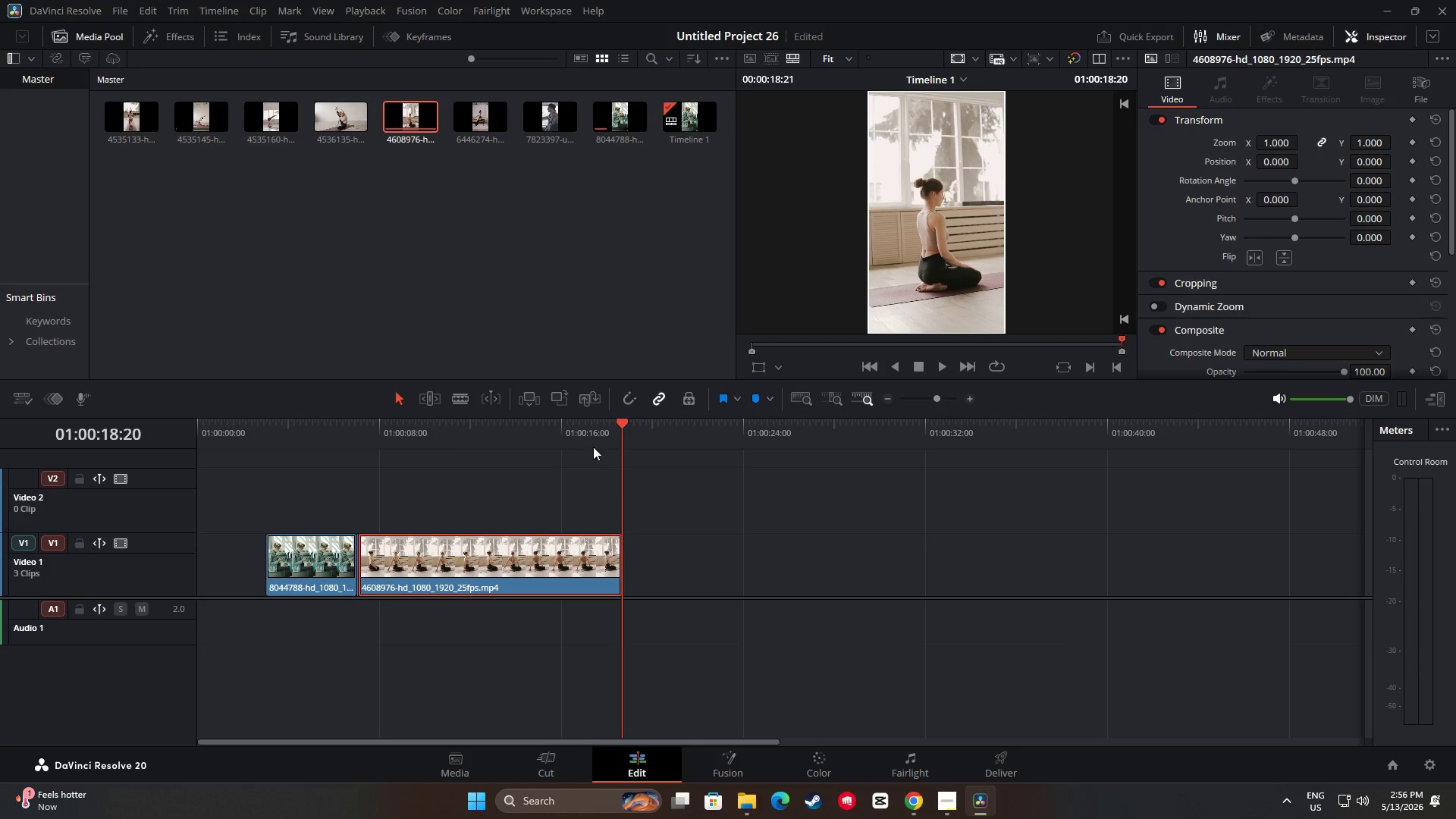 
left_click_drag(start_coordinate=[623, 431], to_coordinate=[344, 463])
 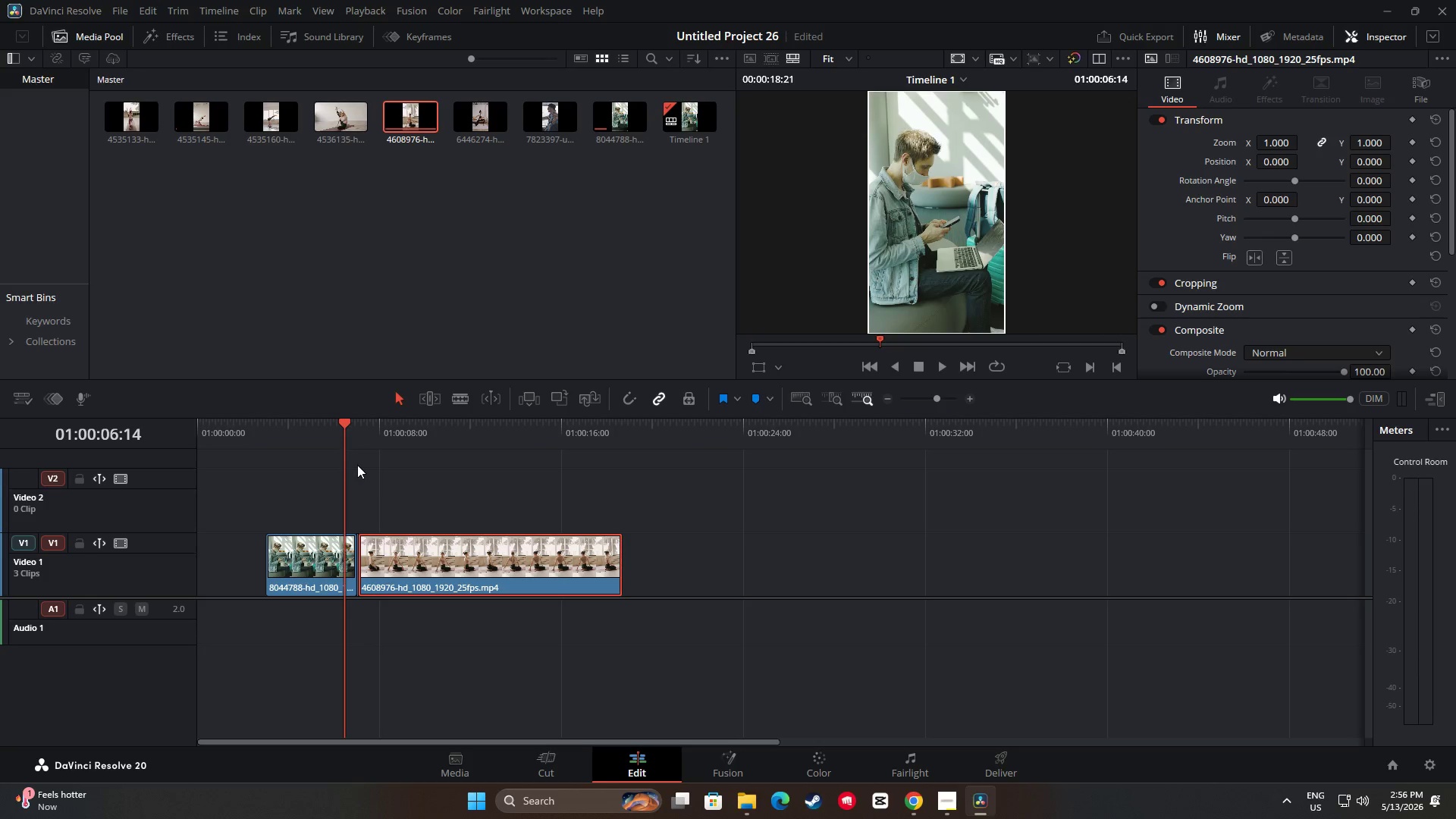 
left_click_drag(start_coordinate=[347, 428], to_coordinate=[540, 449])
 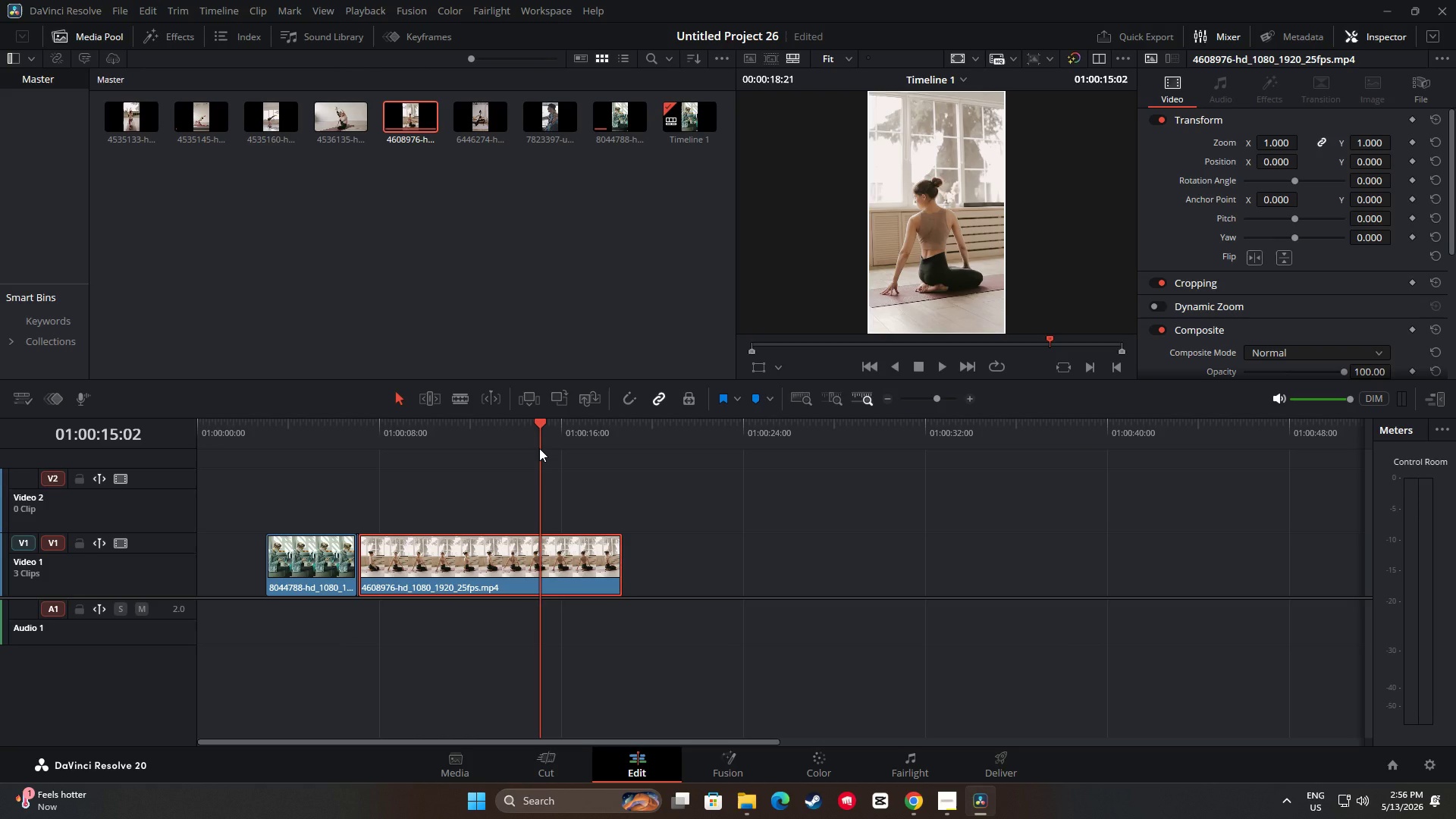 
wait(6.7)
 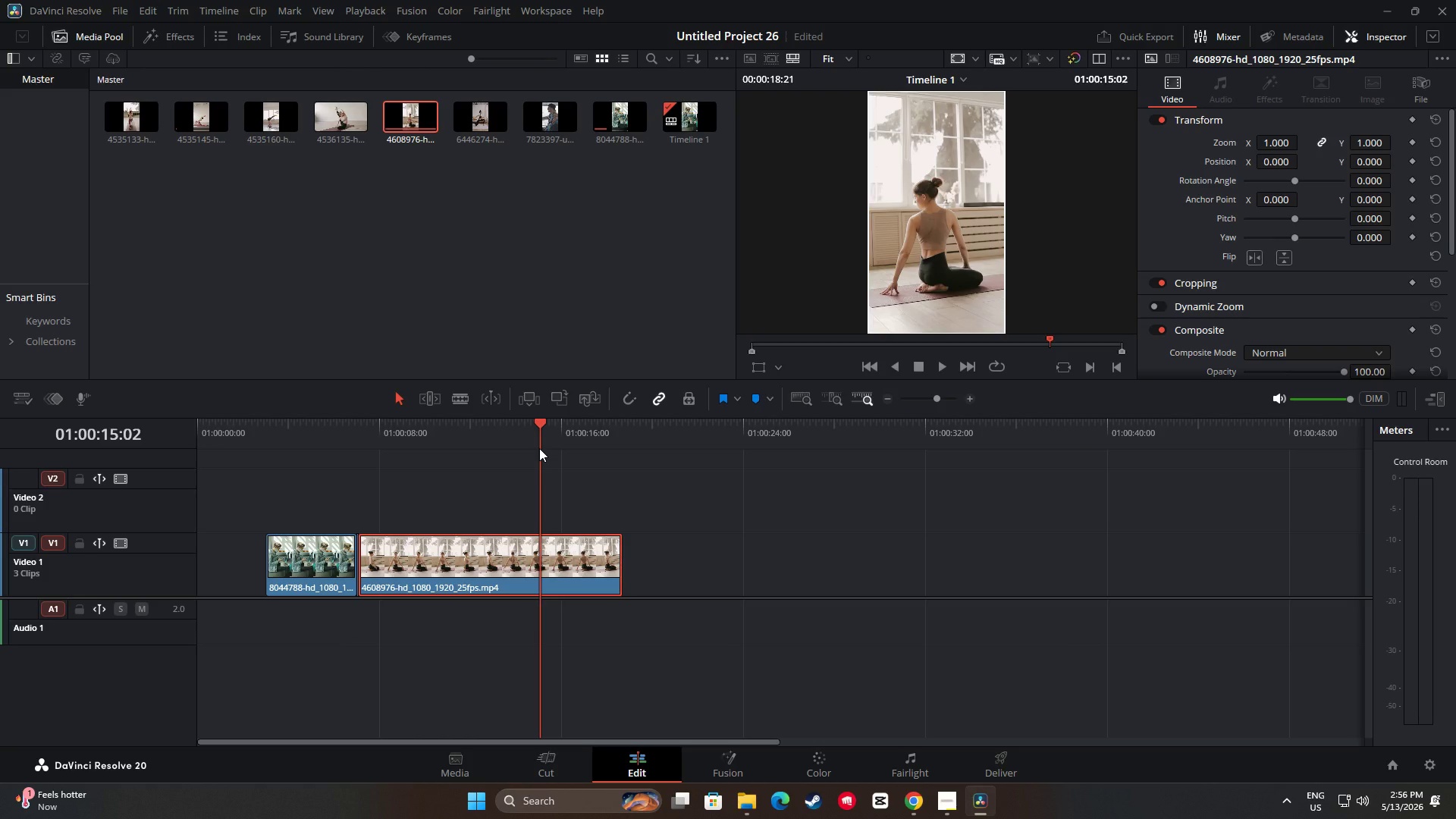 
left_click_drag(start_coordinate=[538, 431], to_coordinate=[347, 450])
 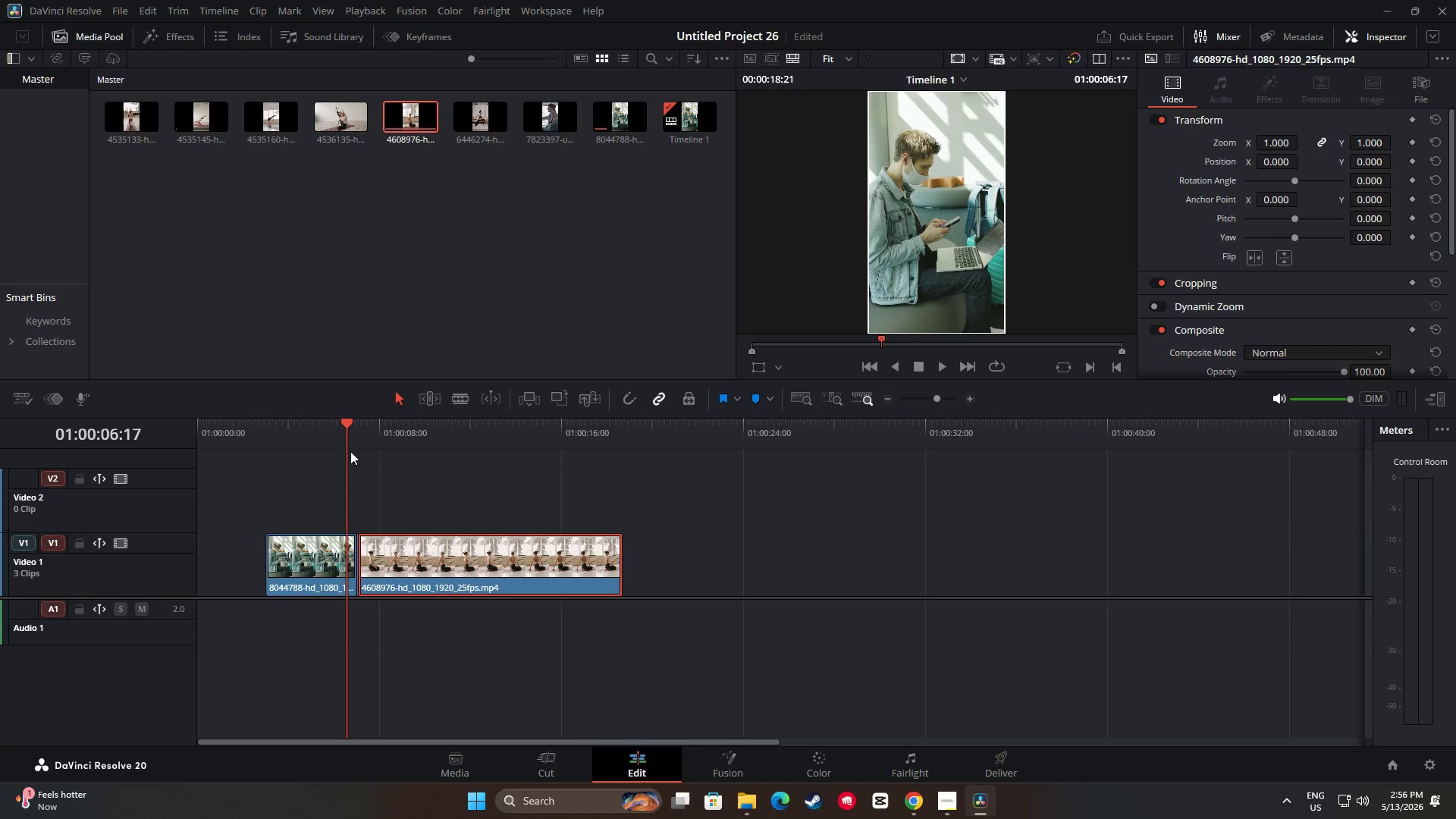 
key(Space)
 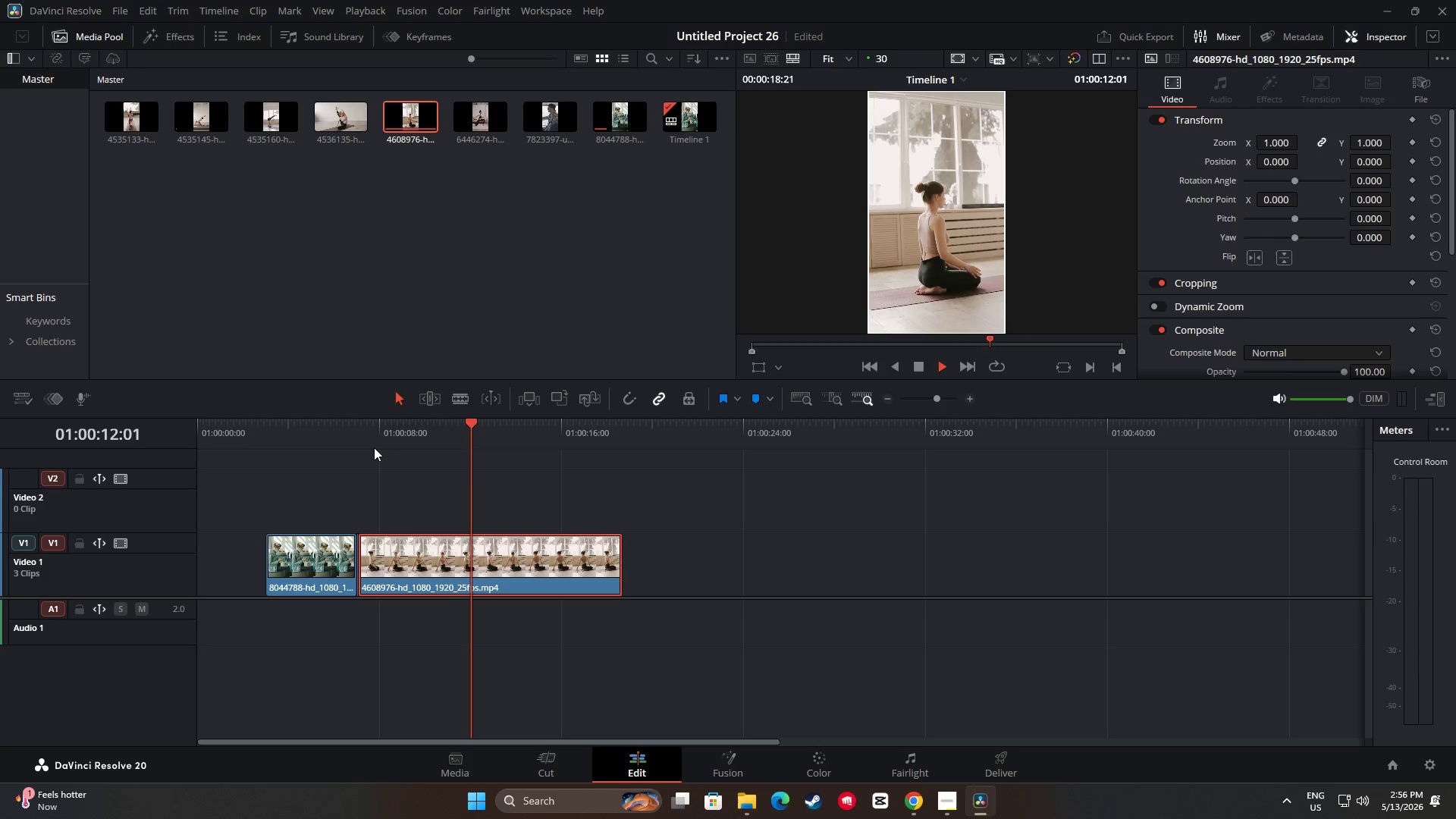 
wait(10.58)
 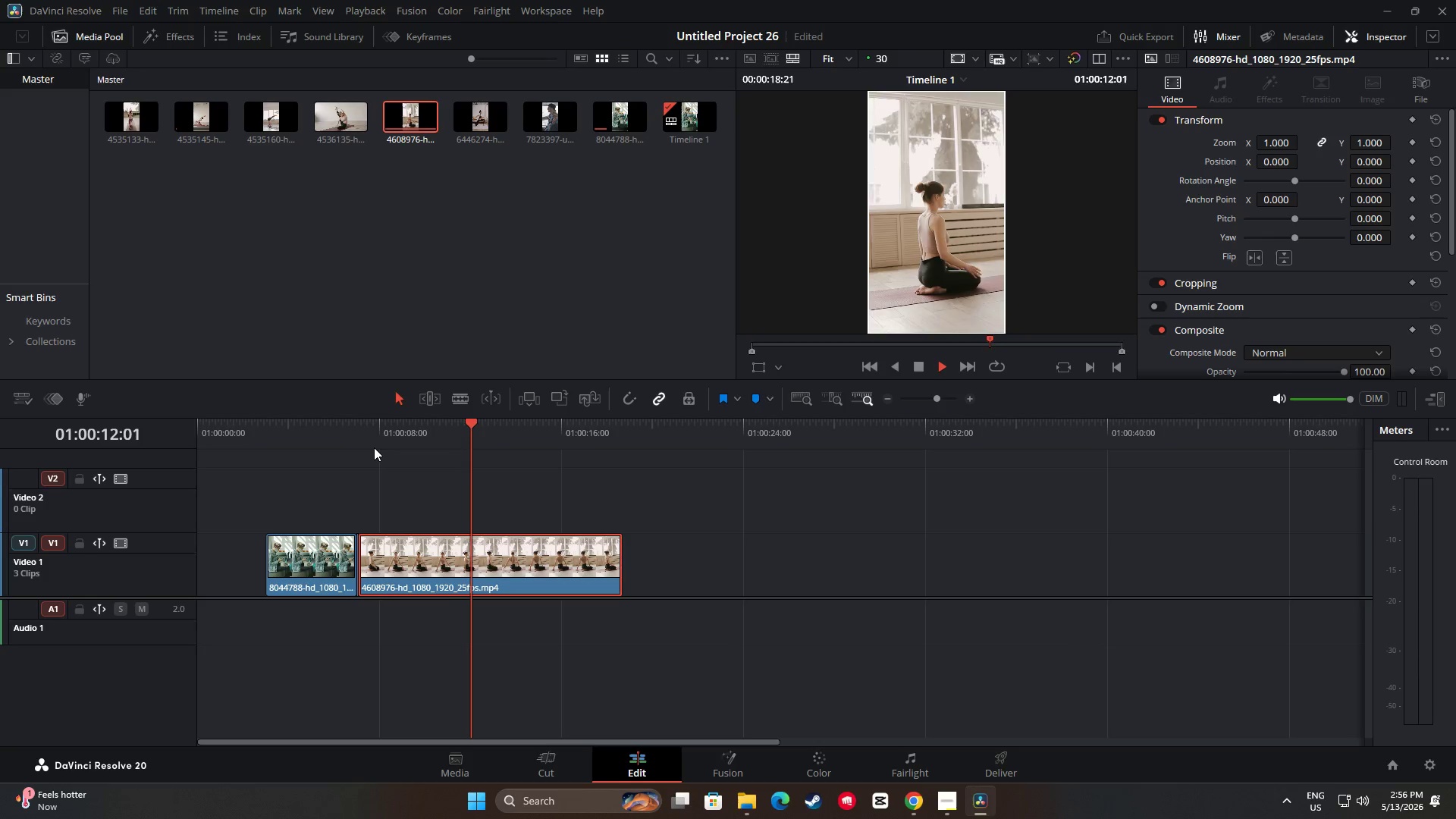 
key(Space)
 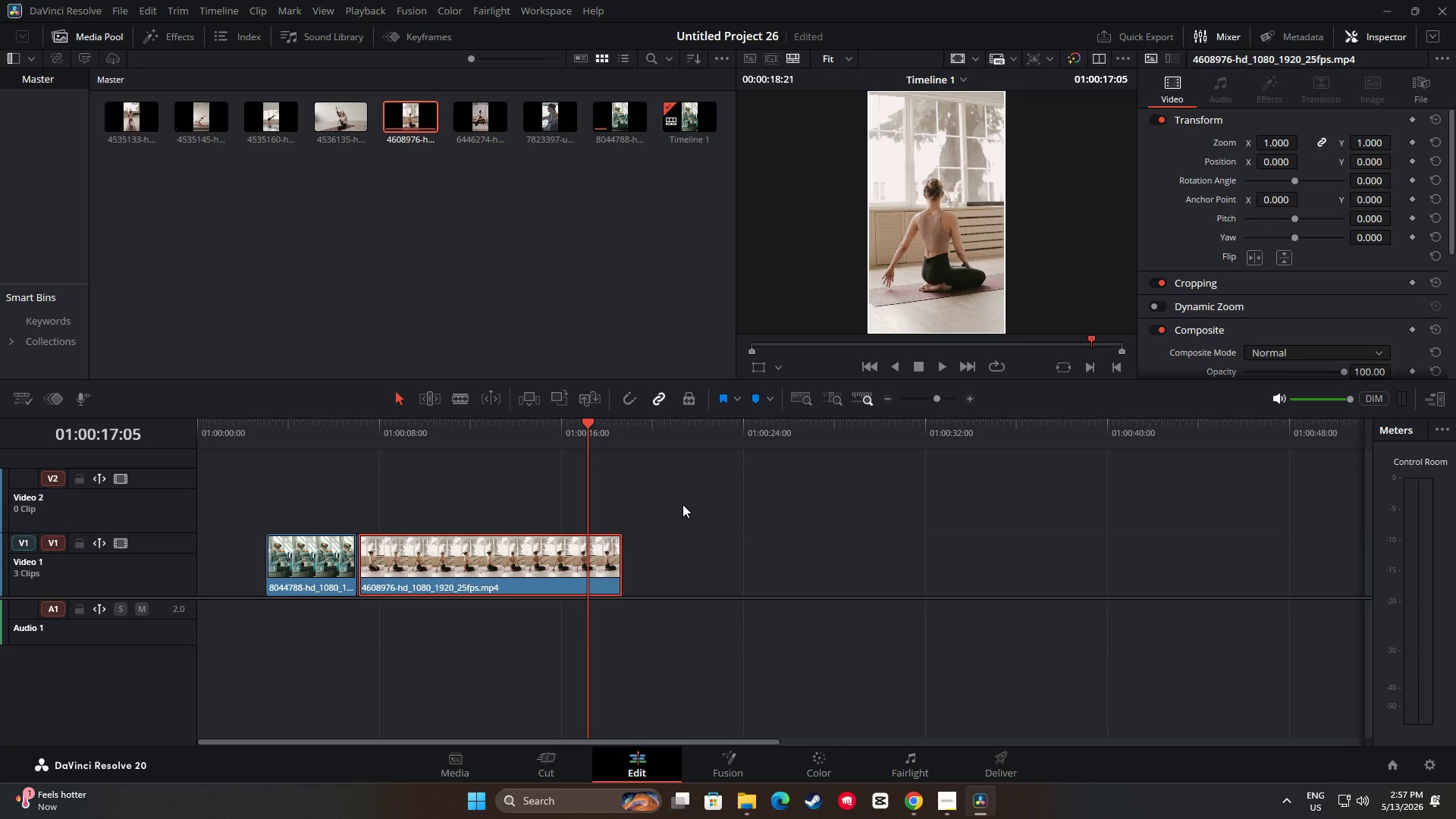 
wait(7.64)
 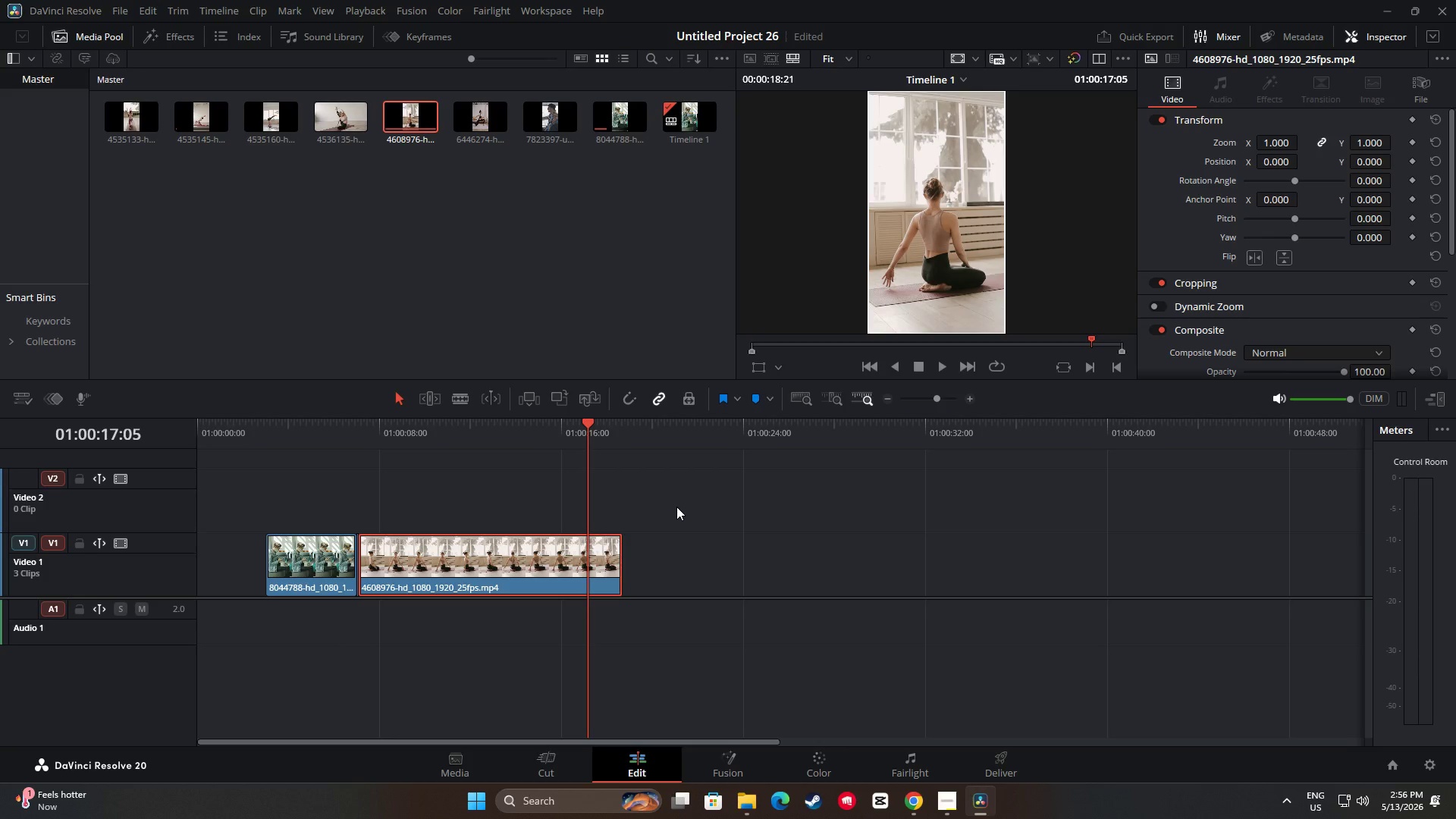 
key(Space)
 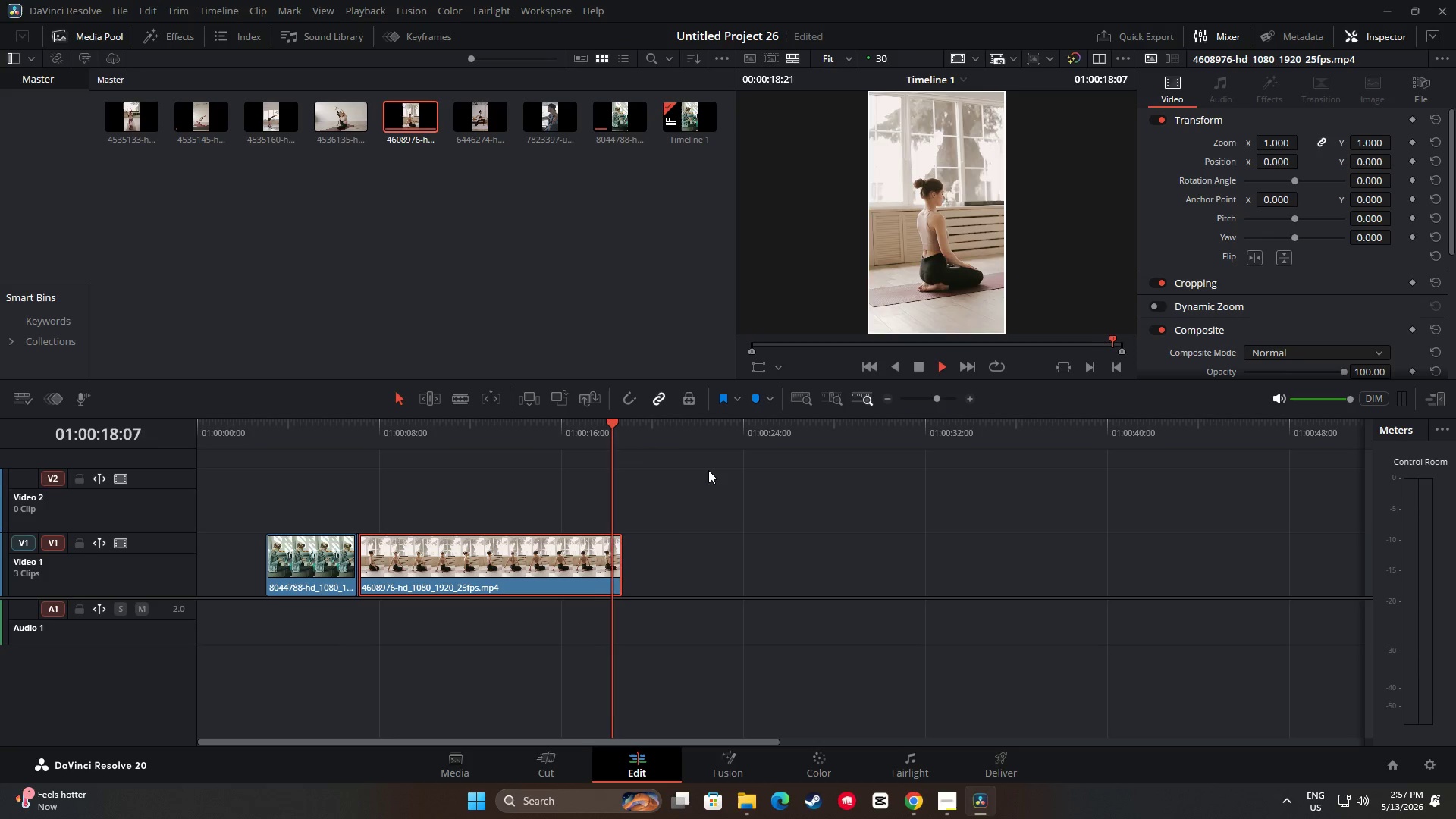 
key(Space)
 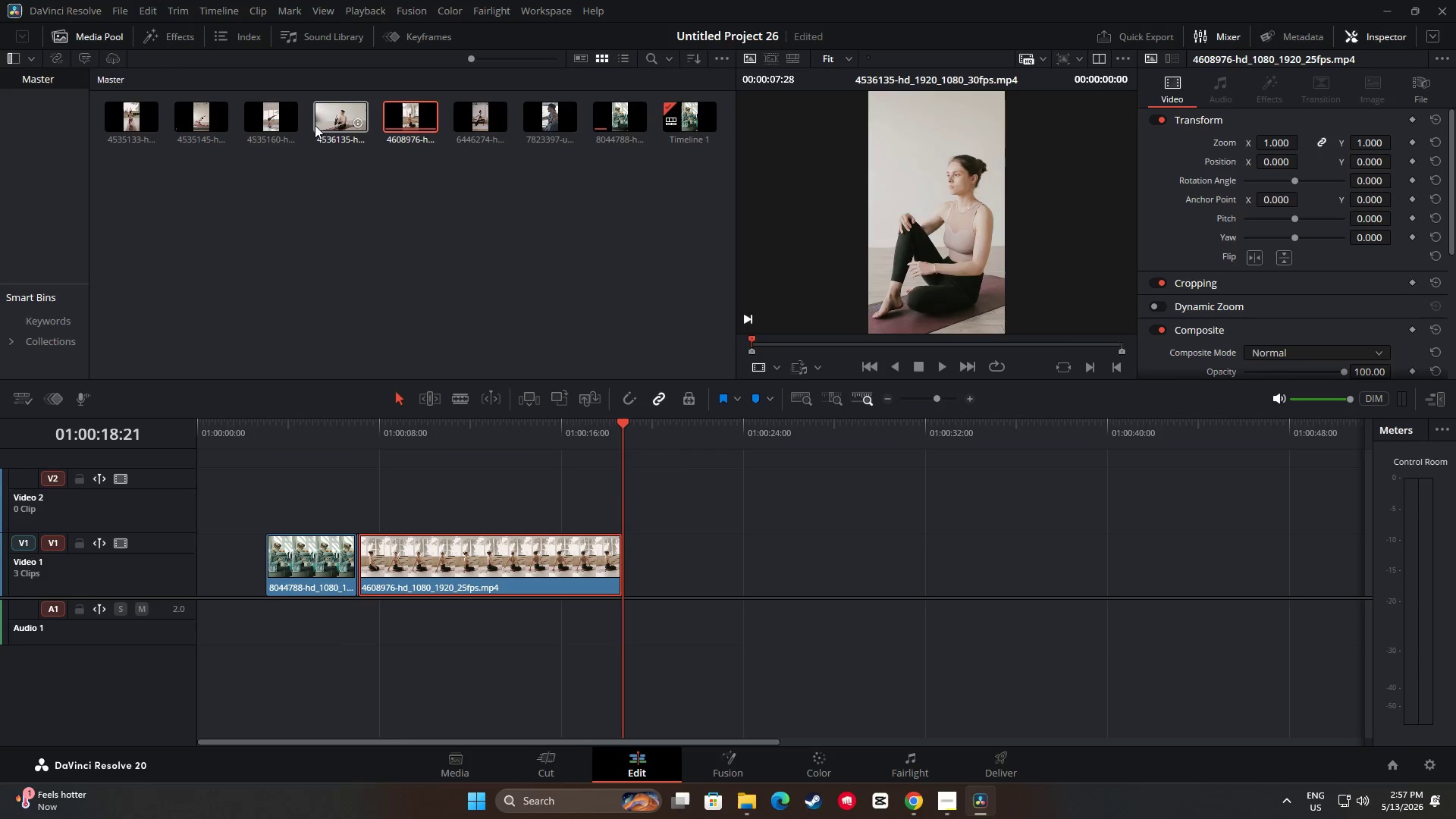 
left_click_drag(start_coordinate=[328, 121], to_coordinate=[704, 575])
 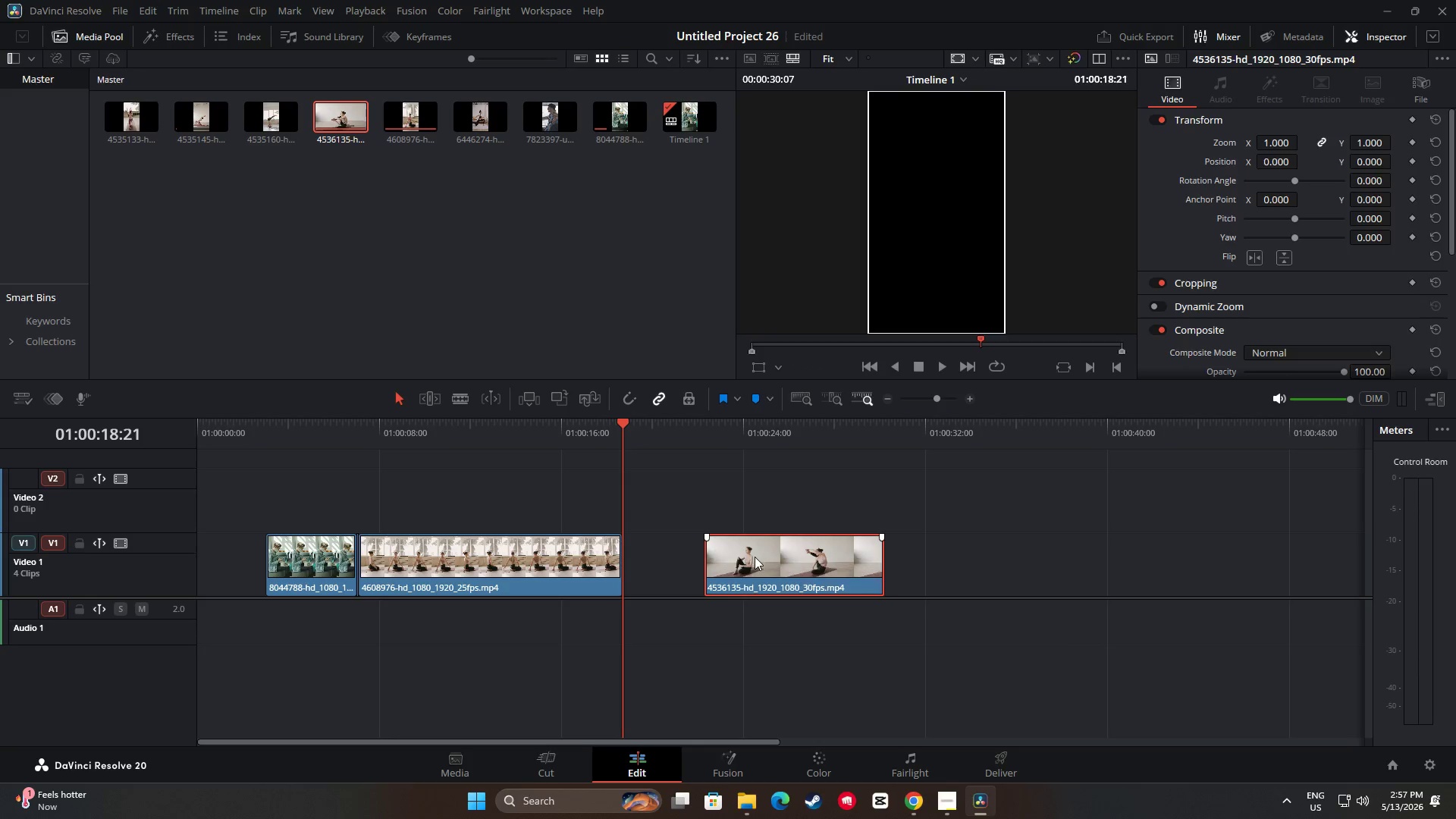 
key(Backspace)
 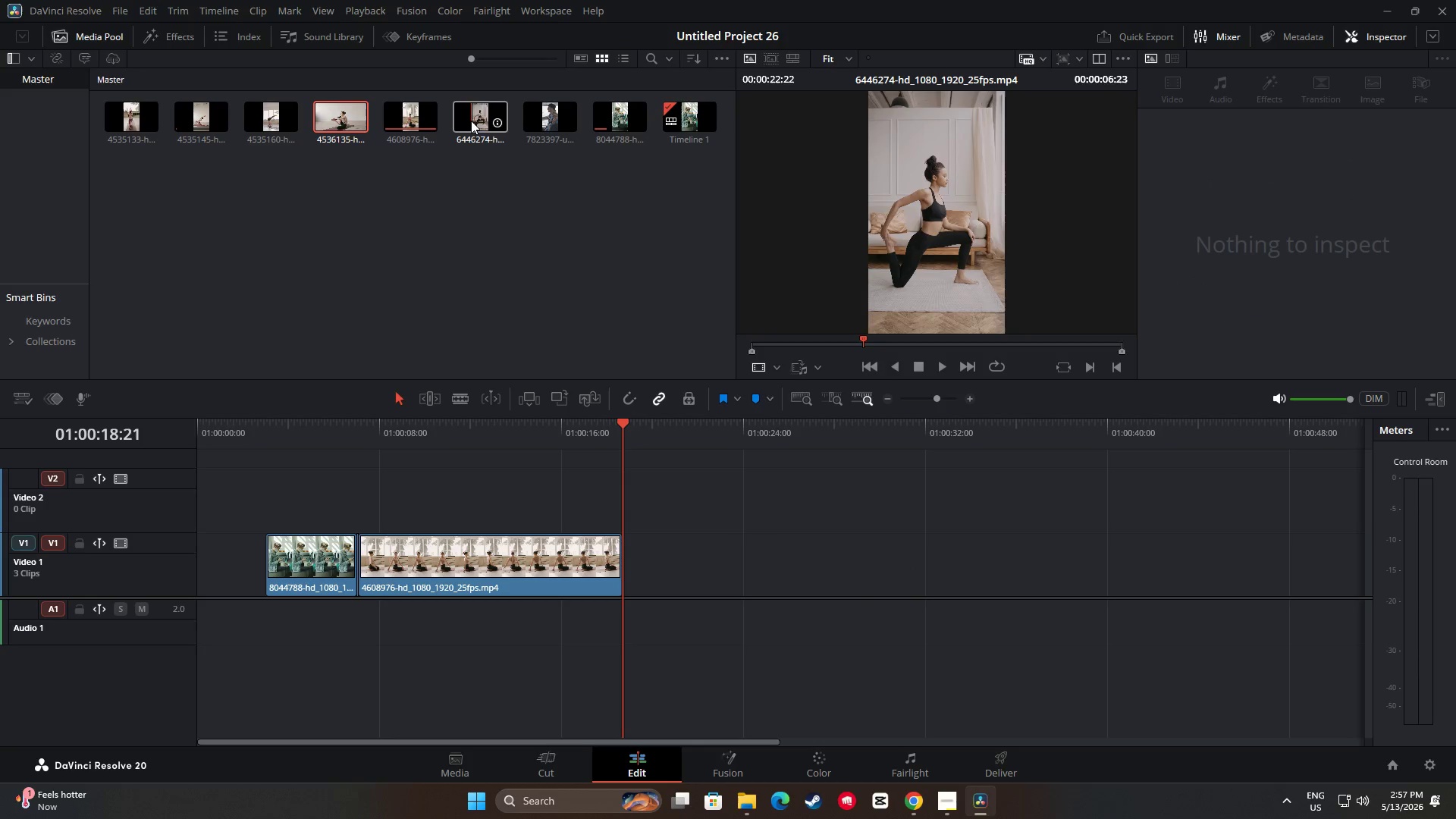 
wait(5.34)
 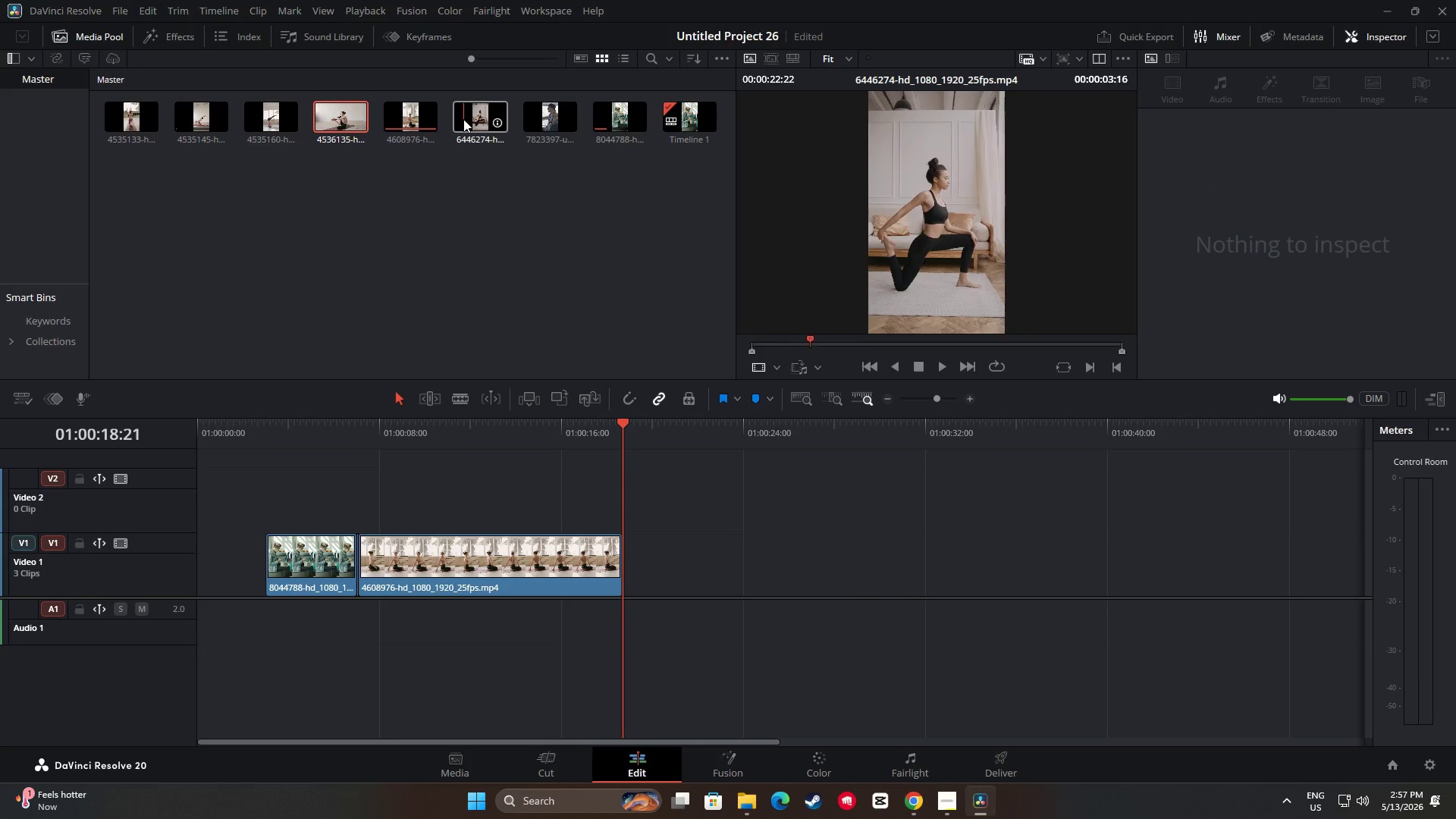 
left_click_drag(start_coordinate=[474, 121], to_coordinate=[623, 597])
 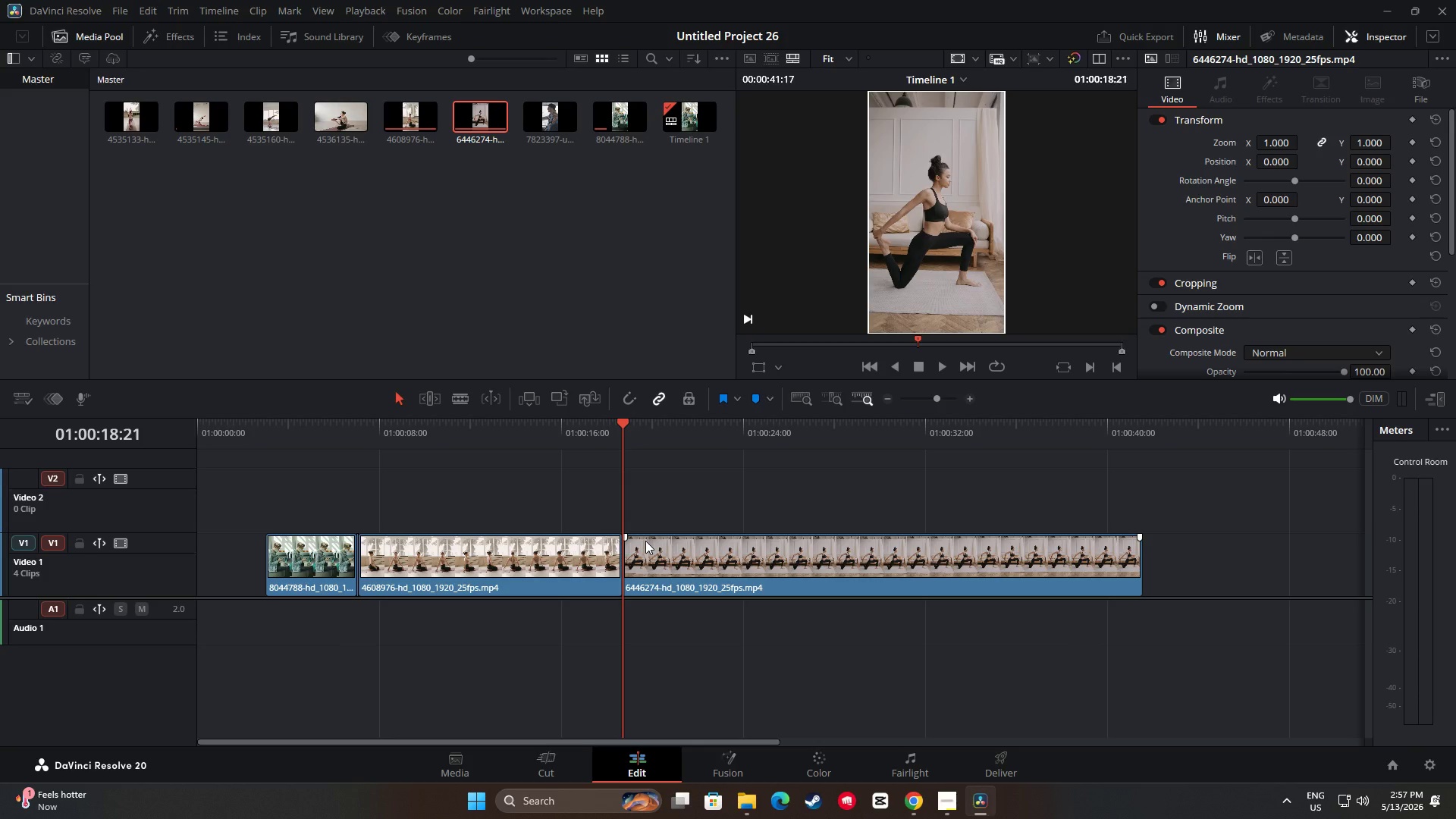 
wait(8.91)
 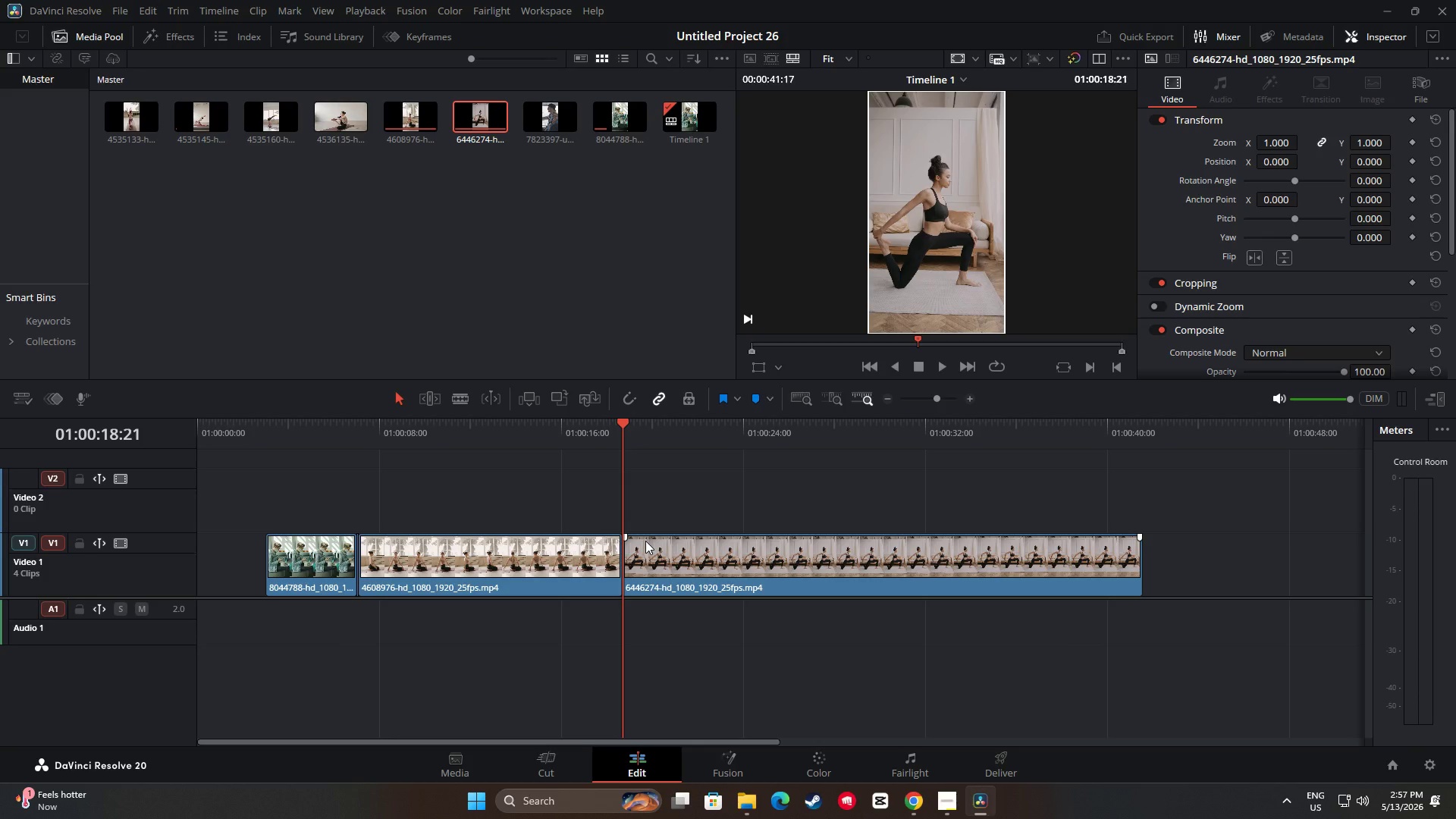 
left_click_drag(start_coordinate=[616, 431], to_coordinate=[890, 453])
 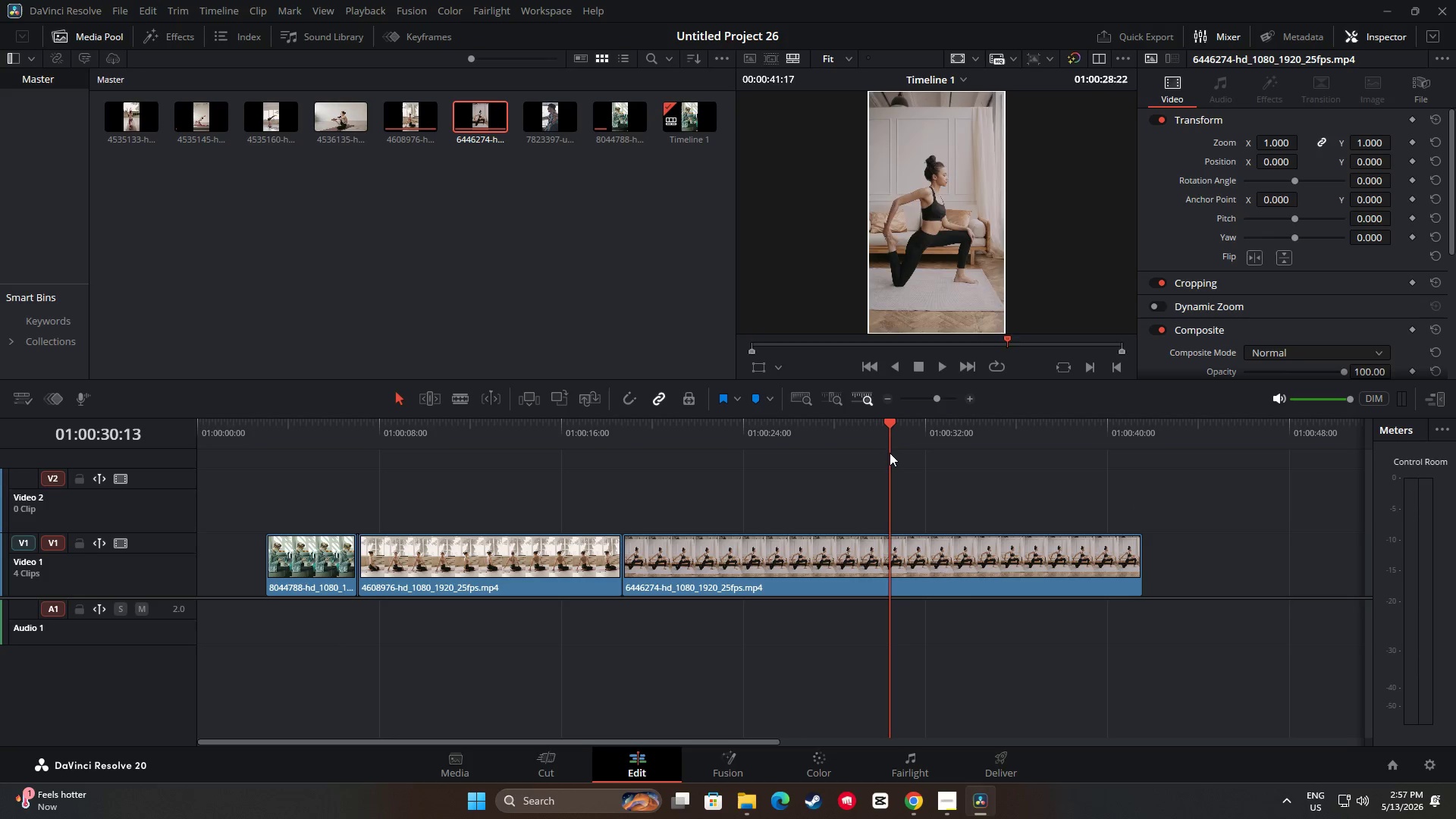 
key(Space)
 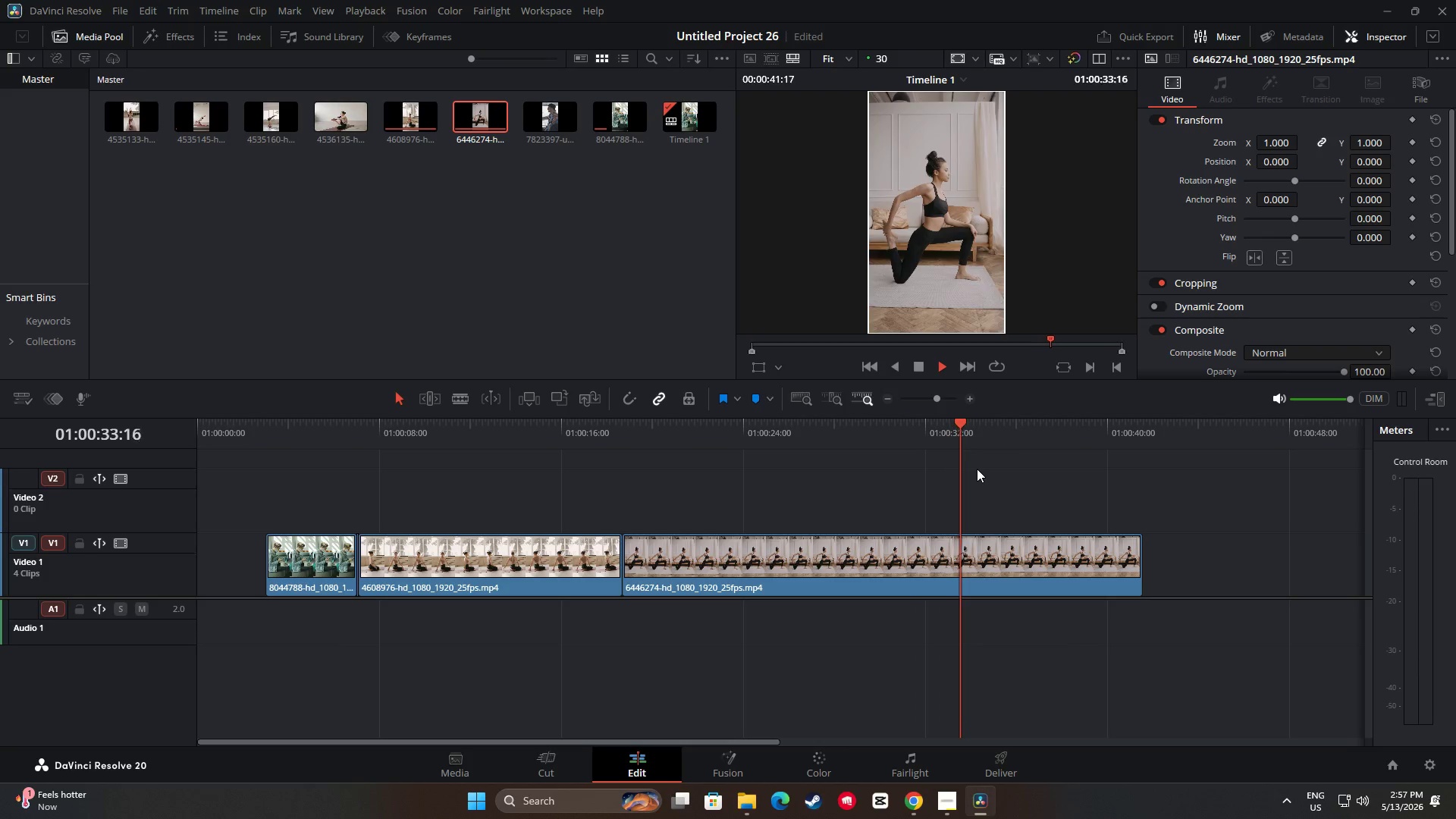 
left_click([968, 548])
 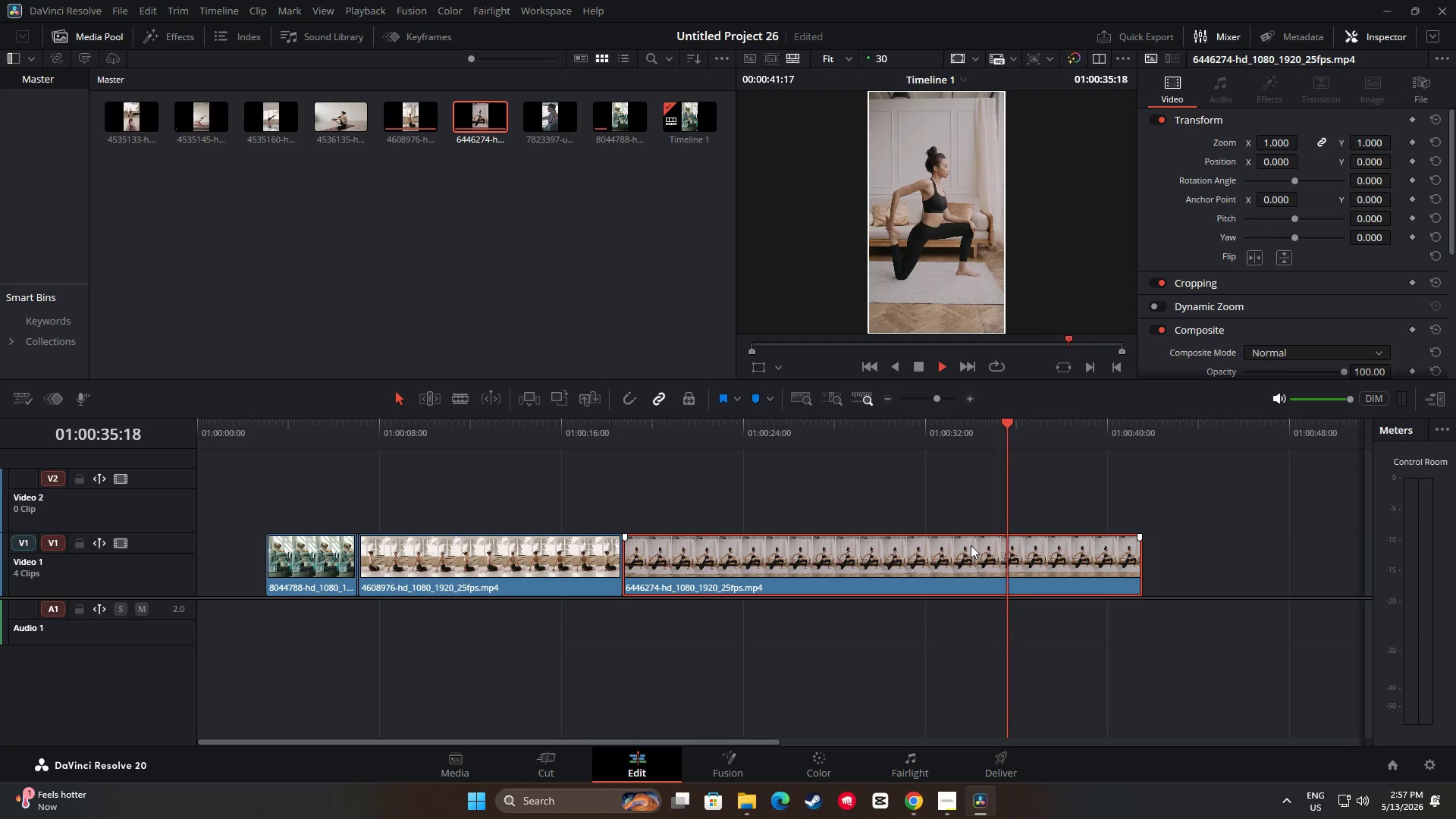 
key(Space)
 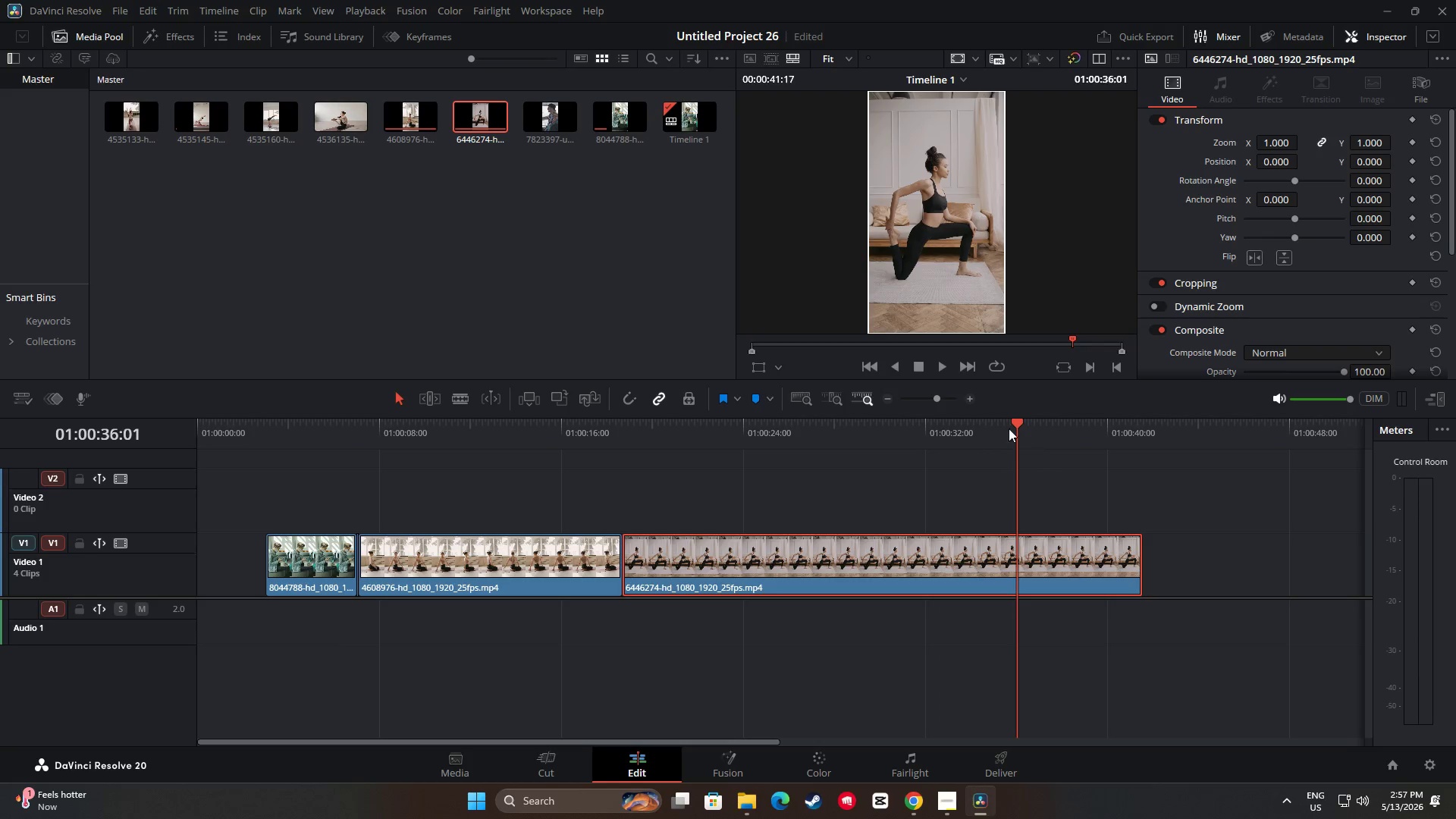 
left_click_drag(start_coordinate=[1008, 424], to_coordinate=[971, 429])
 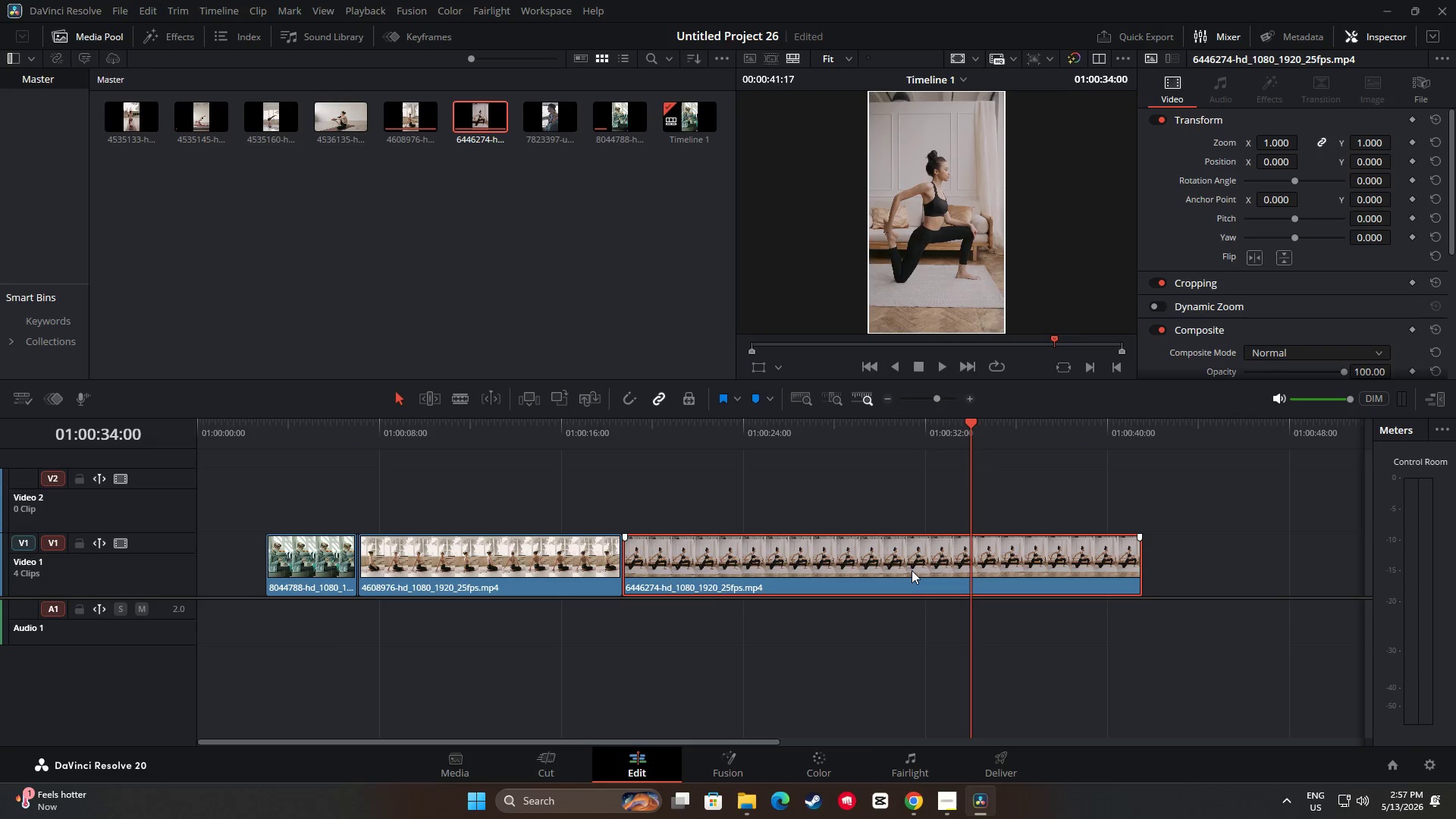 
left_click([912, 570])
 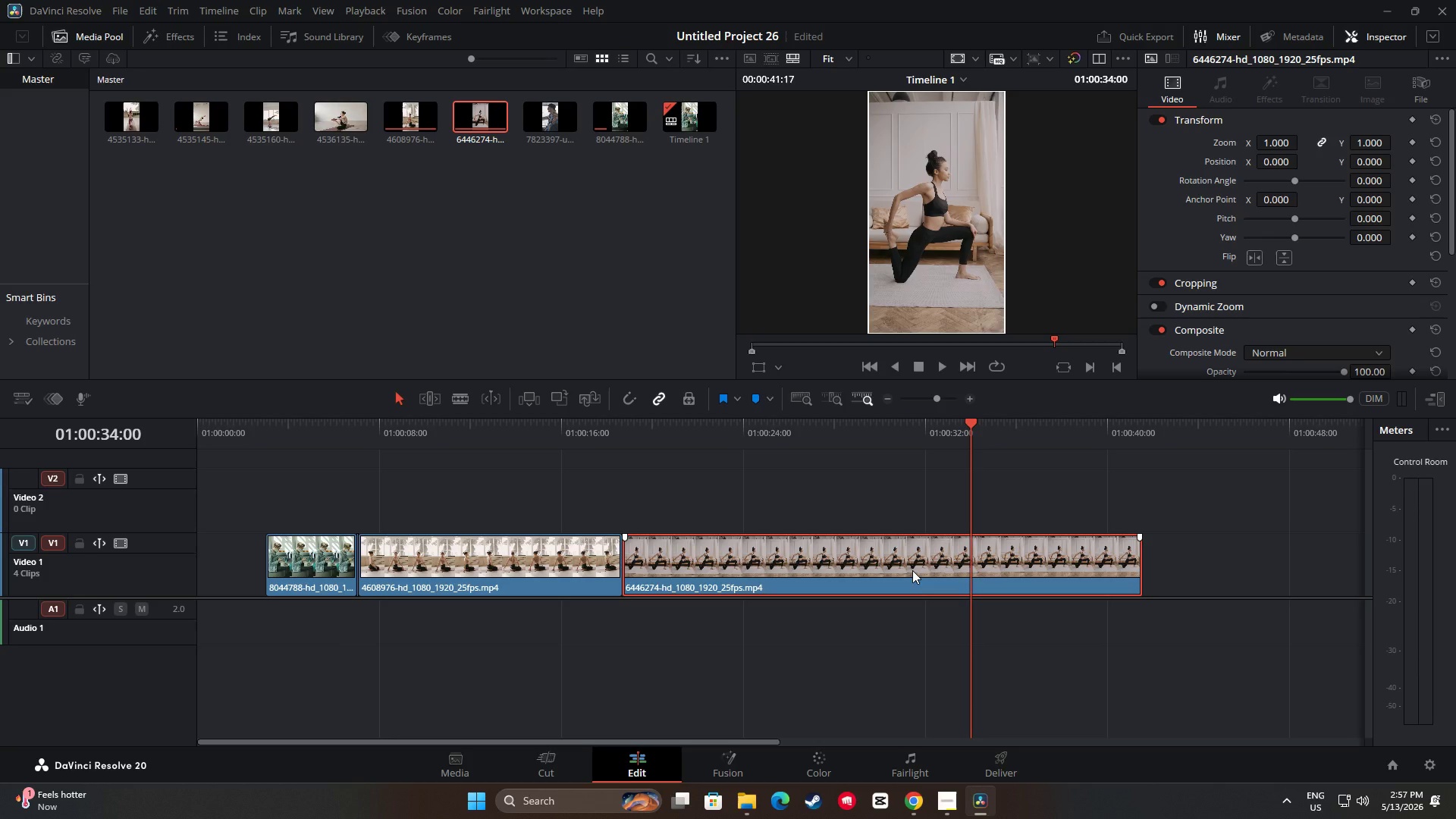 
key(Control+B)
 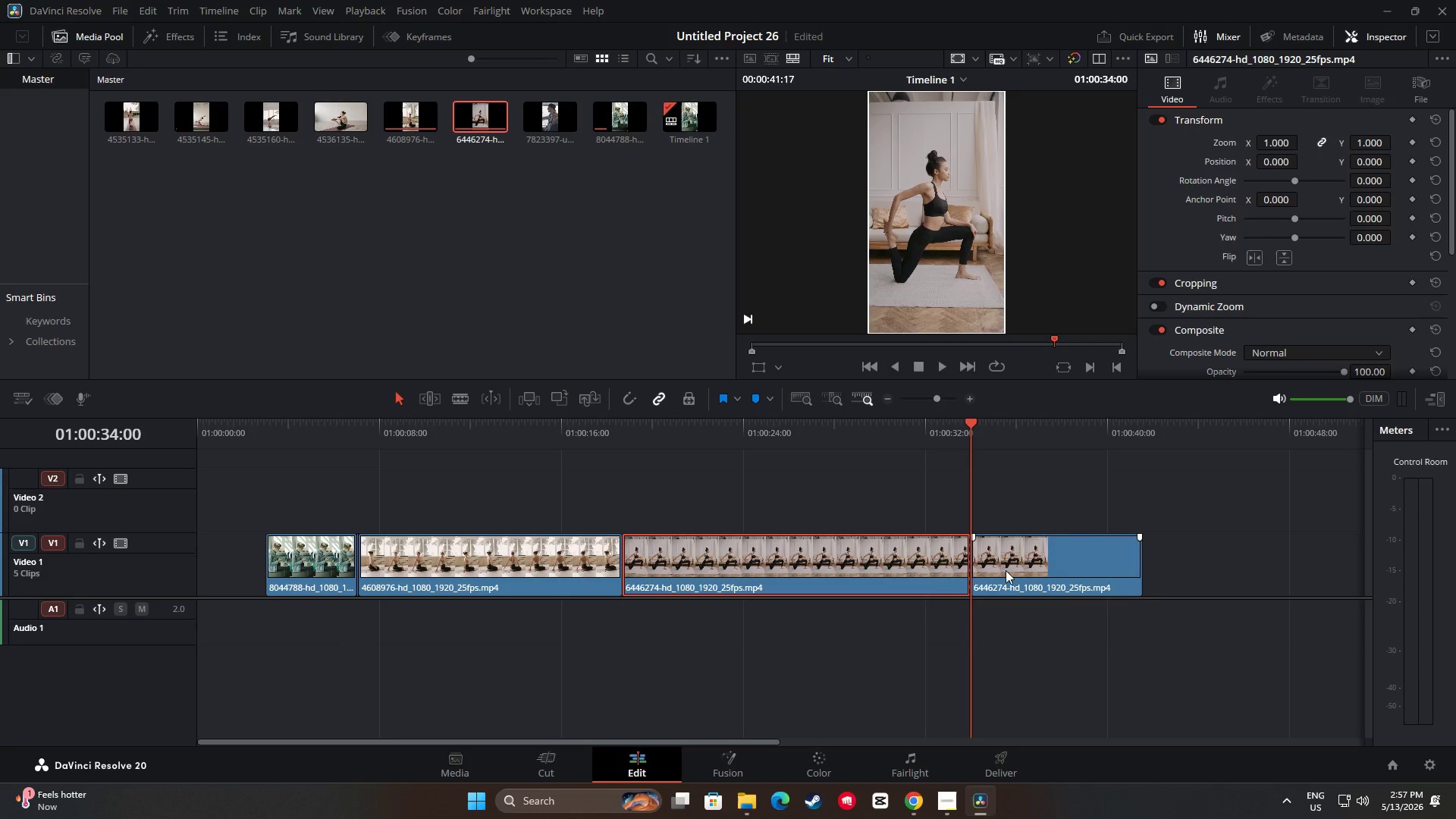 
left_click([1006, 570])
 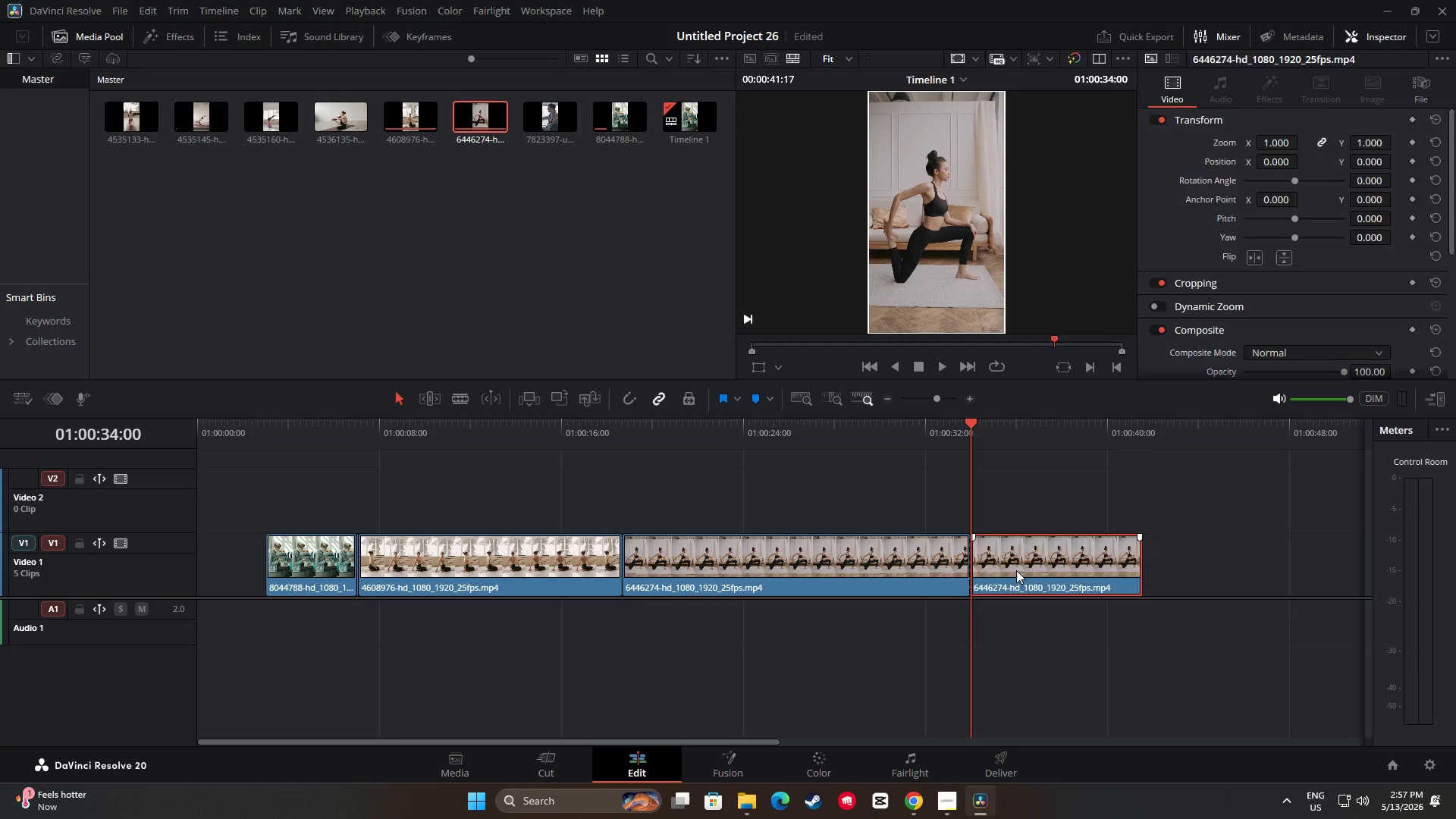 
key(Backspace)
 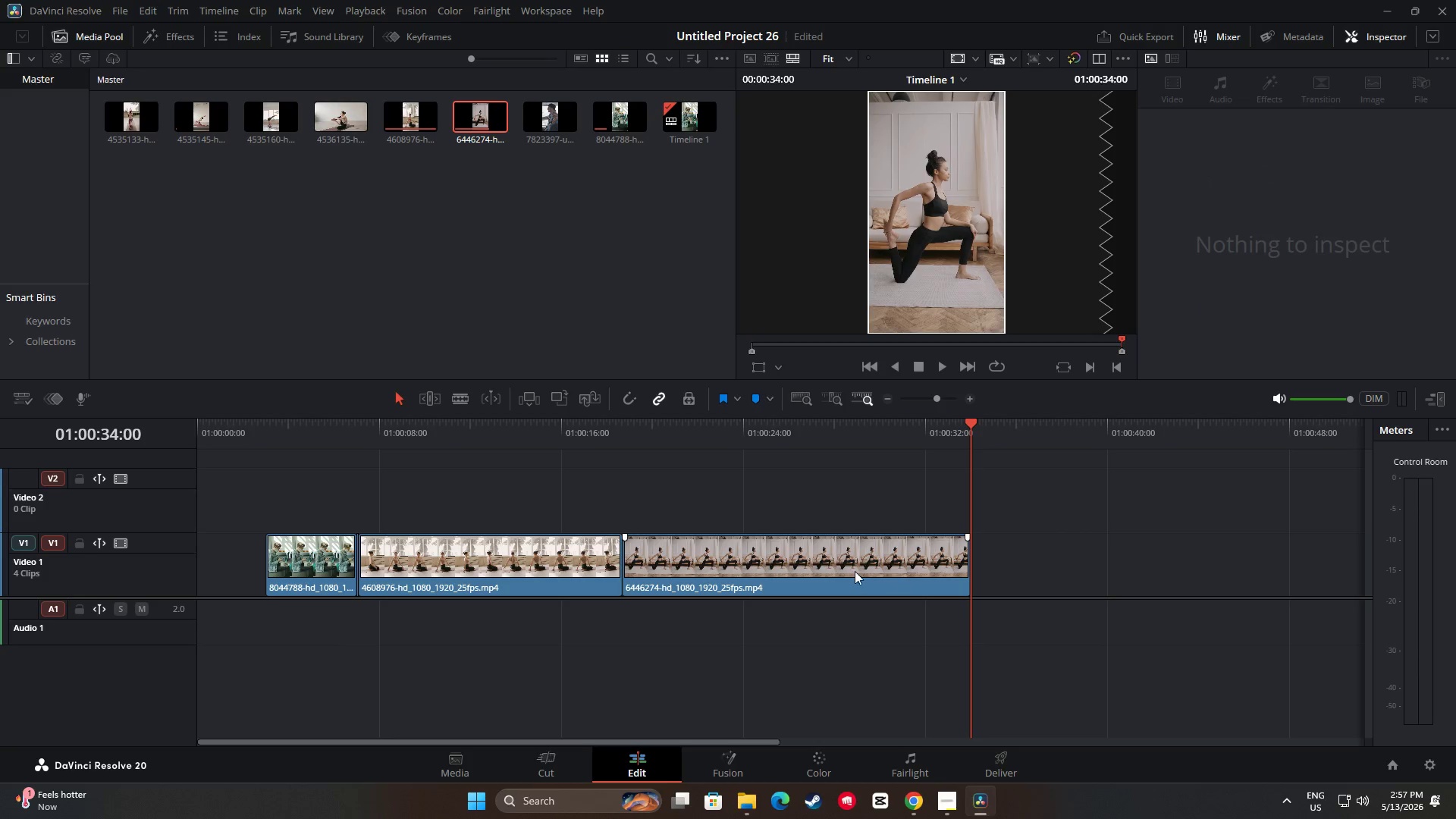 
left_click([855, 571])
 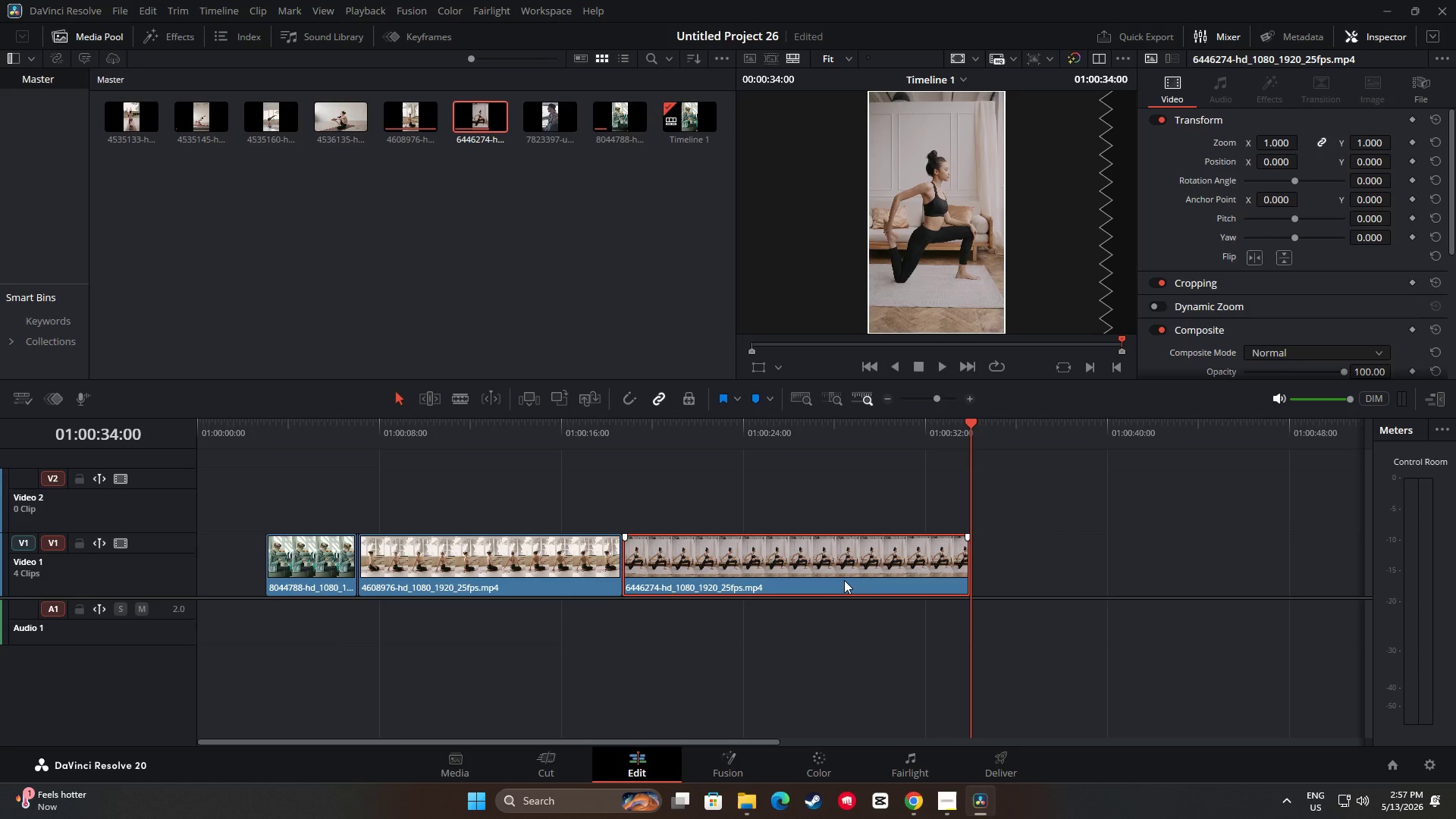 
key(Control+R)
 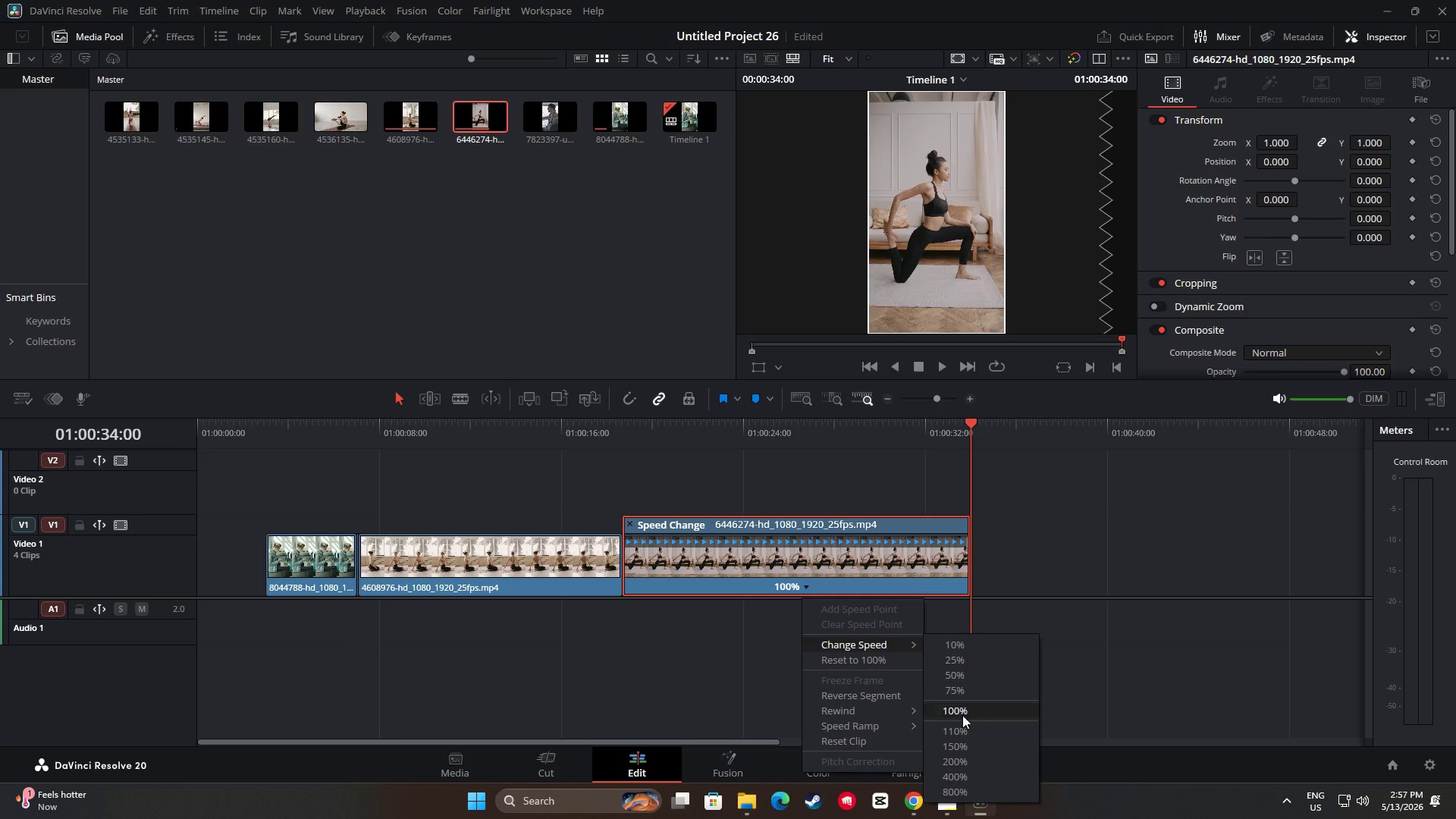 
left_click([959, 762])
 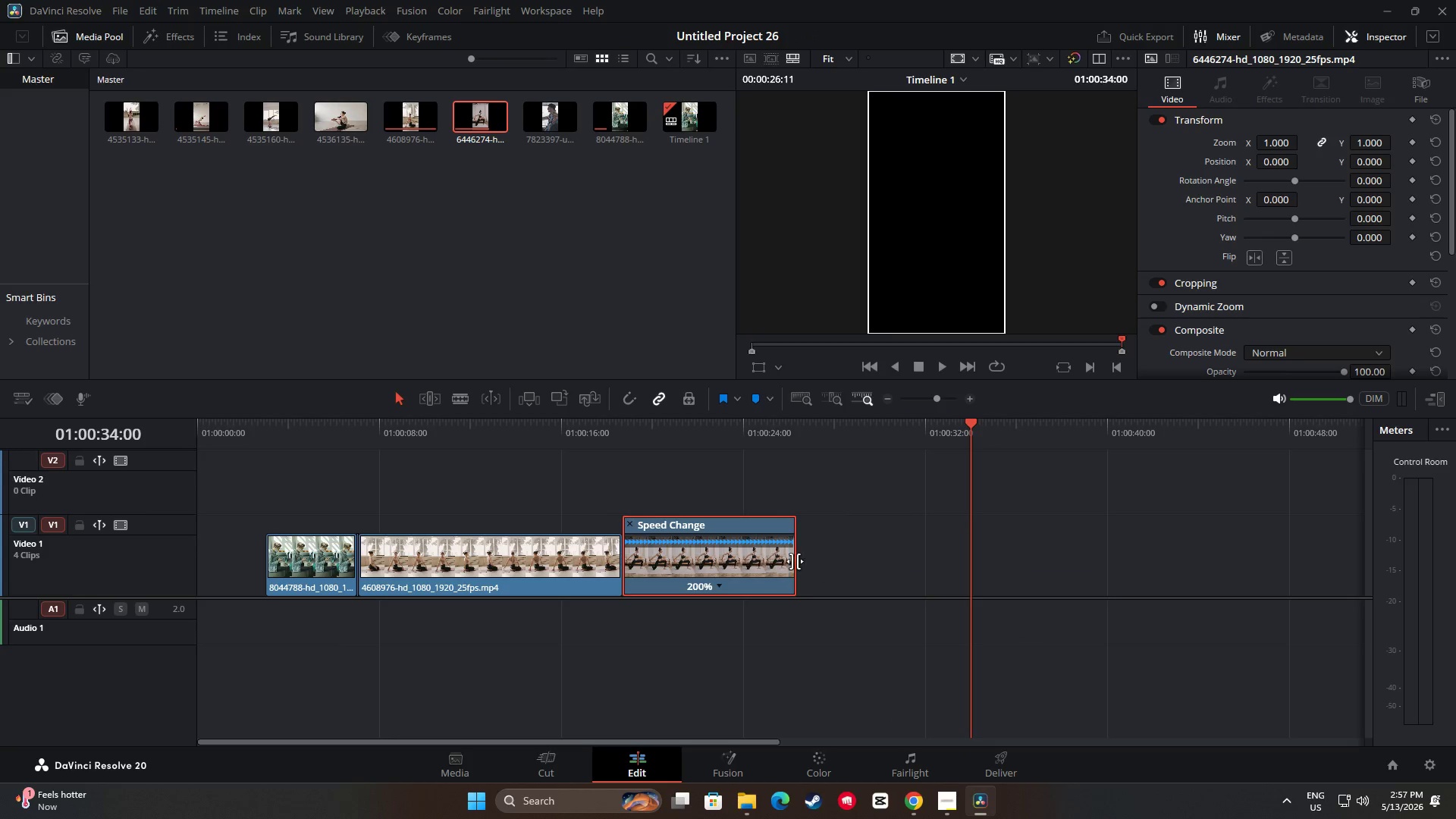 
left_click_drag(start_coordinate=[792, 561], to_coordinate=[946, 566])
 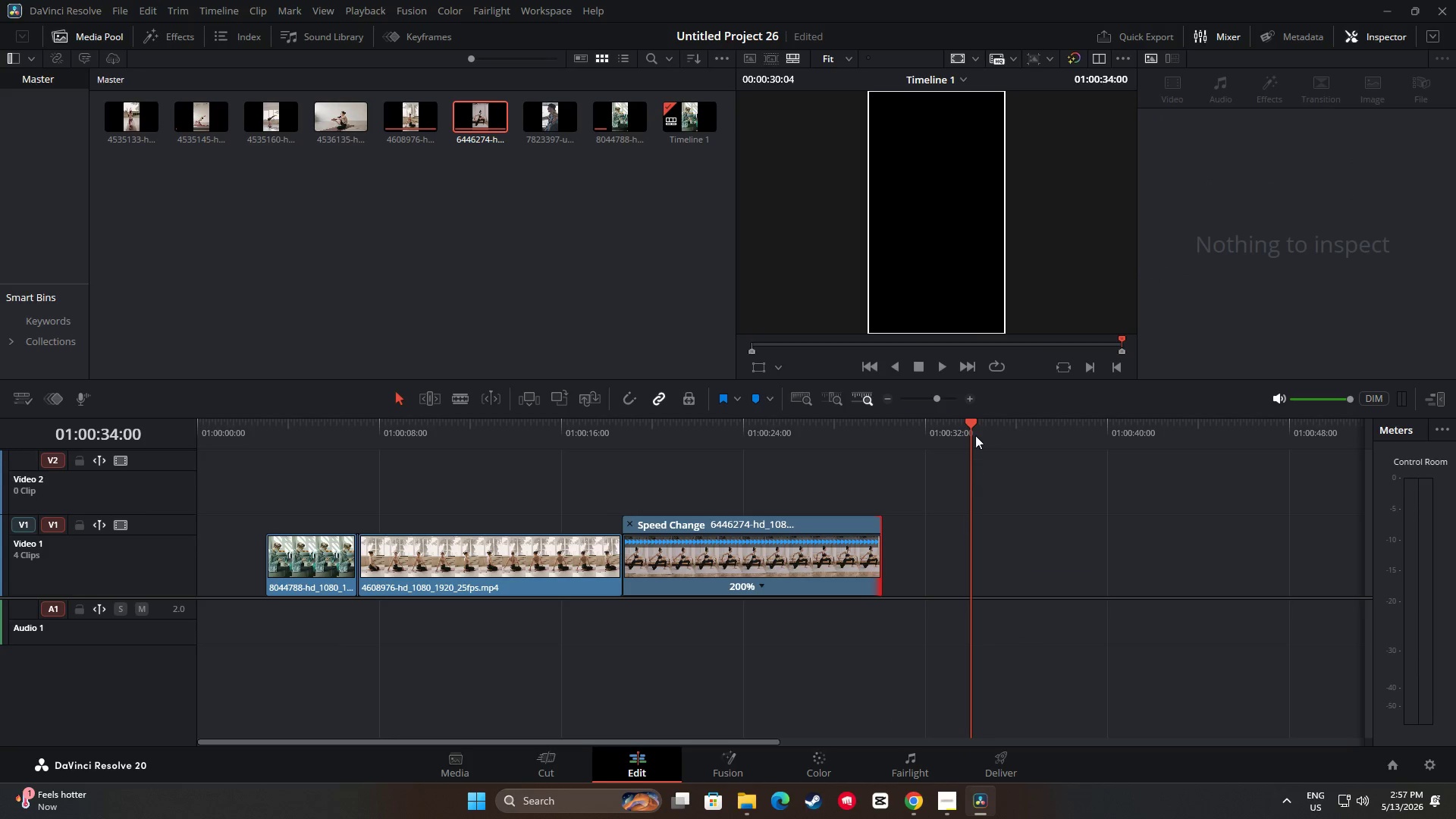 
left_click_drag(start_coordinate=[971, 433], to_coordinate=[623, 450])
 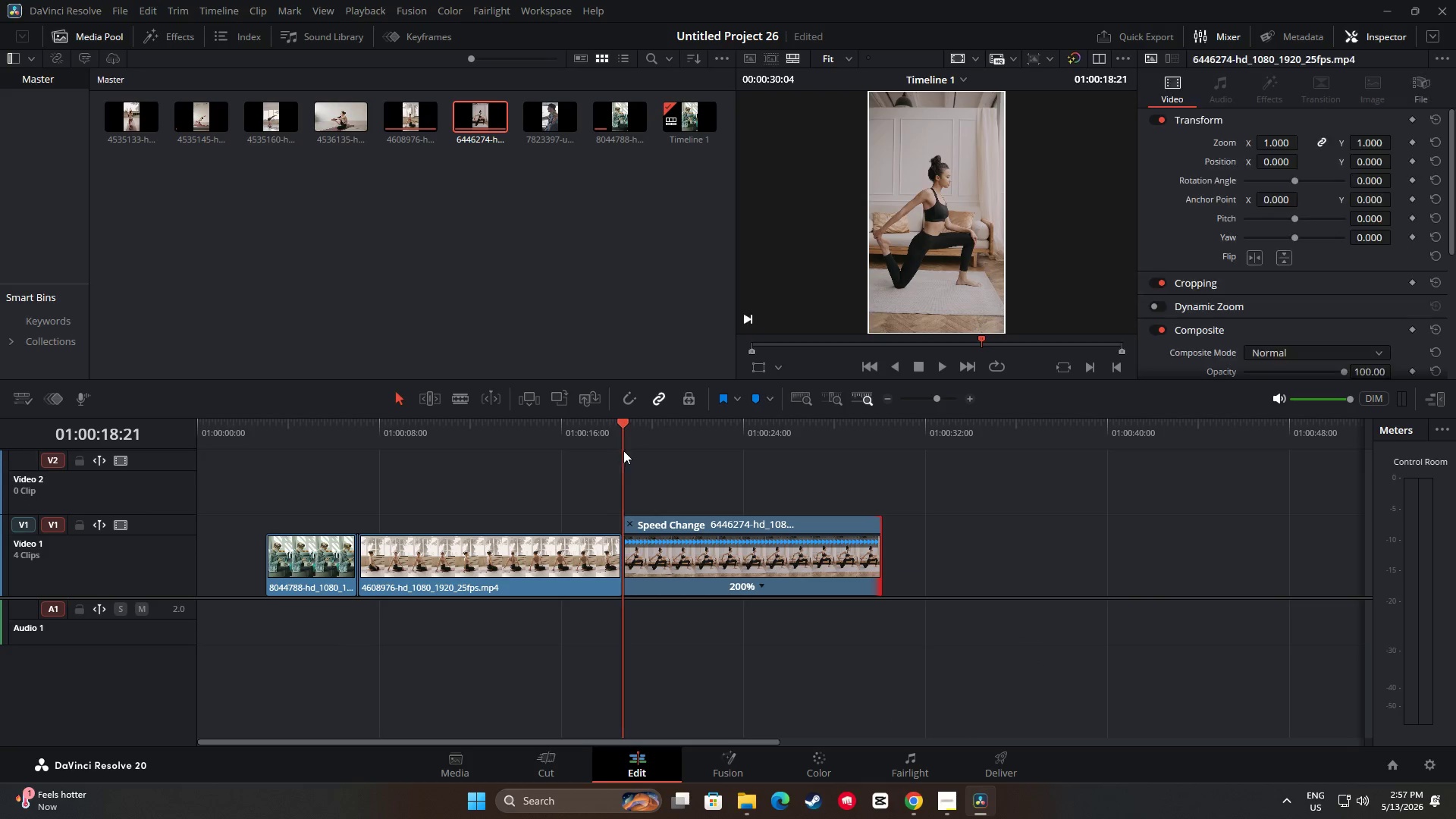 
key(Space)
 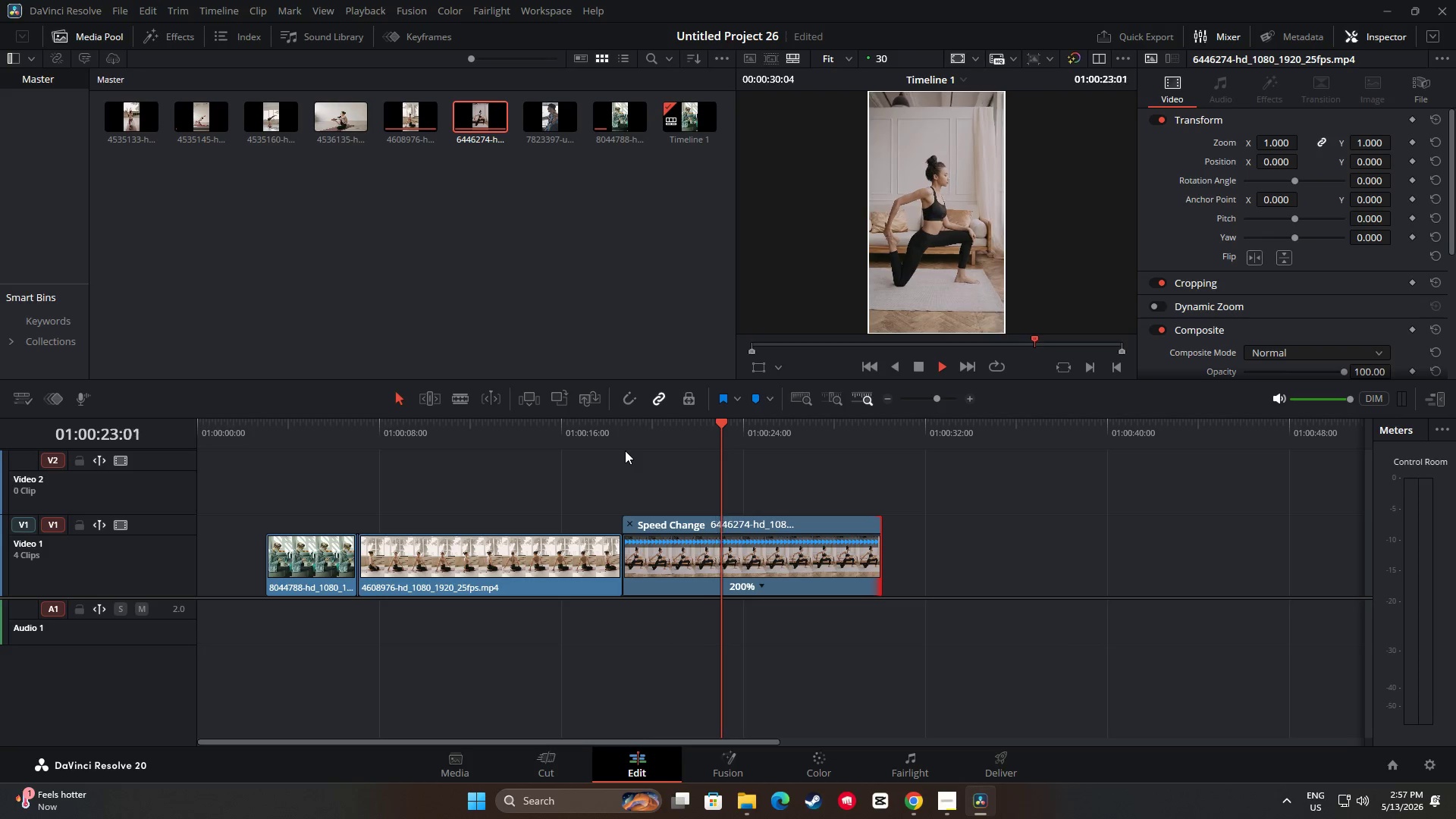 
wait(5.84)
 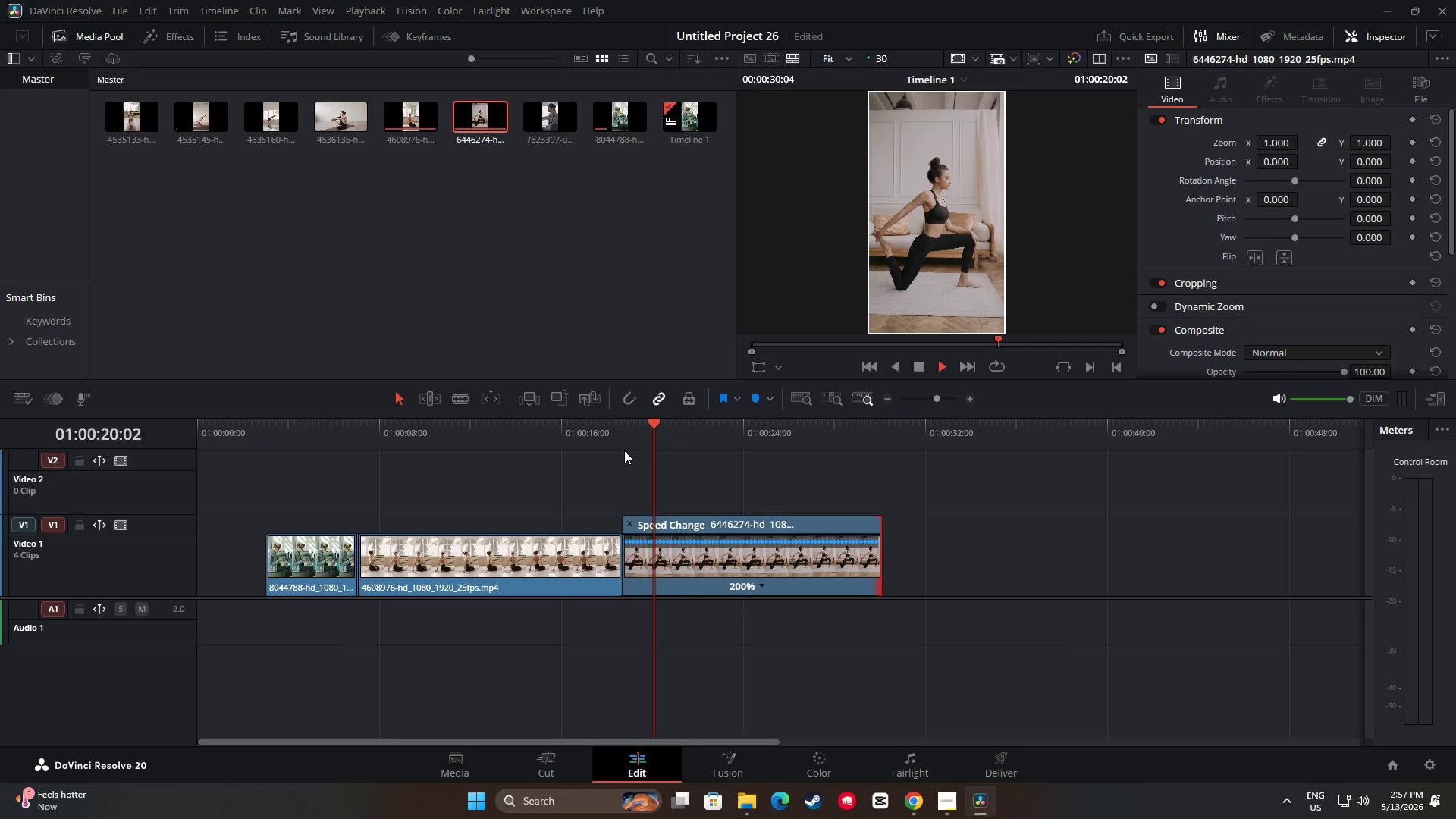 
key(Space)
 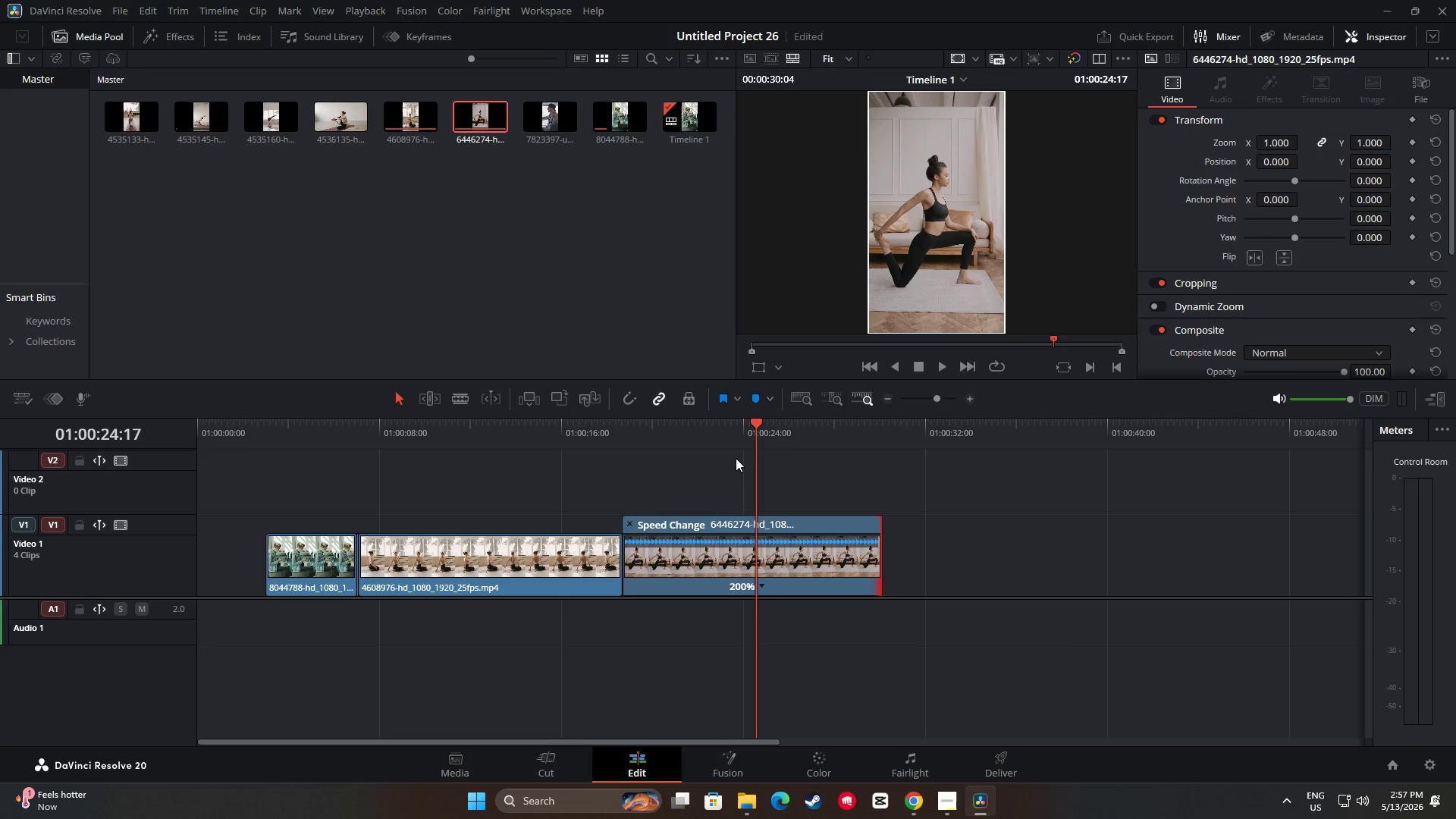 
key(Space)
 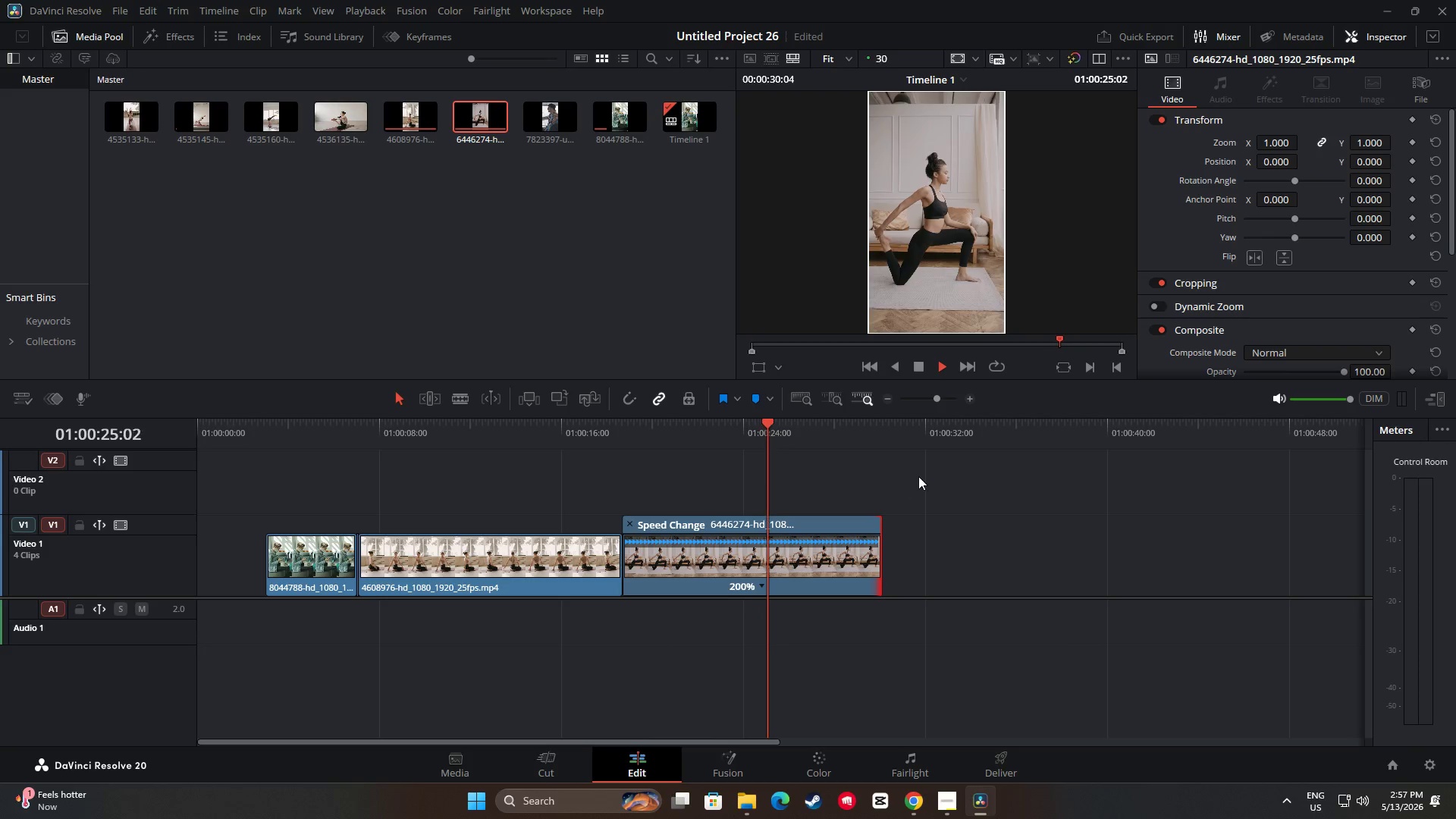 
key(Space)
 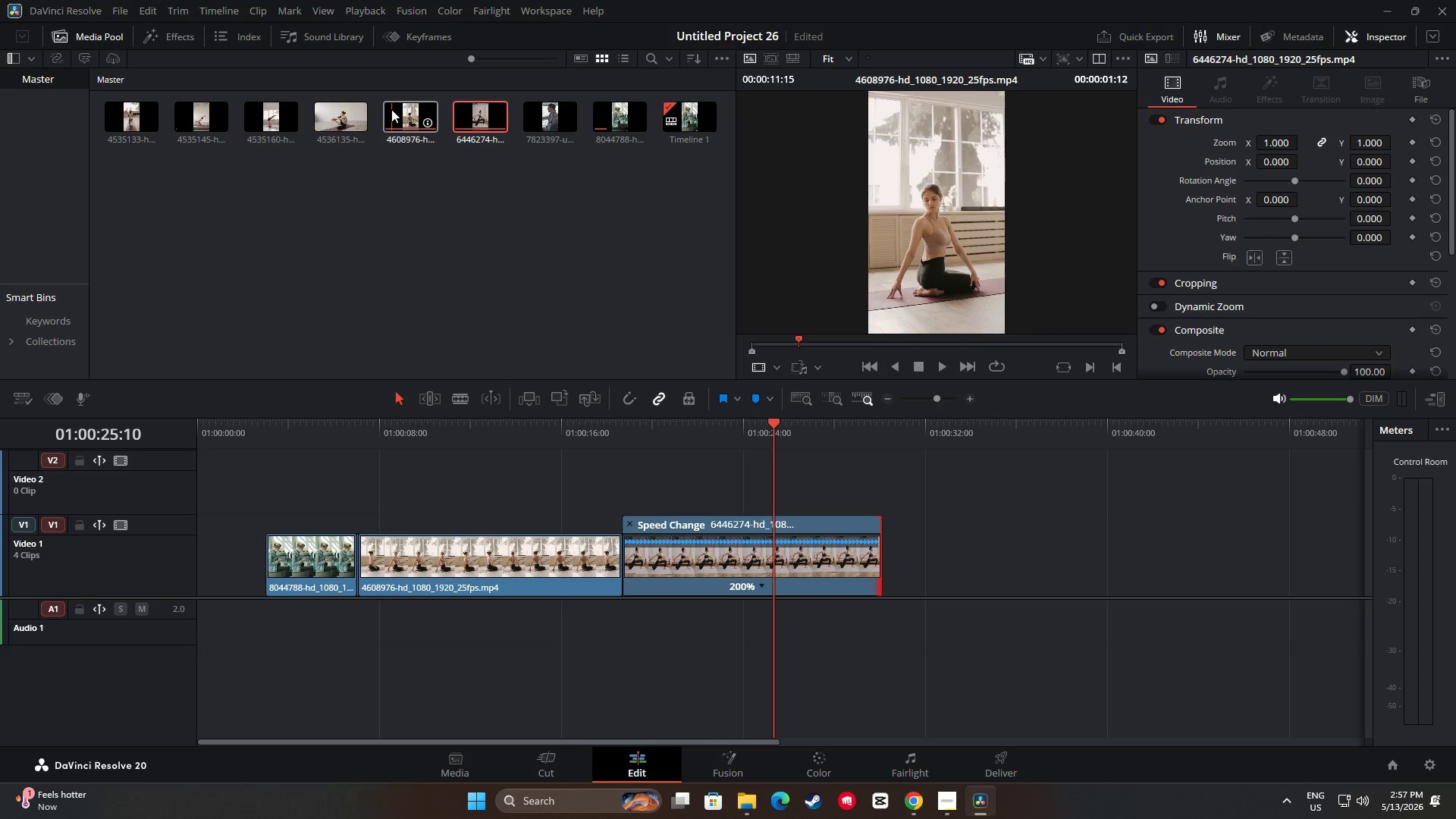 
mouse_move([268, 121])
 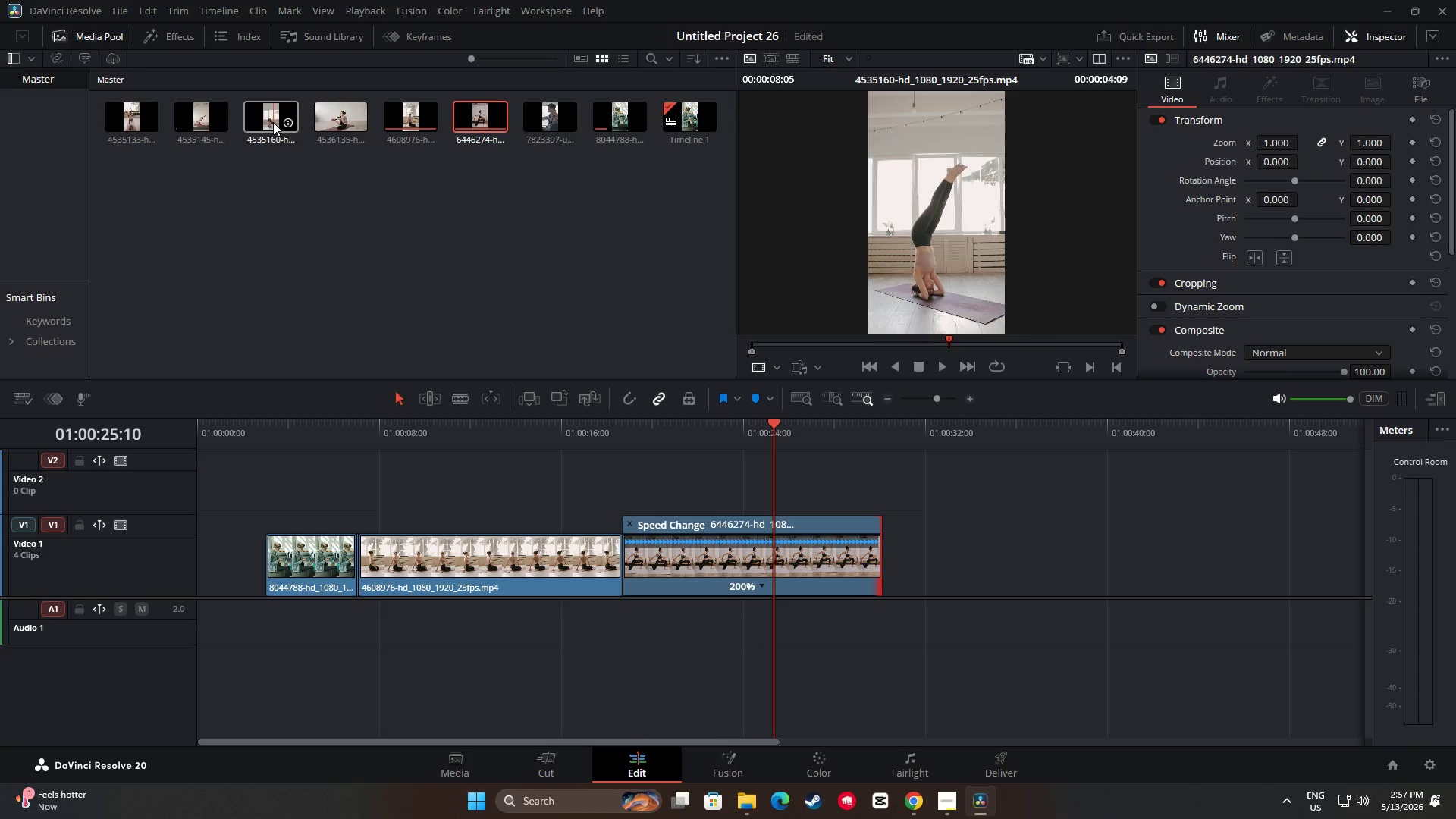 
left_click_drag(start_coordinate=[273, 122], to_coordinate=[937, 537])
 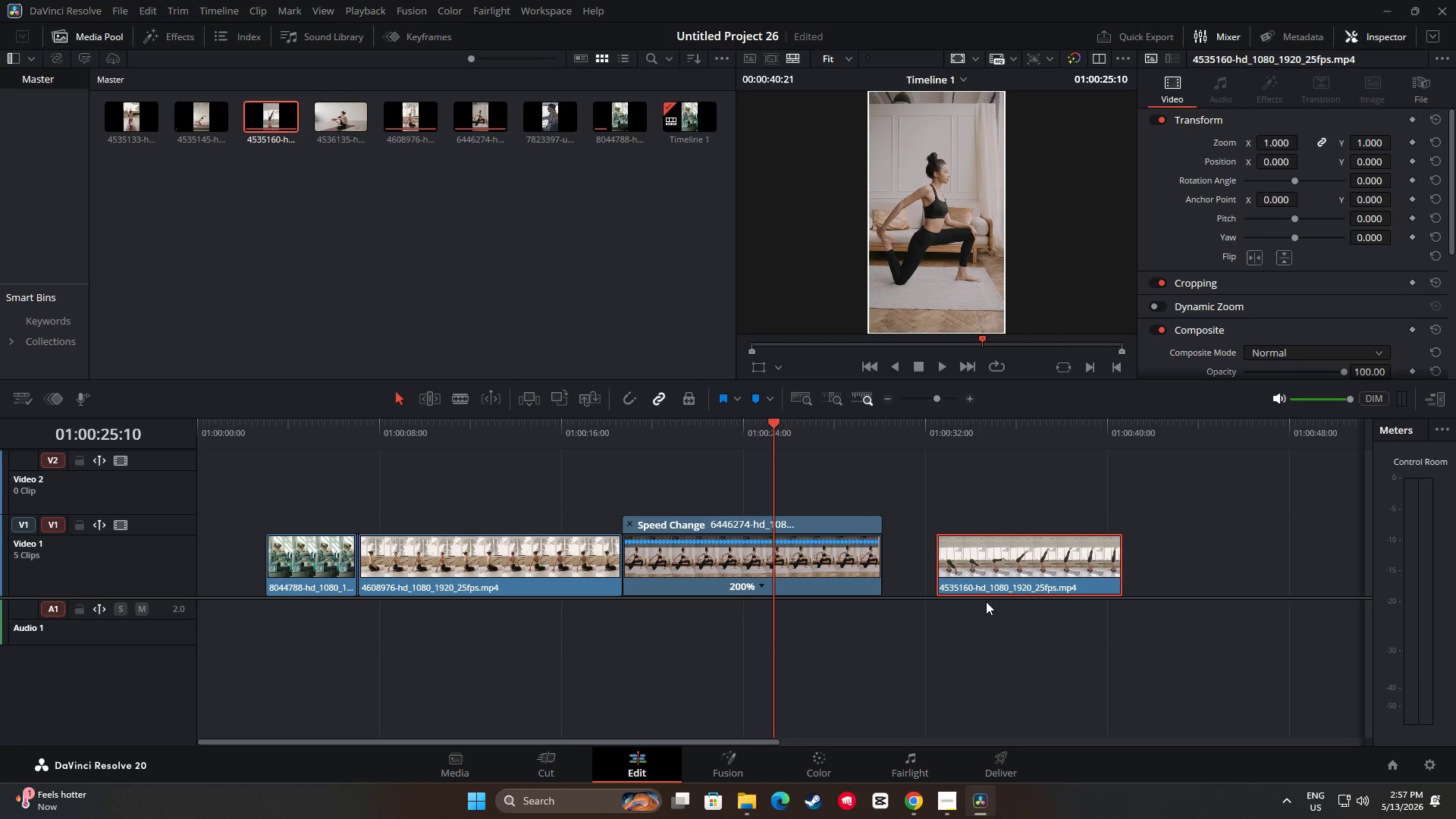 
key(Backspace)
 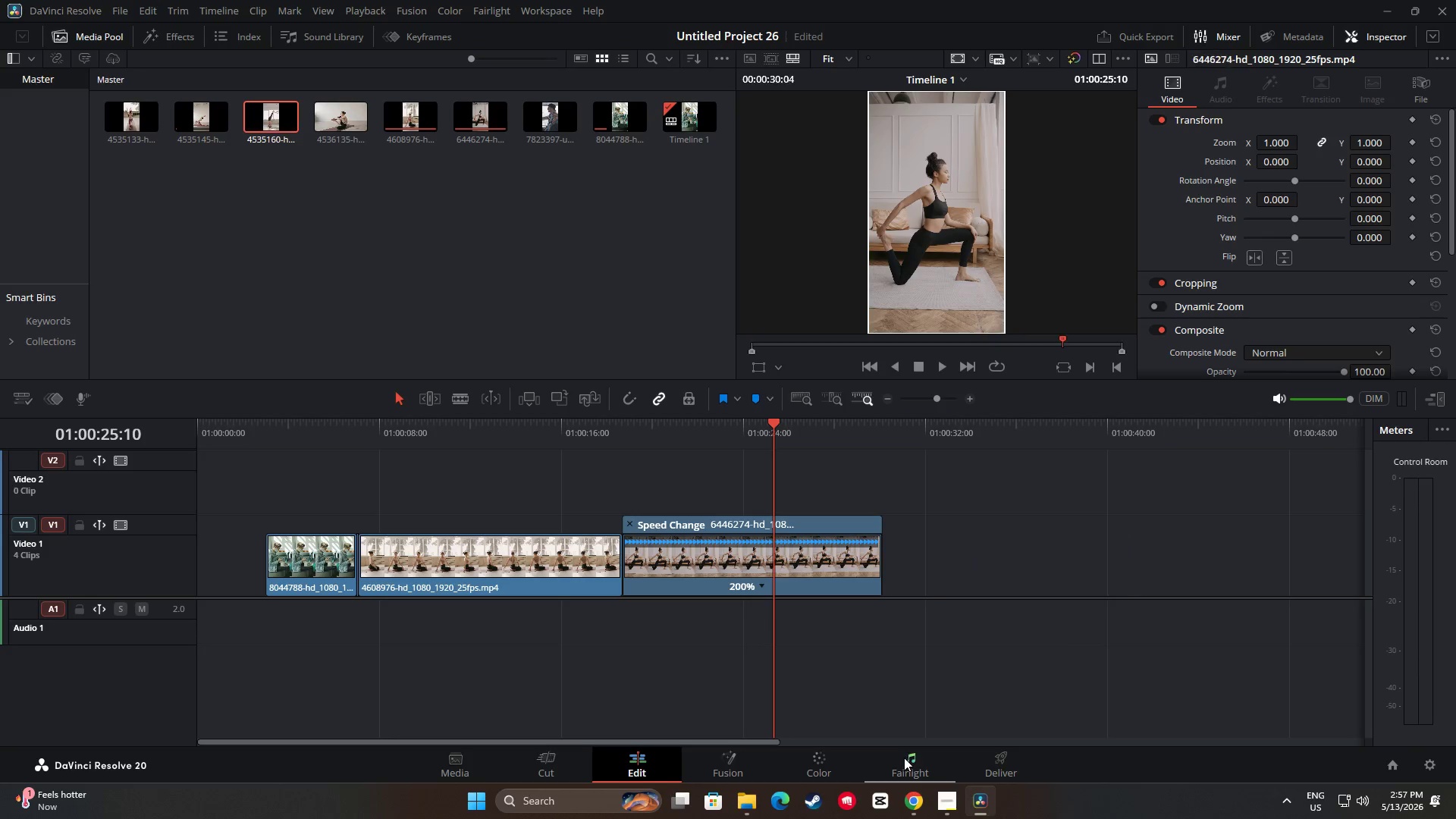 
key(Backspace)
 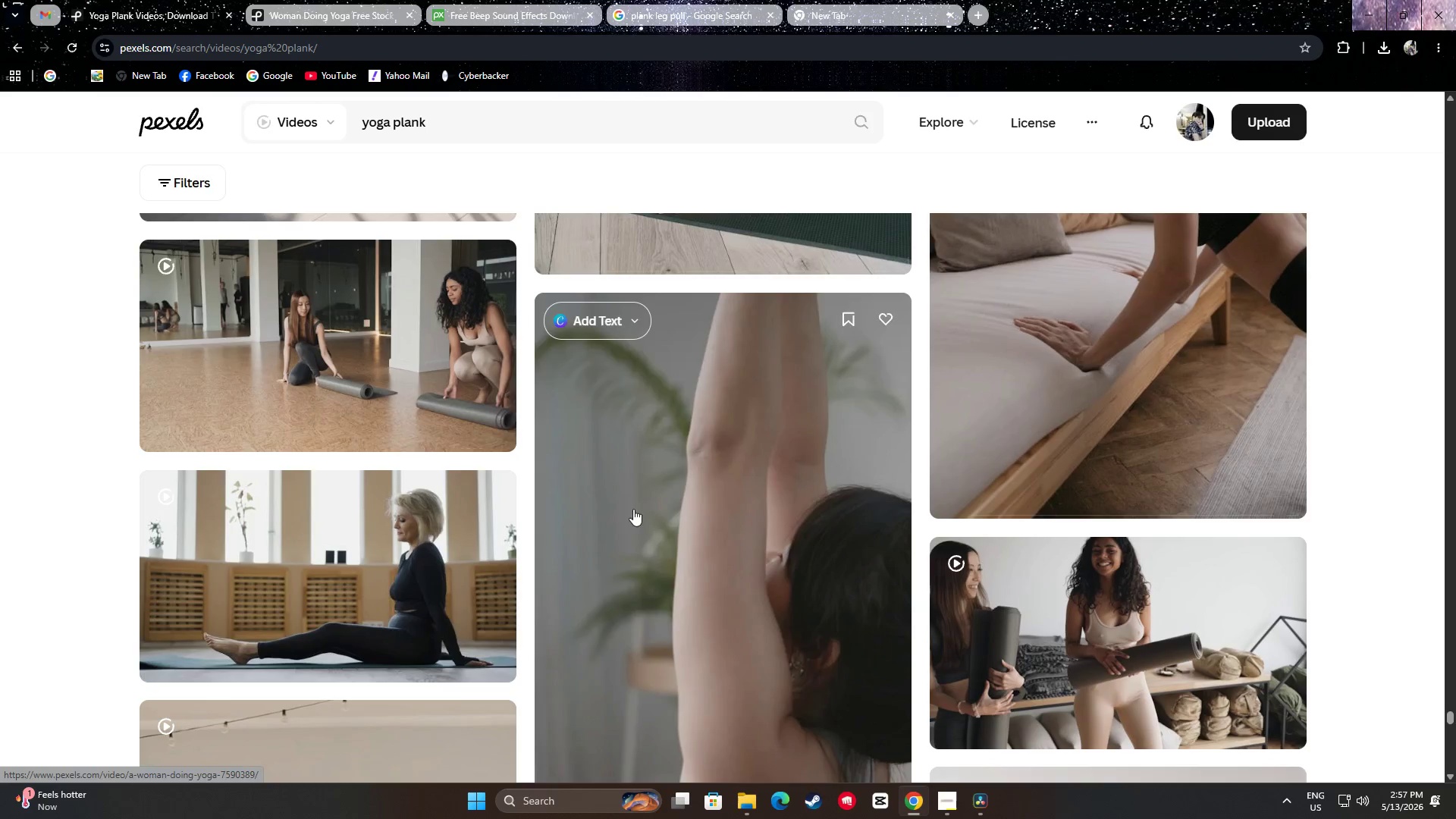 
left_click([181, 165])
 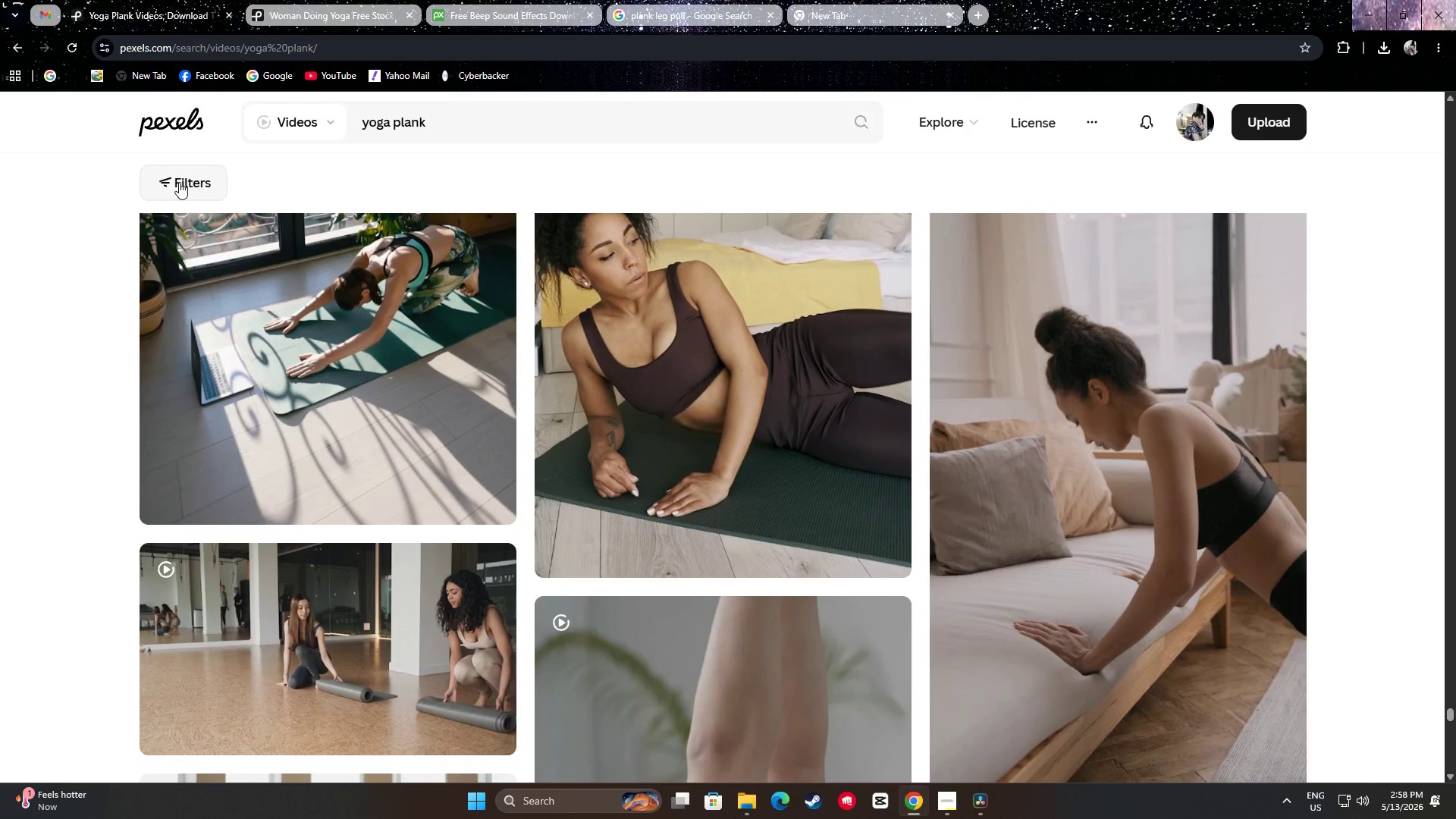 
scroll: coordinate [287, 377], scroll_direction: up, amount: 4.0
 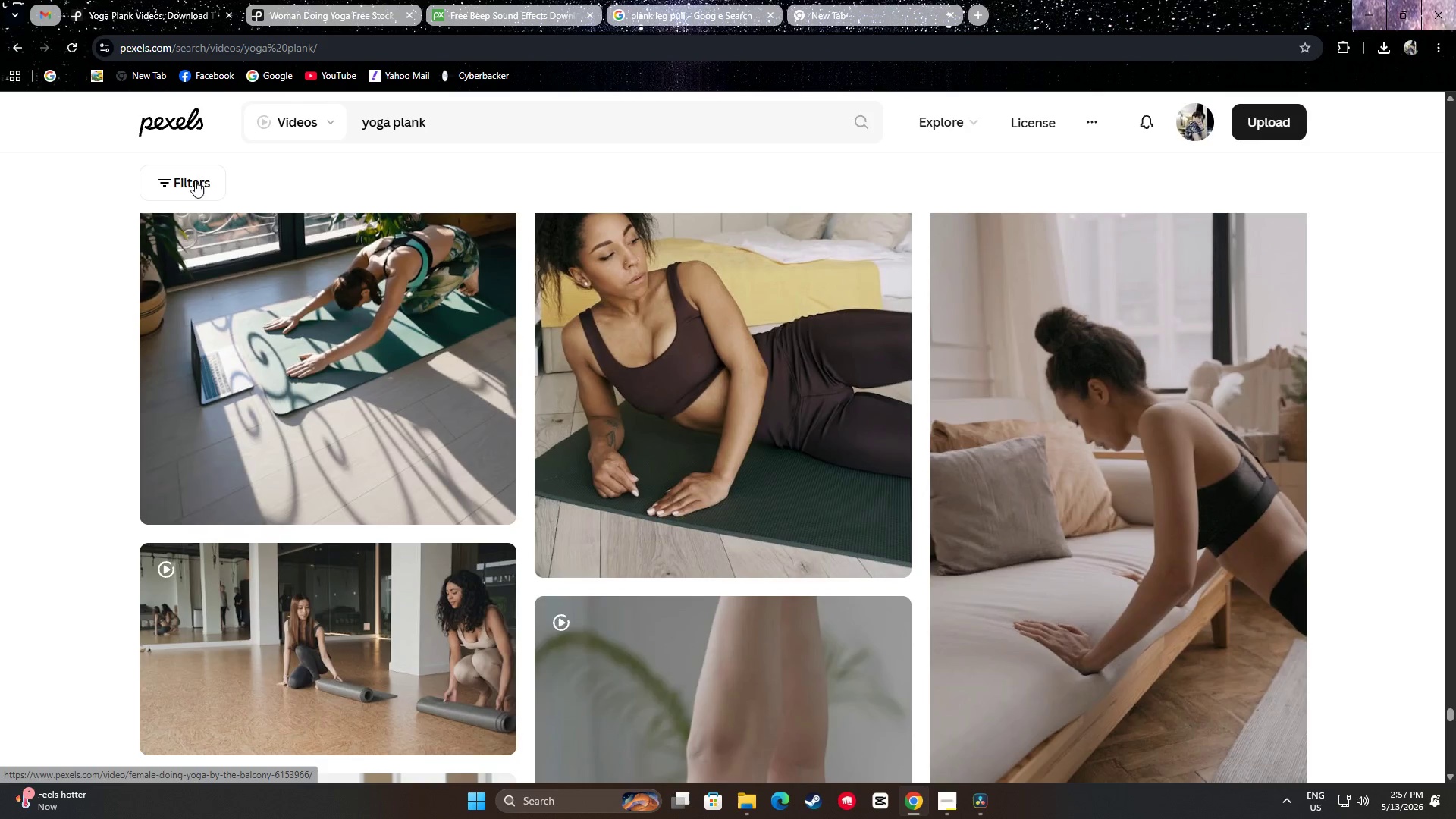 
left_click([179, 181])
 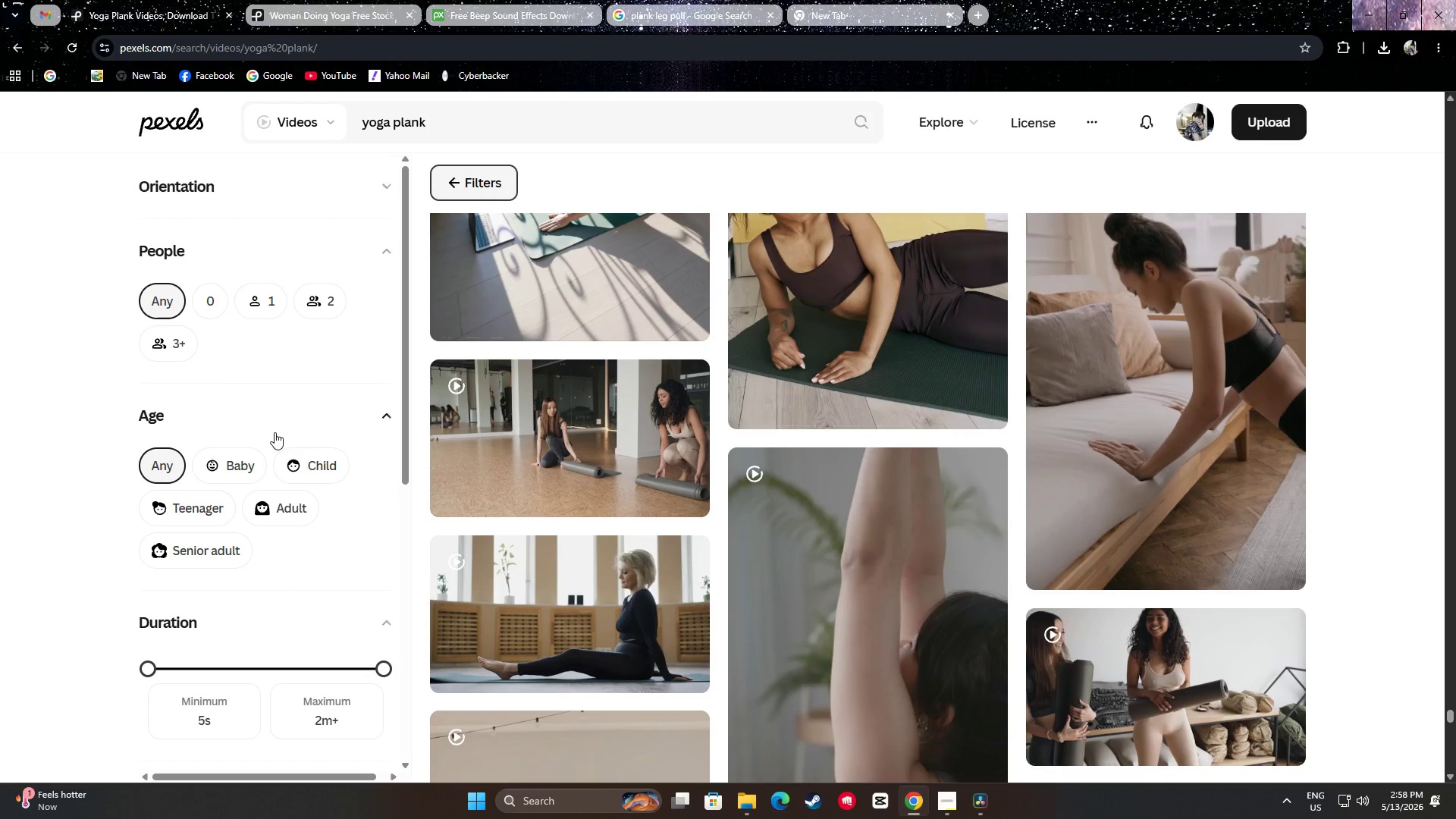 
scroll: coordinate [213, 384], scroll_direction: down, amount: 3.0
 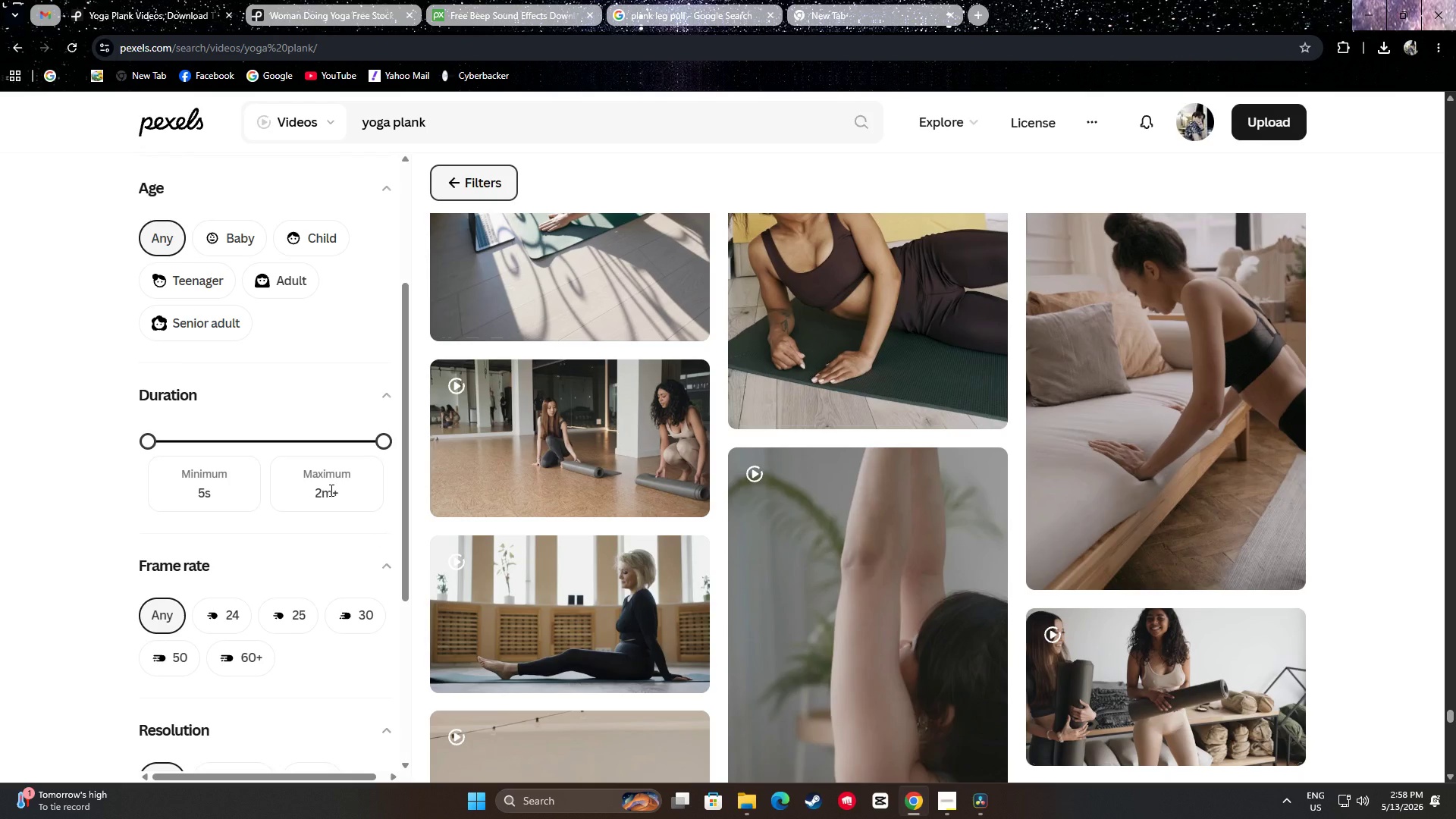 
left_click([325, 487])
 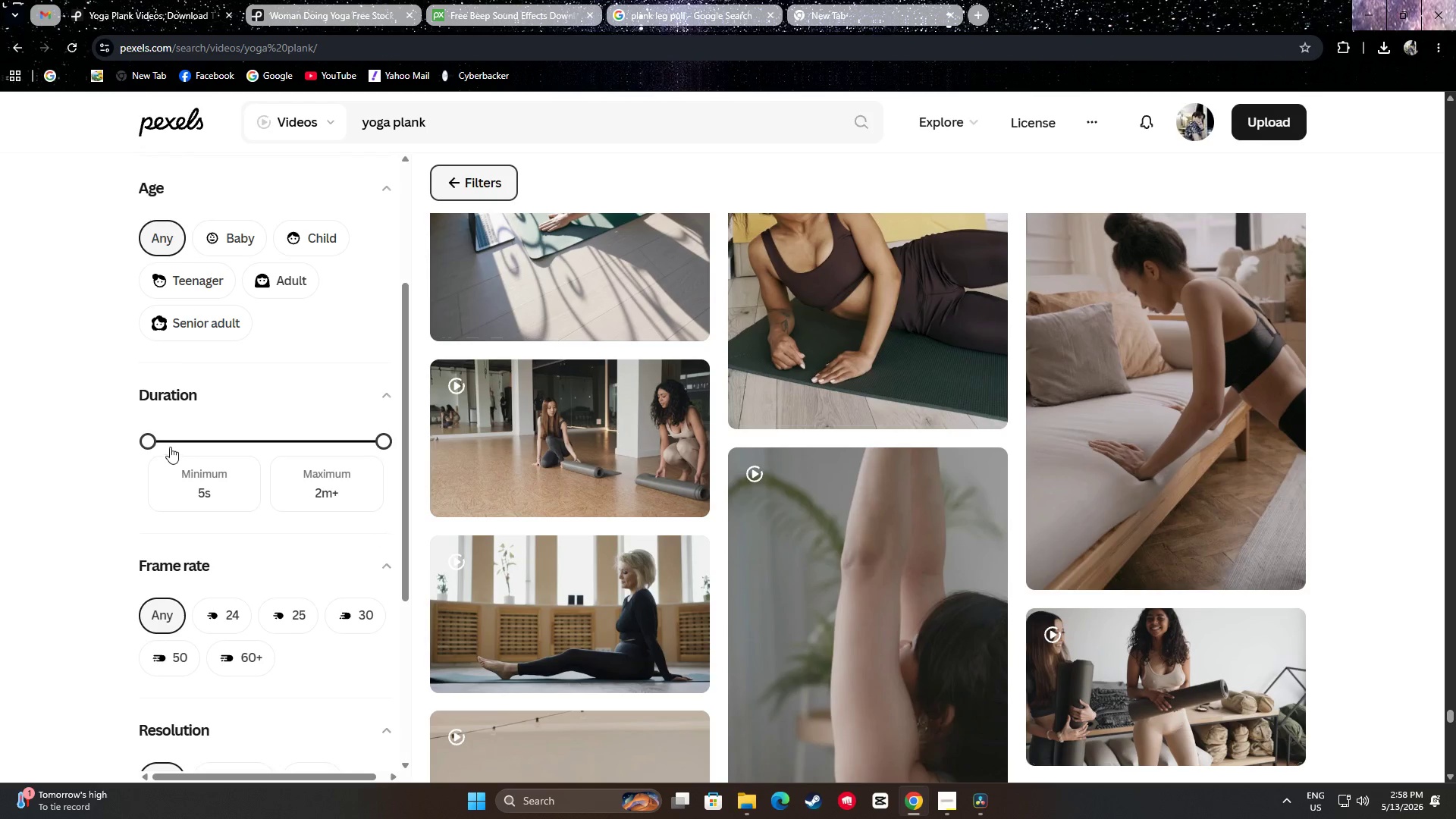 
left_click_drag(start_coordinate=[154, 444], to_coordinate=[179, 447])
 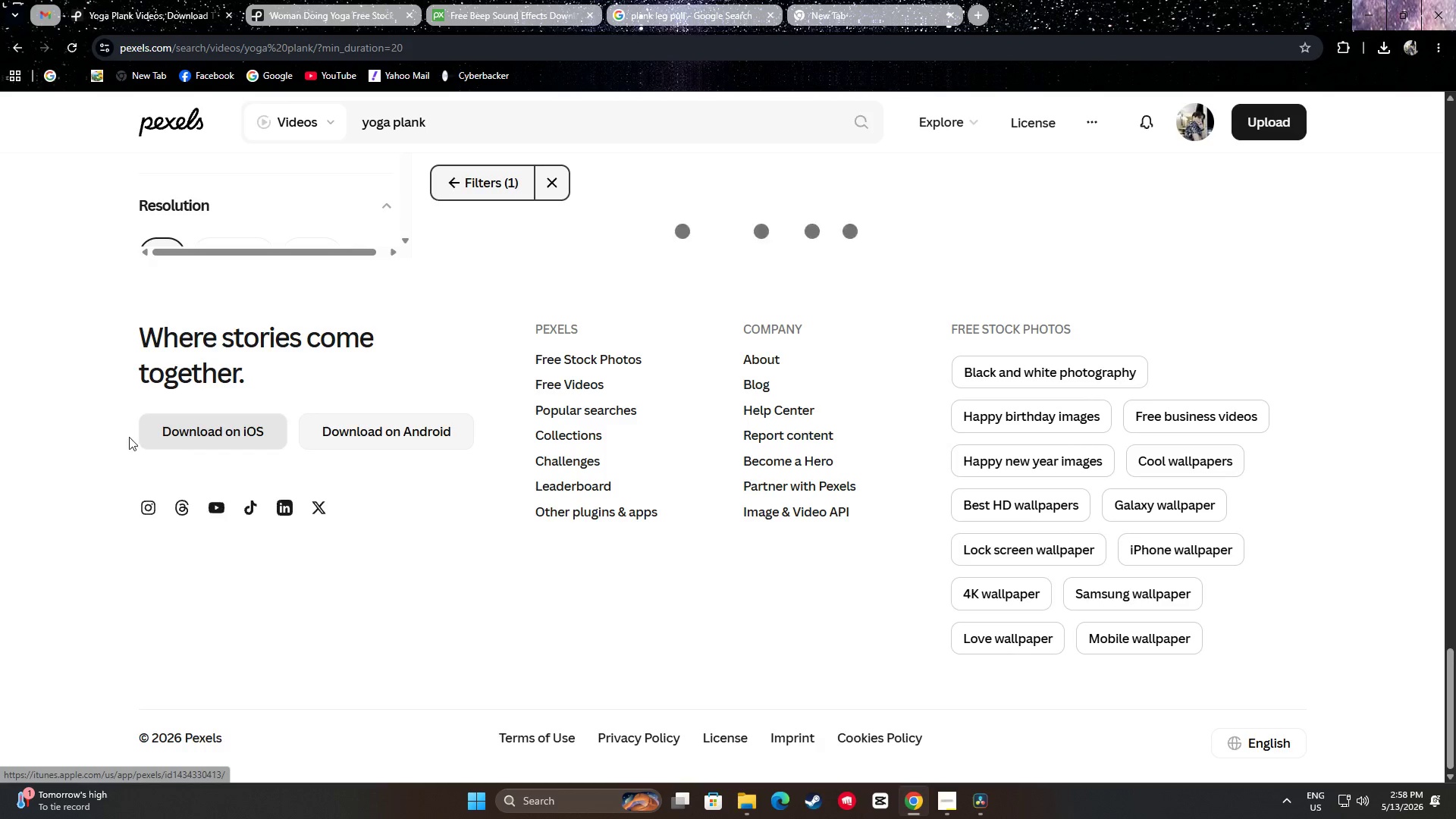 
scroll: coordinate [239, 428], scroll_direction: up, amount: 3.0
 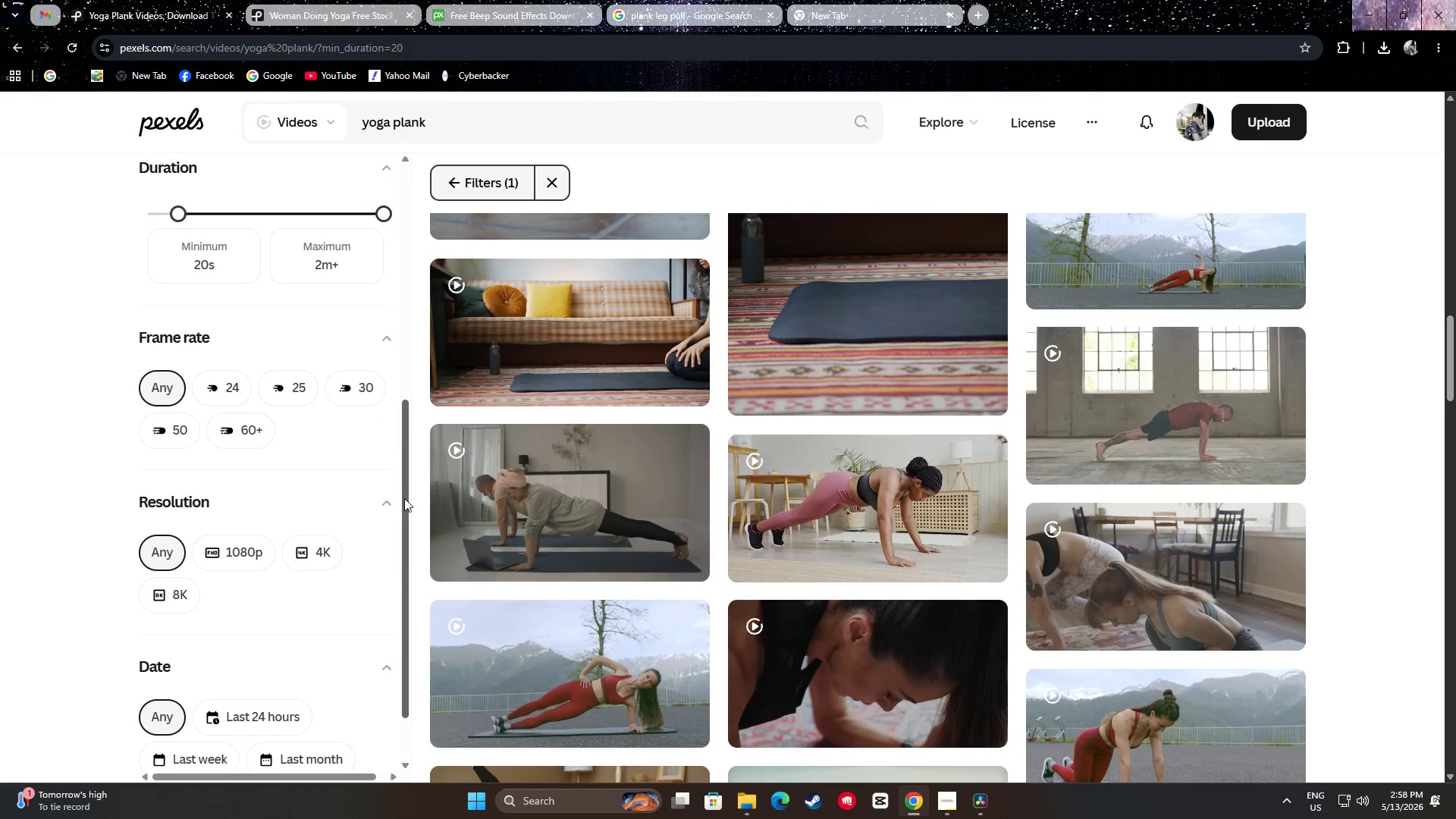 
left_click_drag(start_coordinate=[403, 500], to_coordinate=[388, 218])
 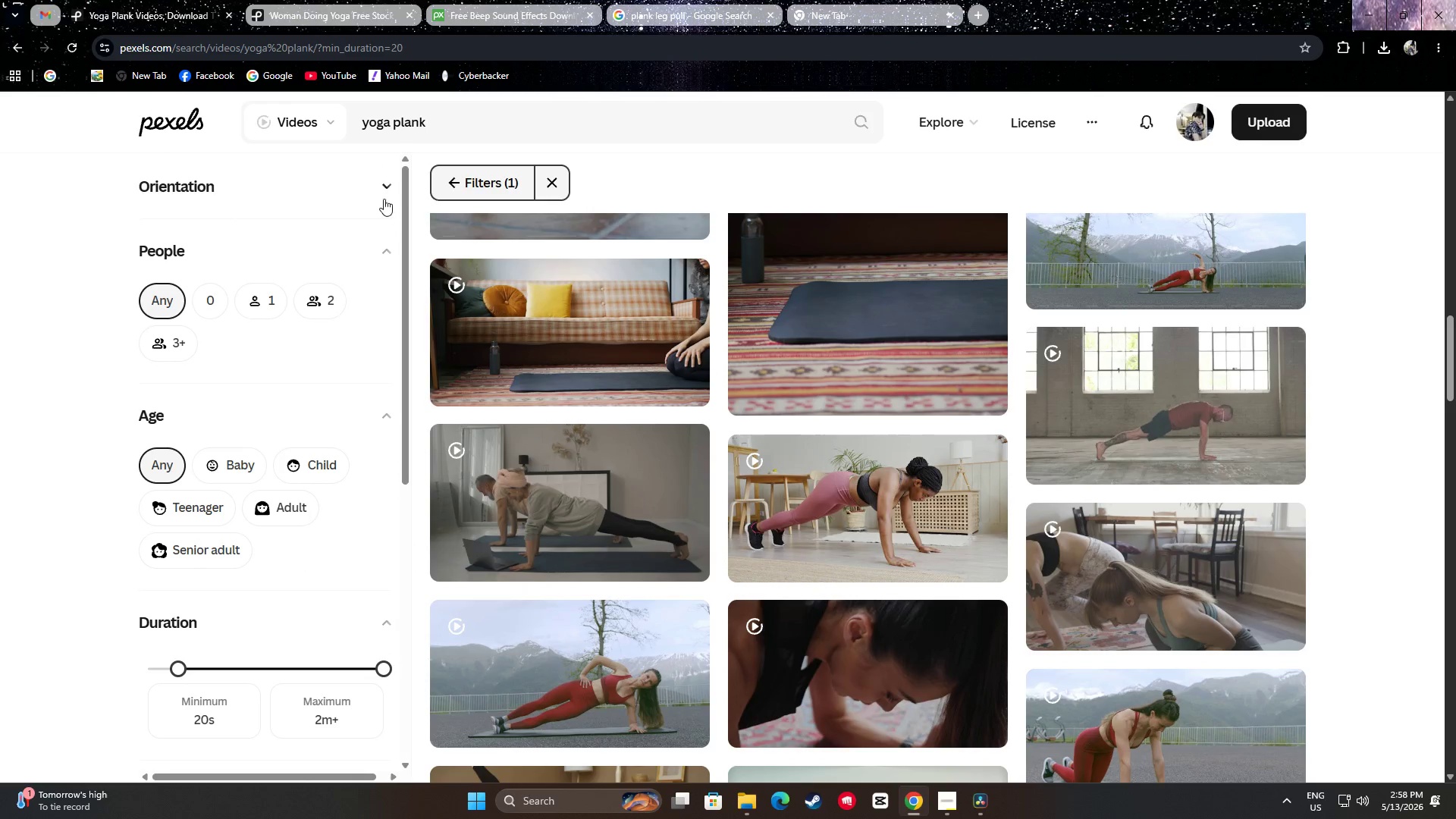 
left_click([384, 190])
 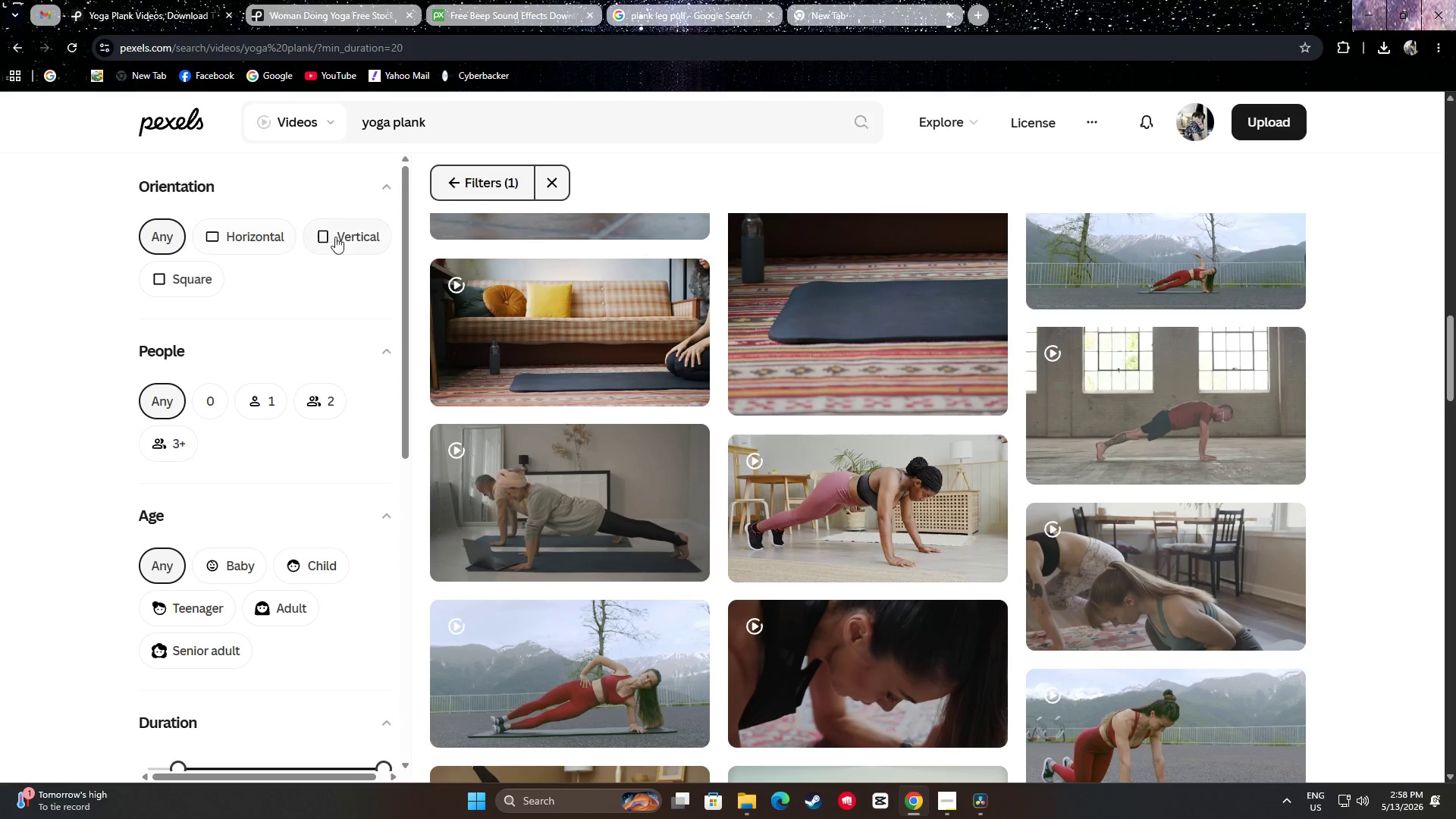 
left_click([361, 238])
 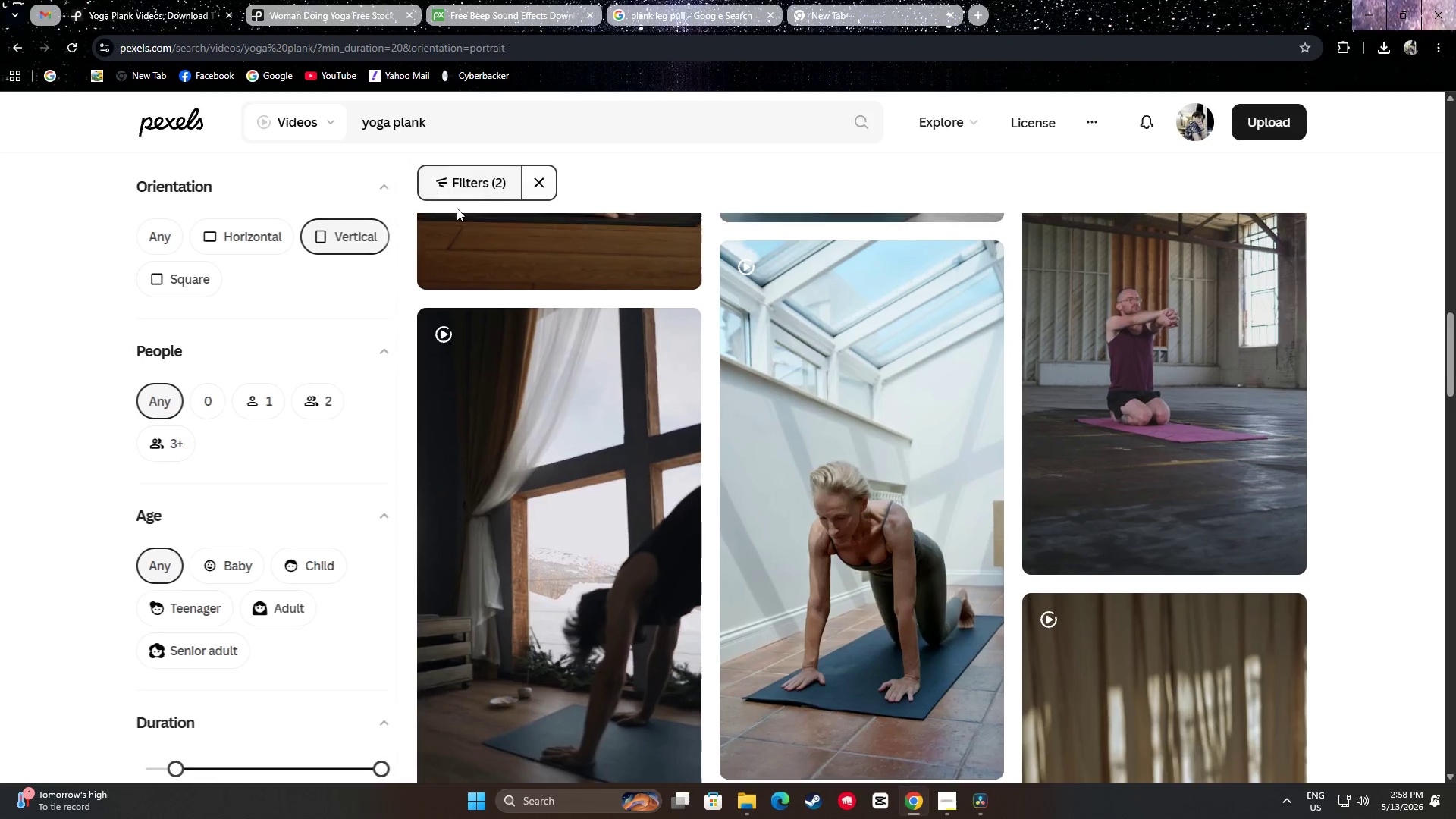 
scroll: coordinate [1261, 477], scroll_direction: up, amount: 11.0
 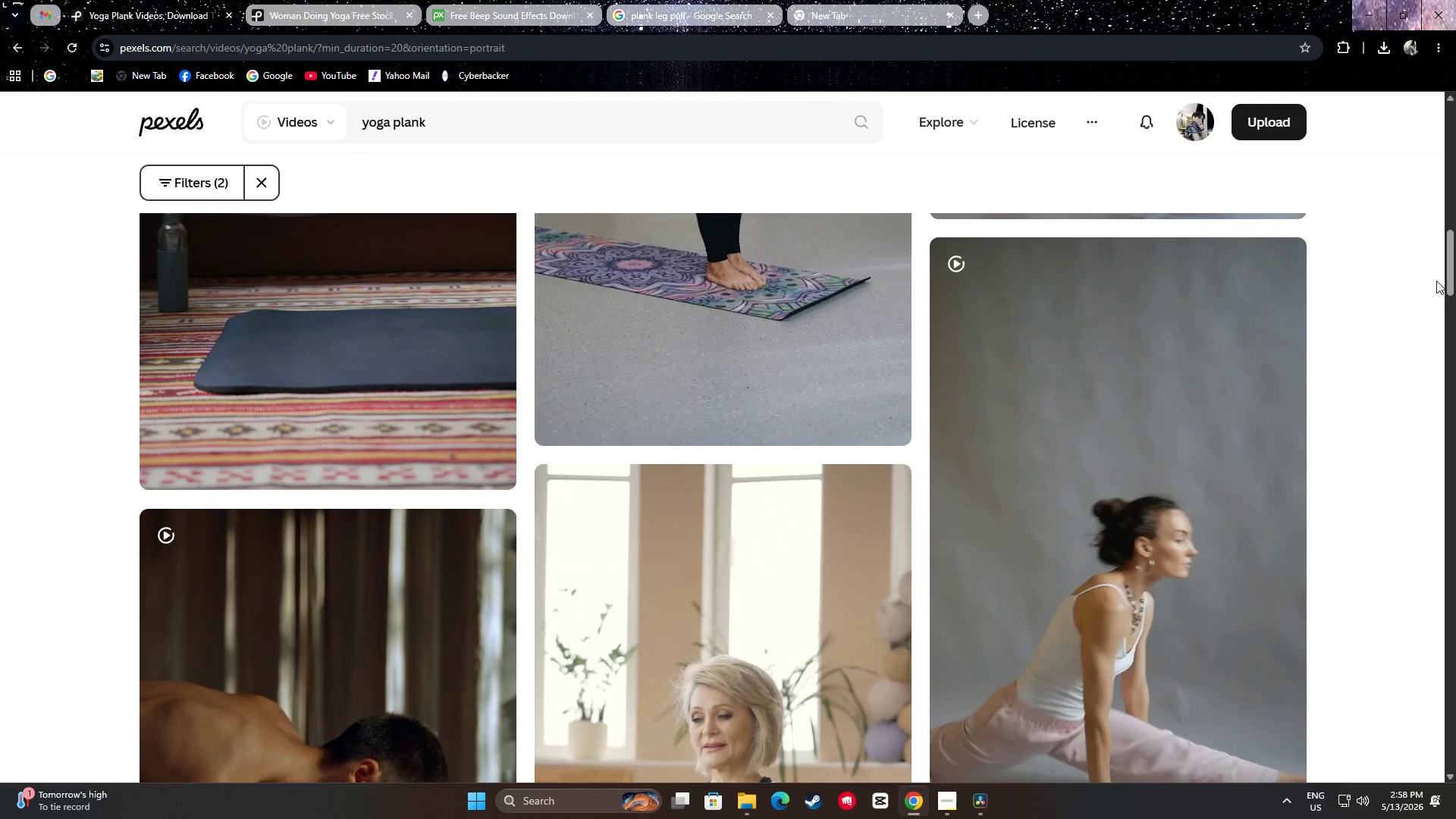 
left_click_drag(start_coordinate=[1455, 250], to_coordinate=[1455, 105])
 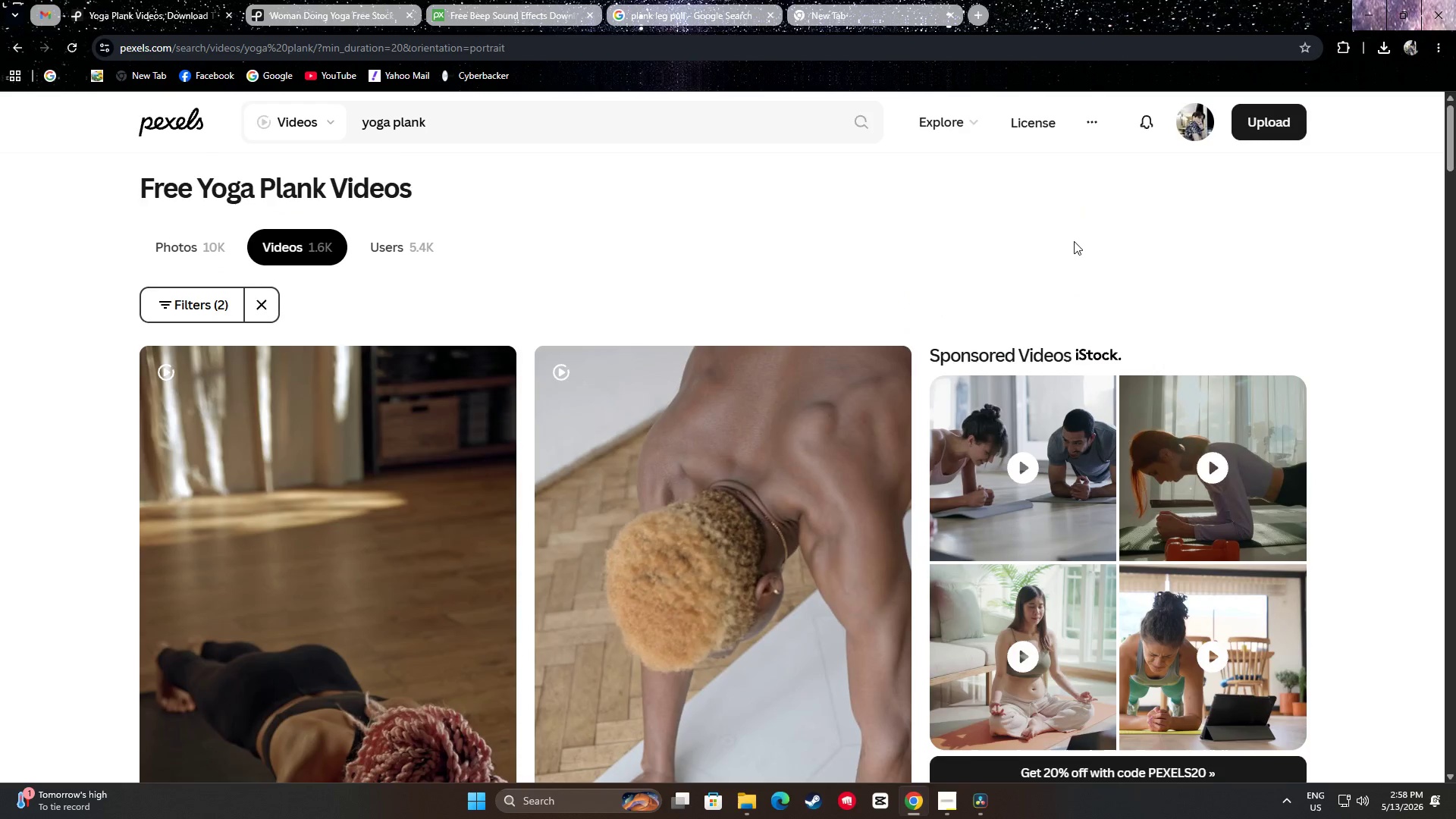 
scroll: coordinate [724, 381], scroll_direction: down, amount: 35.0
 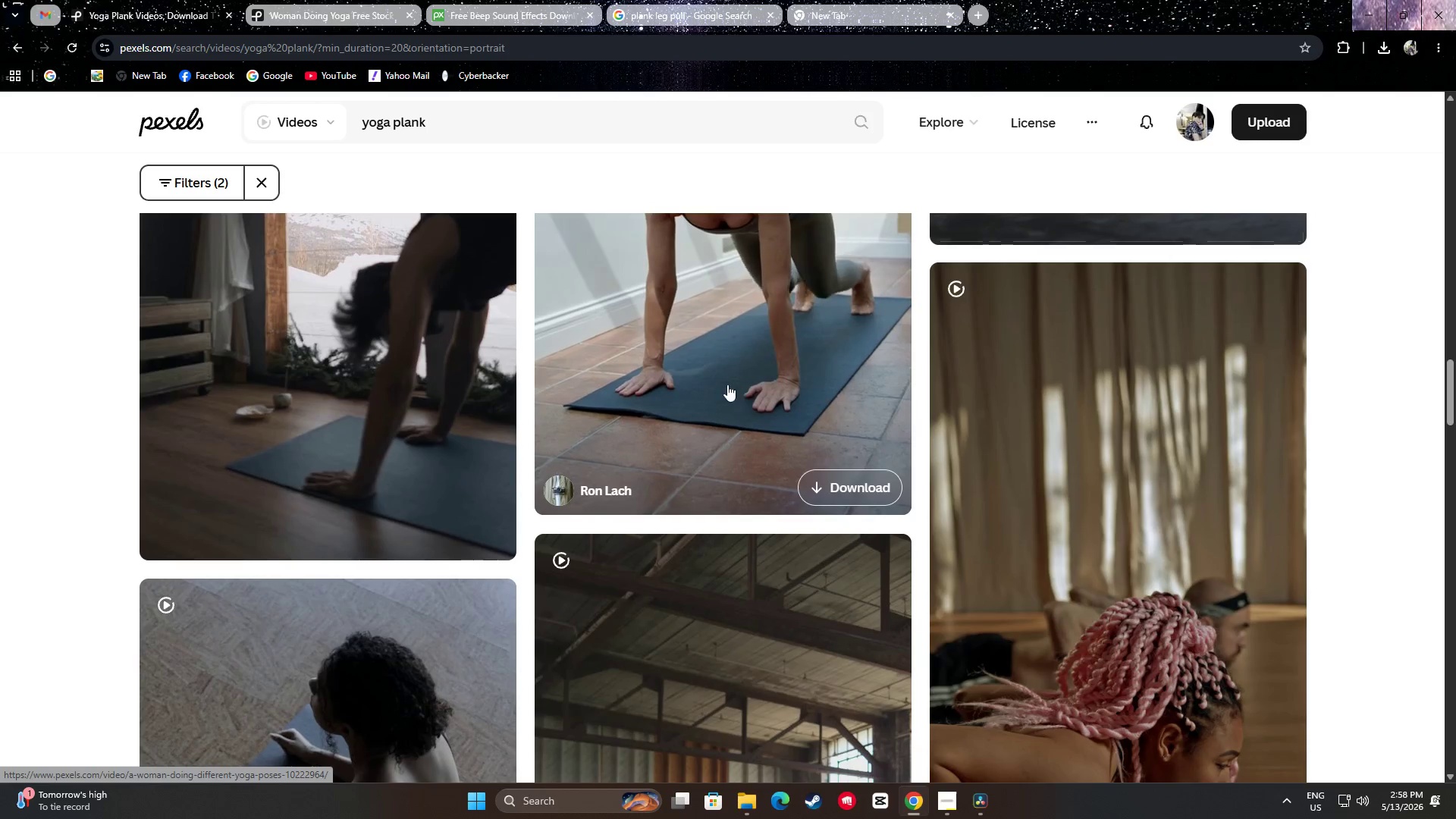 
left_click([331, 0])
 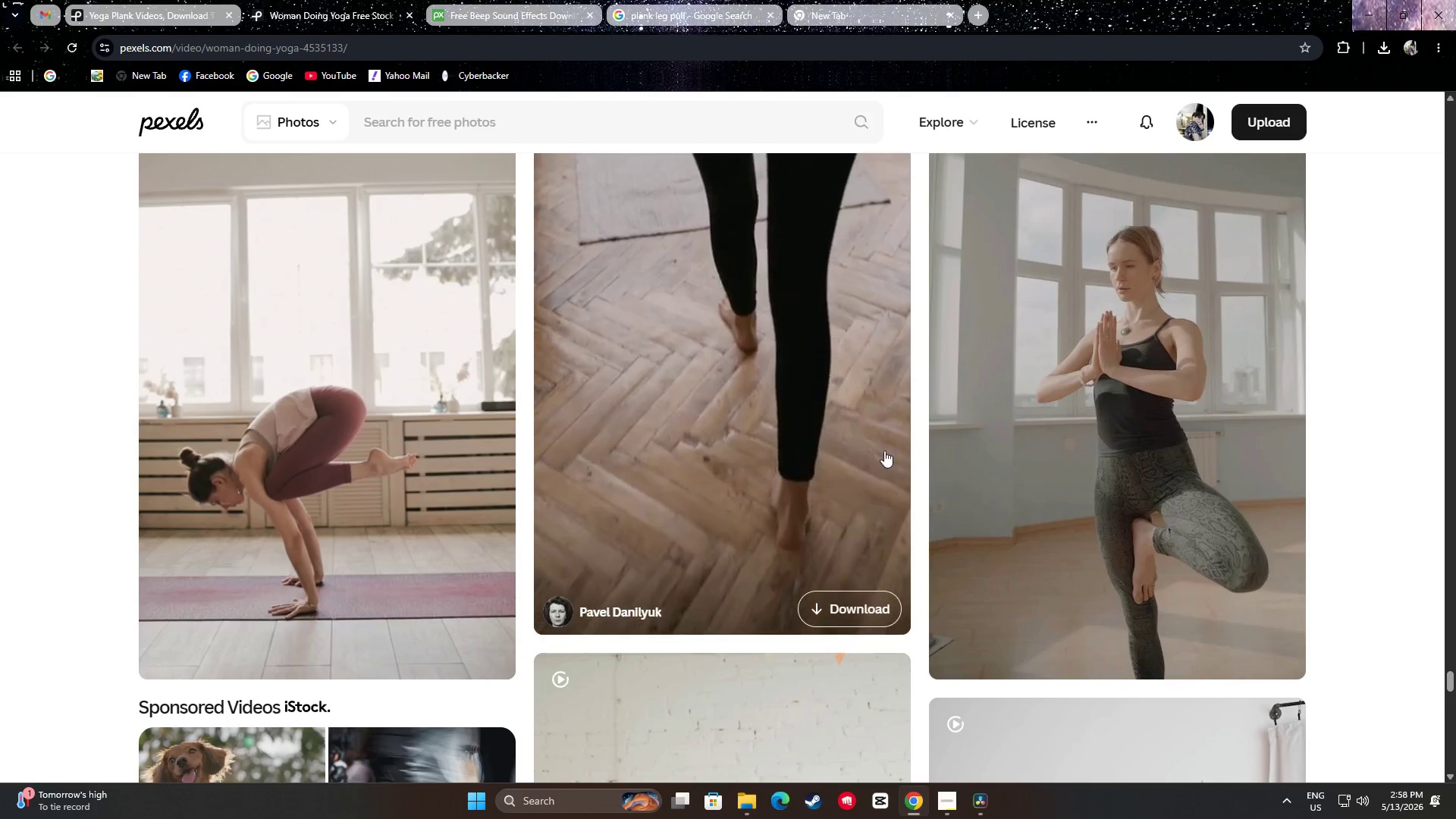 
scroll: coordinate [413, 444], scroll_direction: up, amount: 66.0
 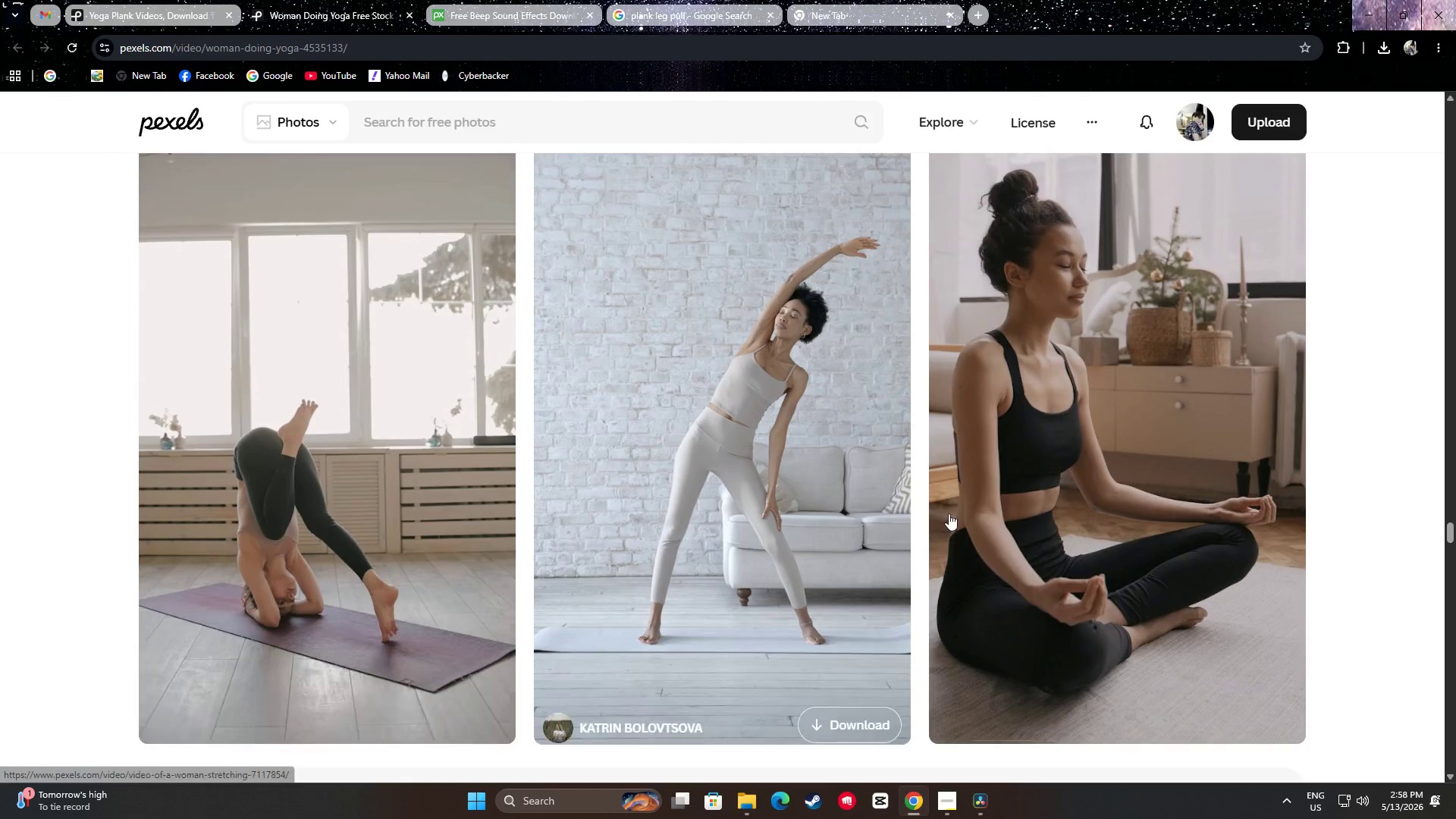 
scroll: coordinate [1126, 537], scroll_direction: down, amount: 2.0
 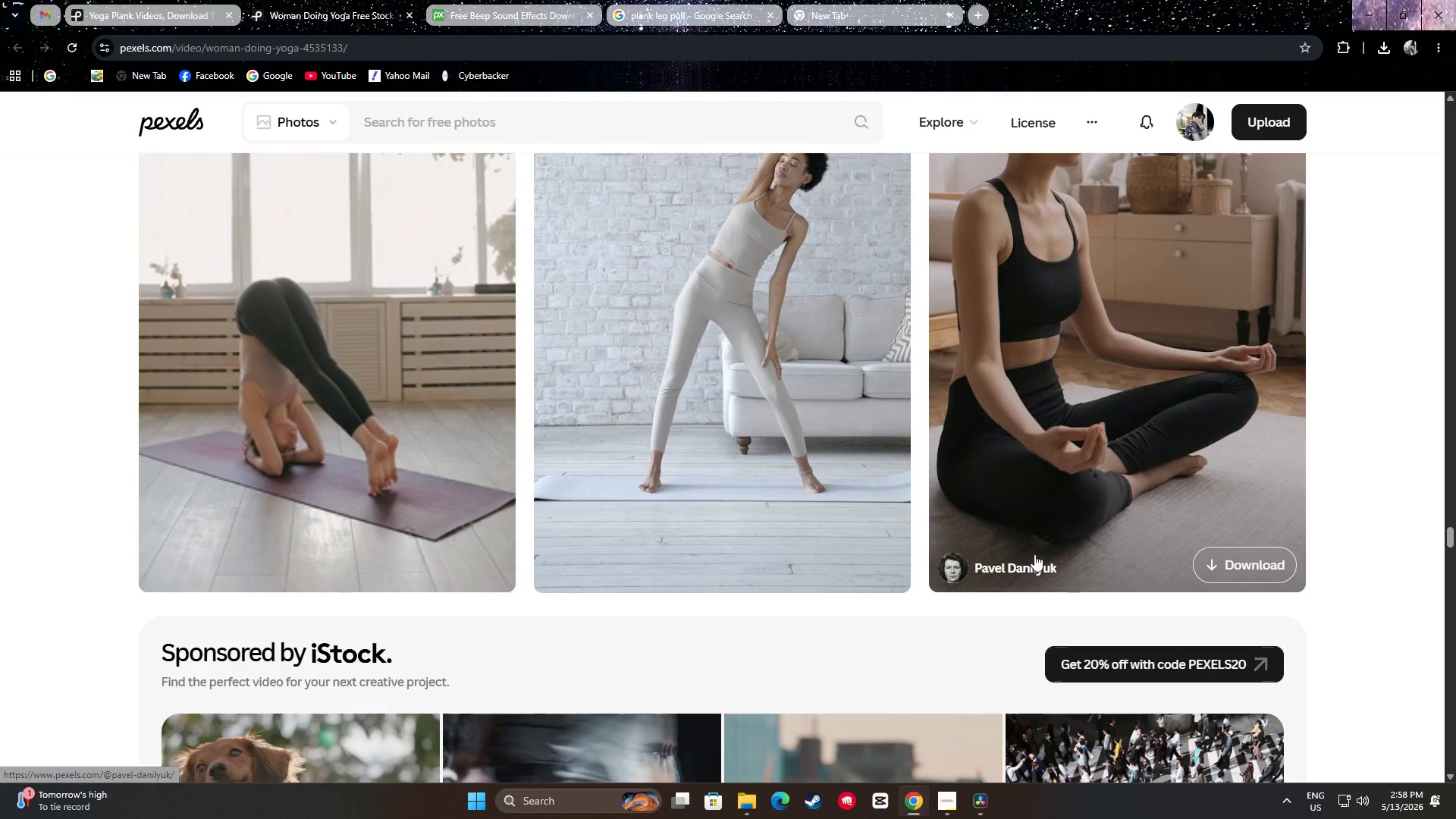 
right_click([1018, 570])
 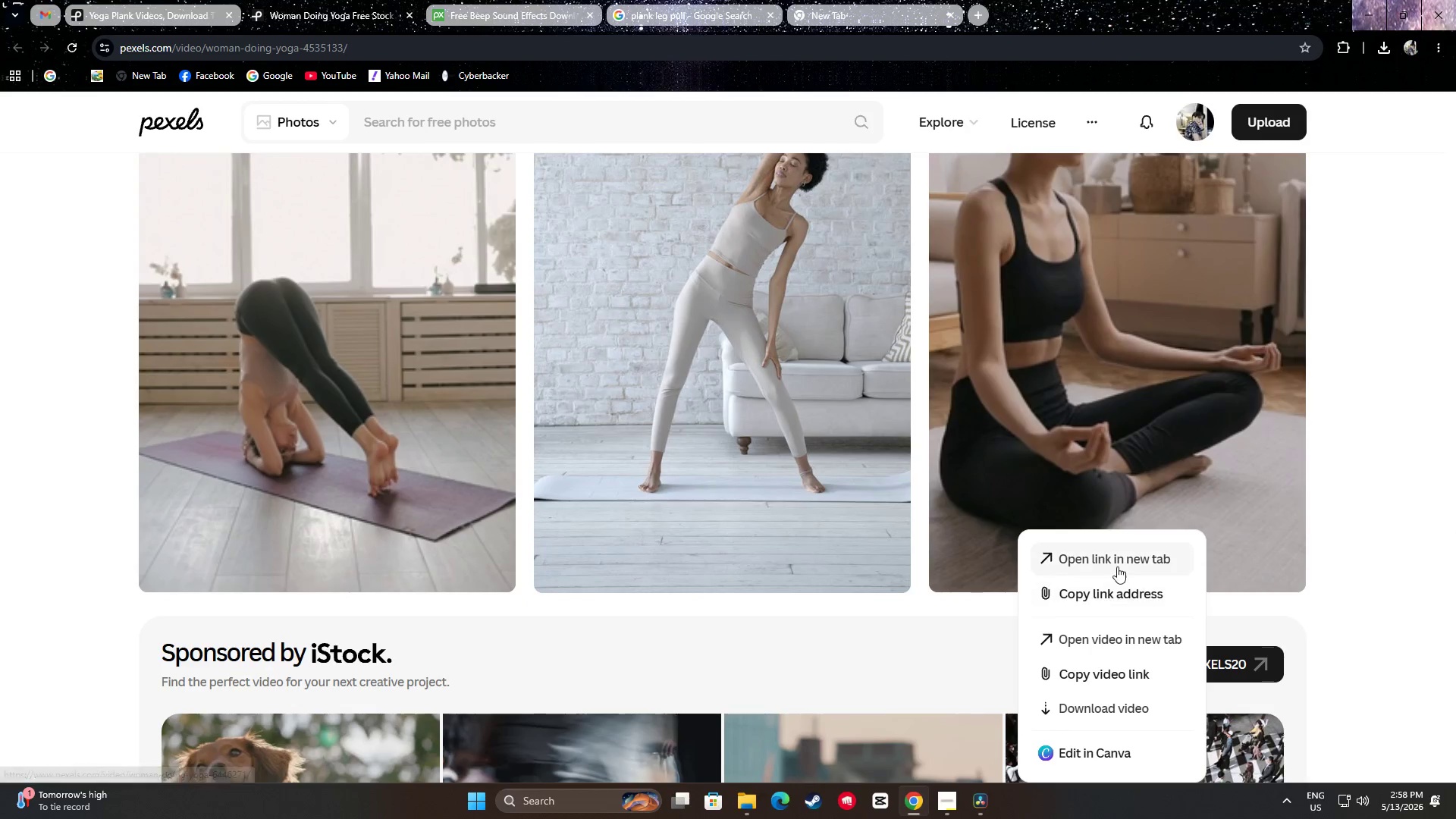 
left_click([1118, 558])
 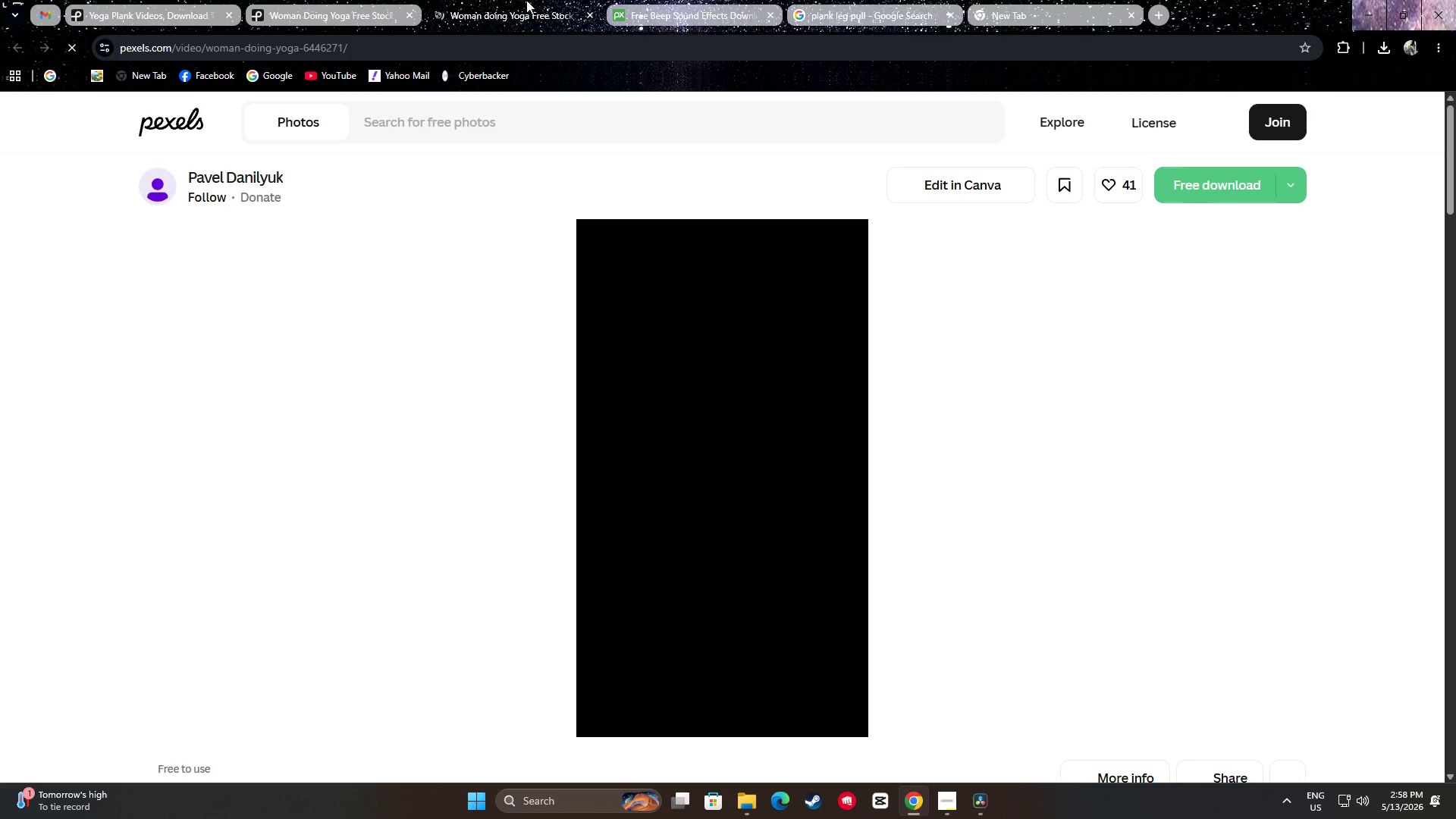 
scroll: coordinate [13, 469], scroll_direction: down, amount: 39.0
 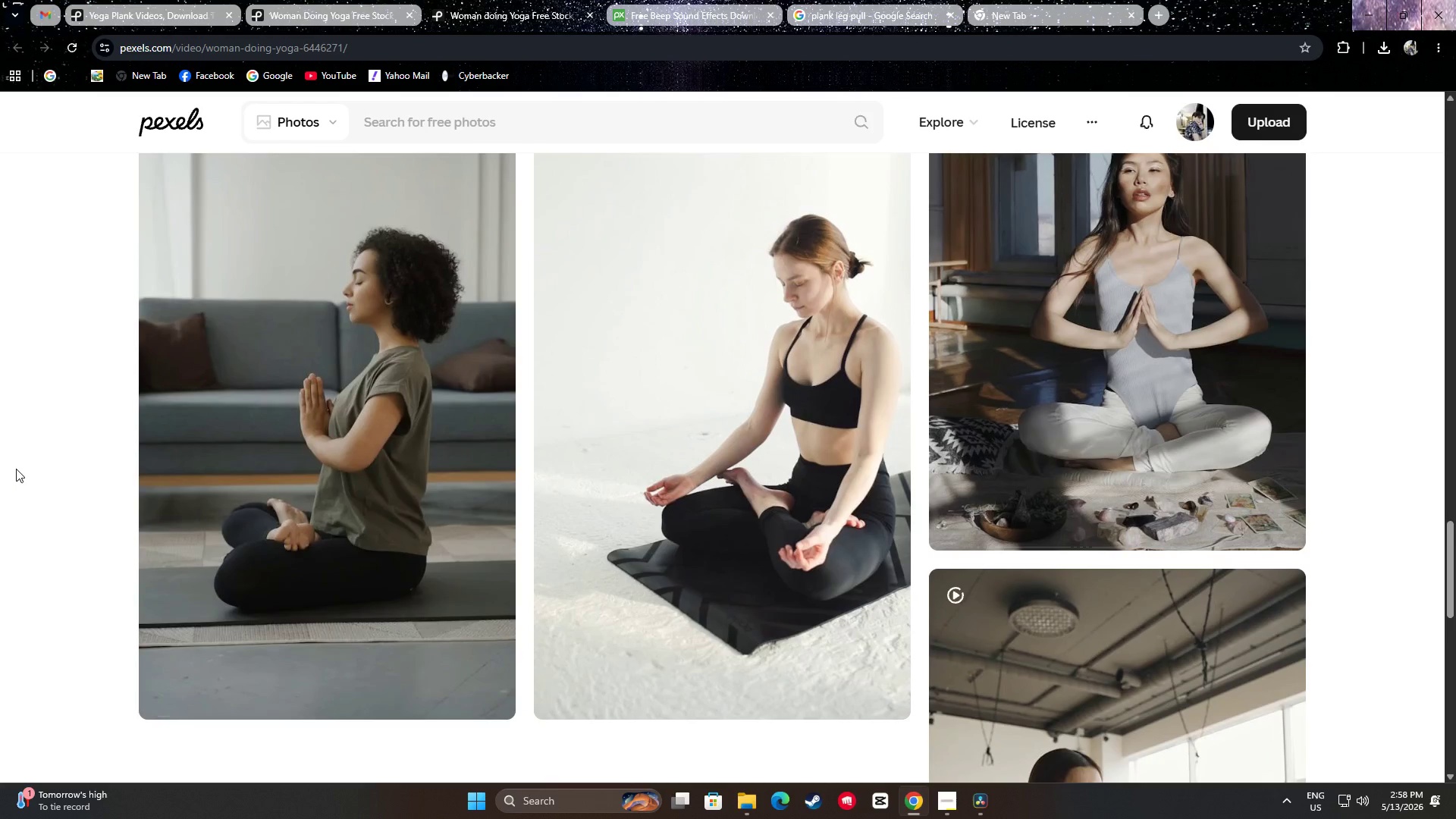 
scroll: coordinate [39, 435], scroll_direction: down, amount: 45.0
 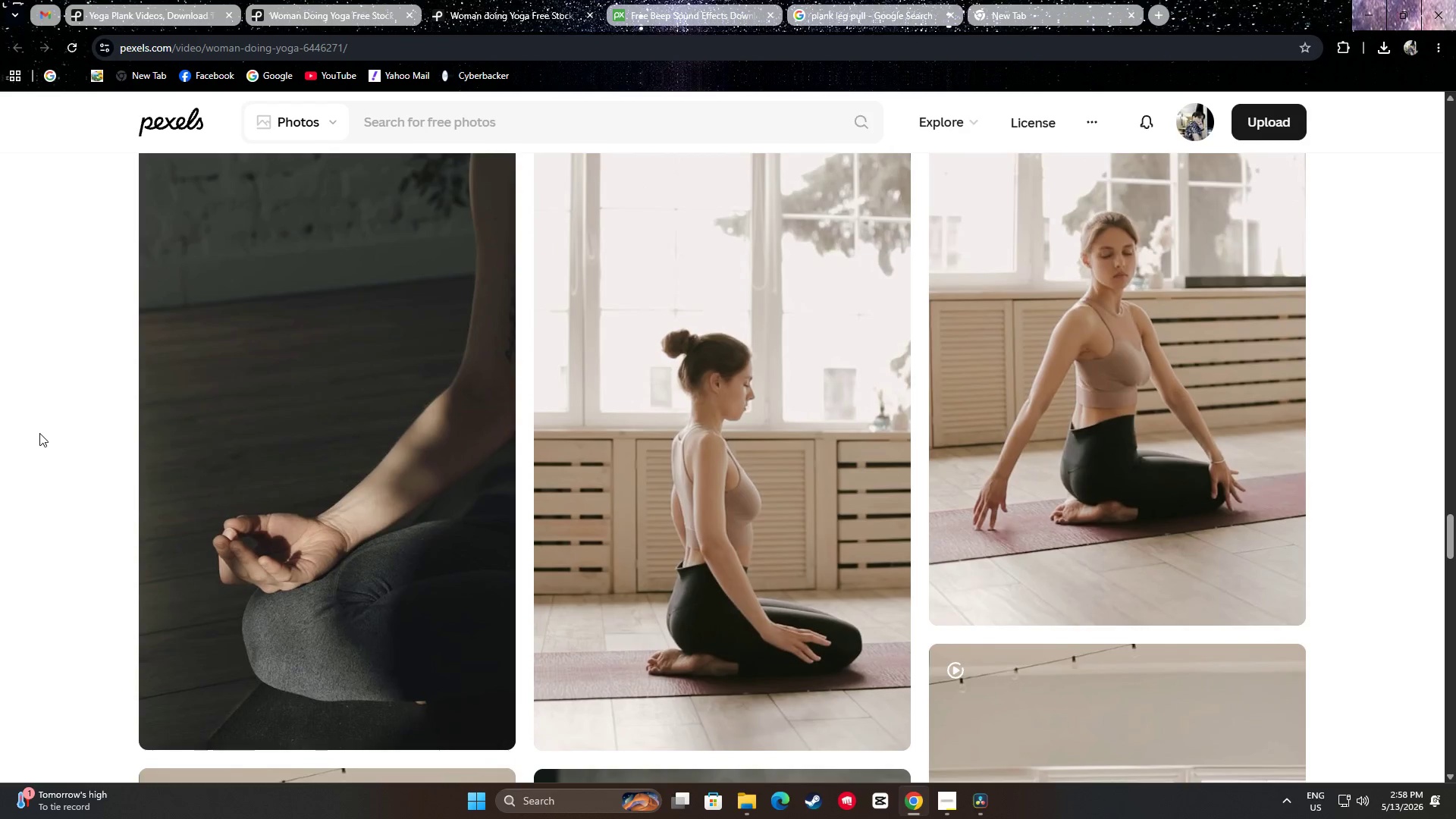 
scroll: coordinate [47, 435], scroll_direction: down, amount: 54.0
 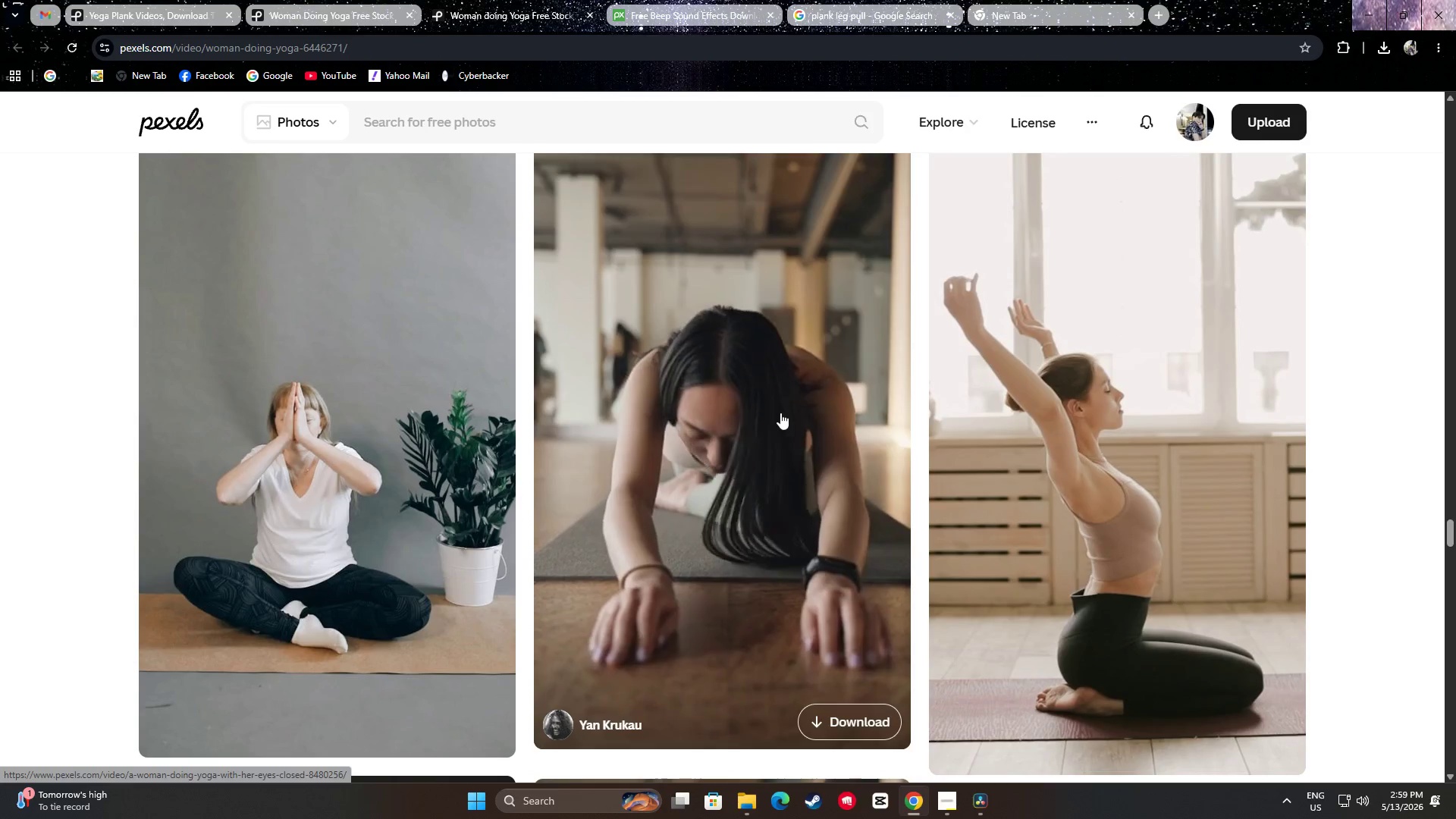 
wait(9.82)
 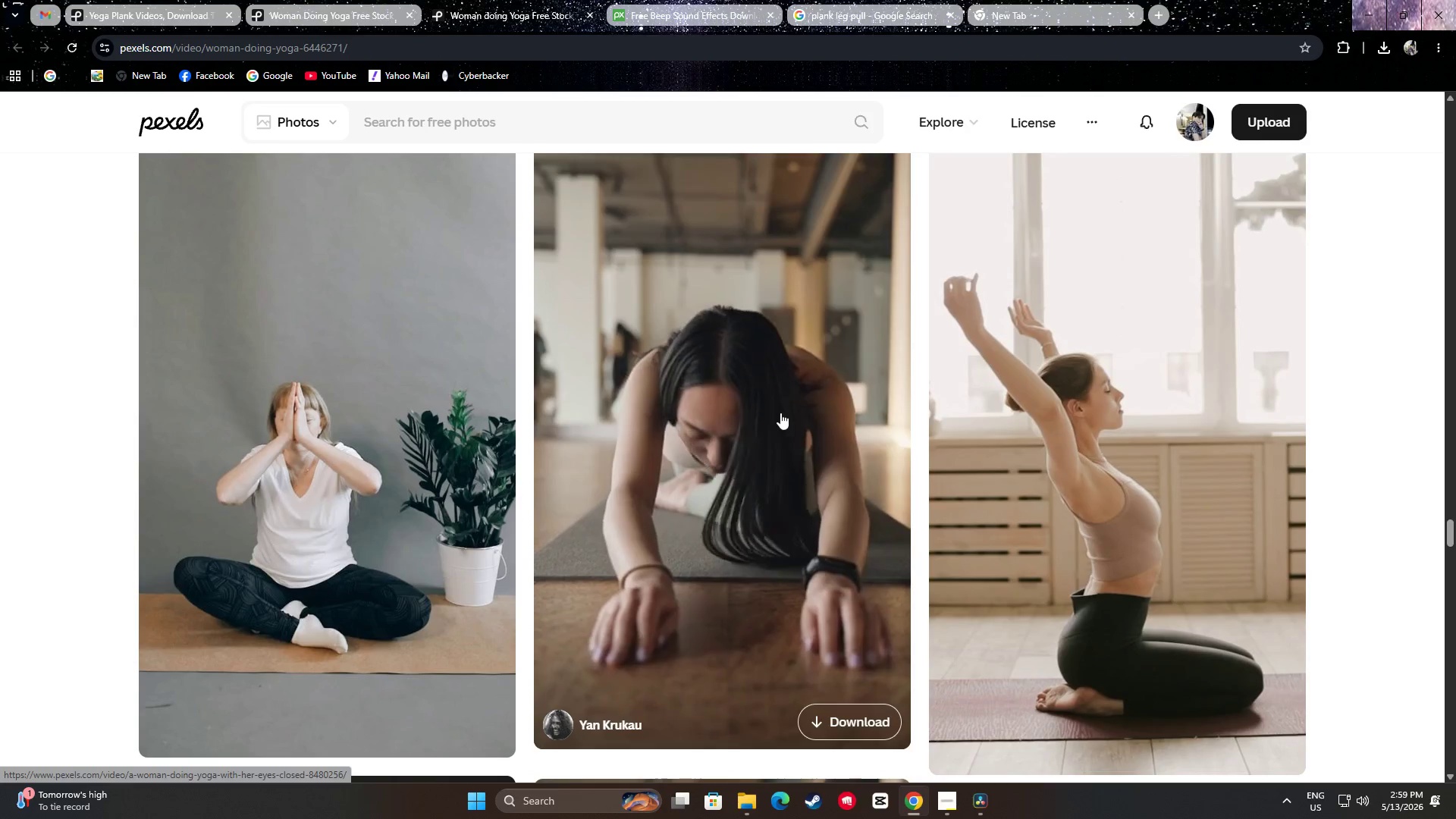 
scroll: coordinate [780, 413], scroll_direction: down, amount: 1.0
 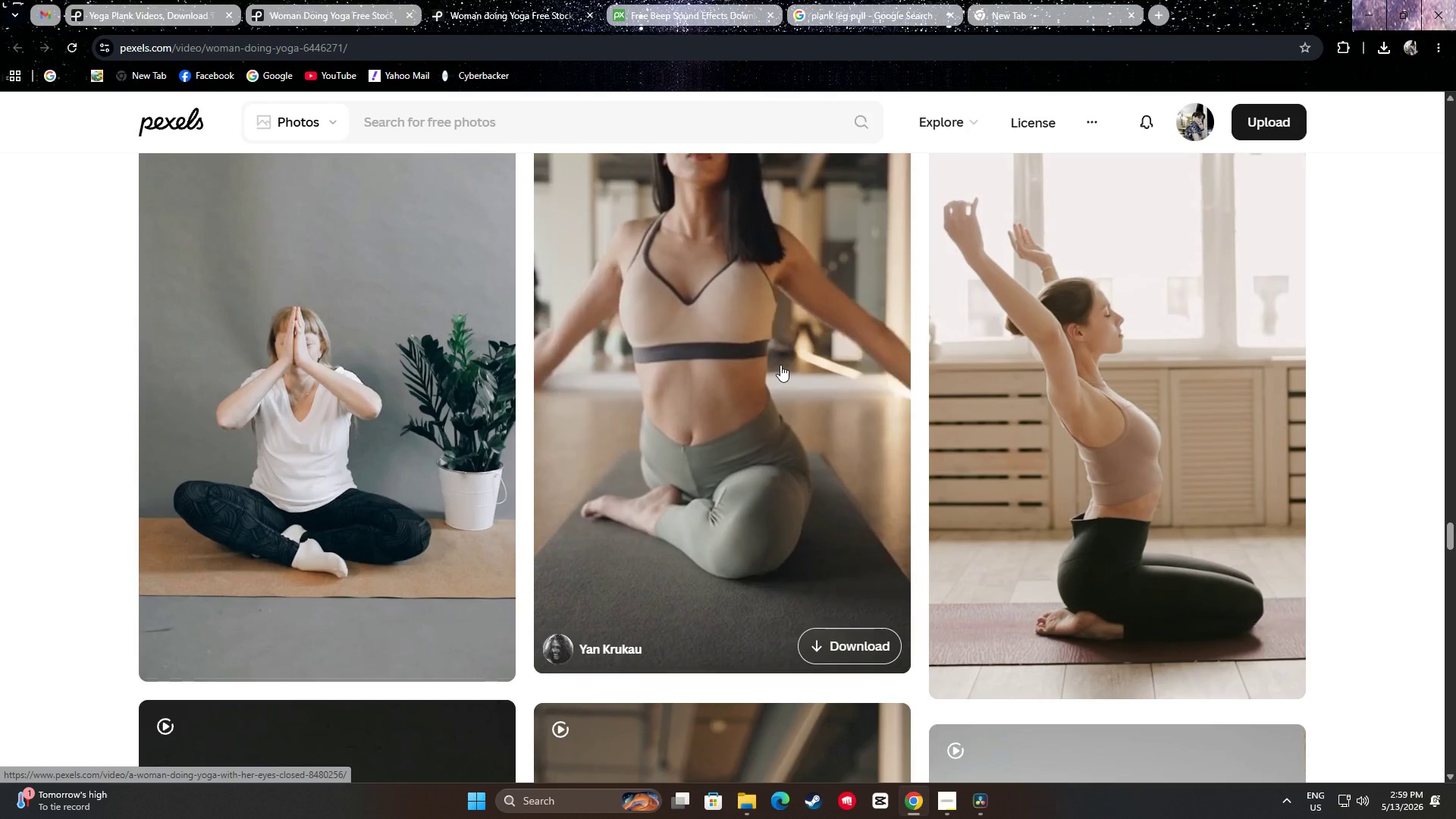 
scroll: coordinate [782, 369], scroll_direction: up, amount: 2.0
 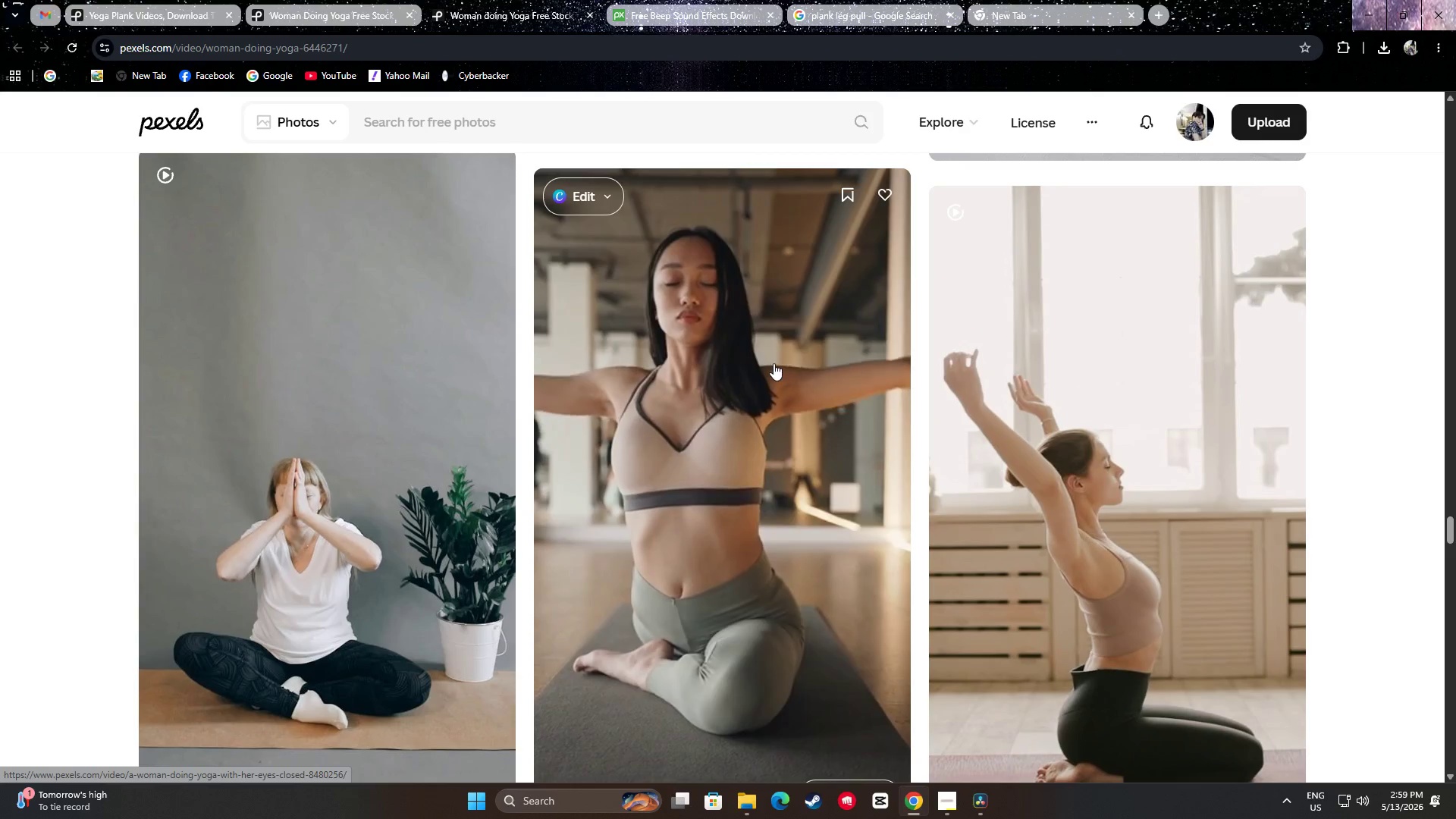 
scroll: coordinate [770, 362], scroll_direction: down, amount: 3.0
 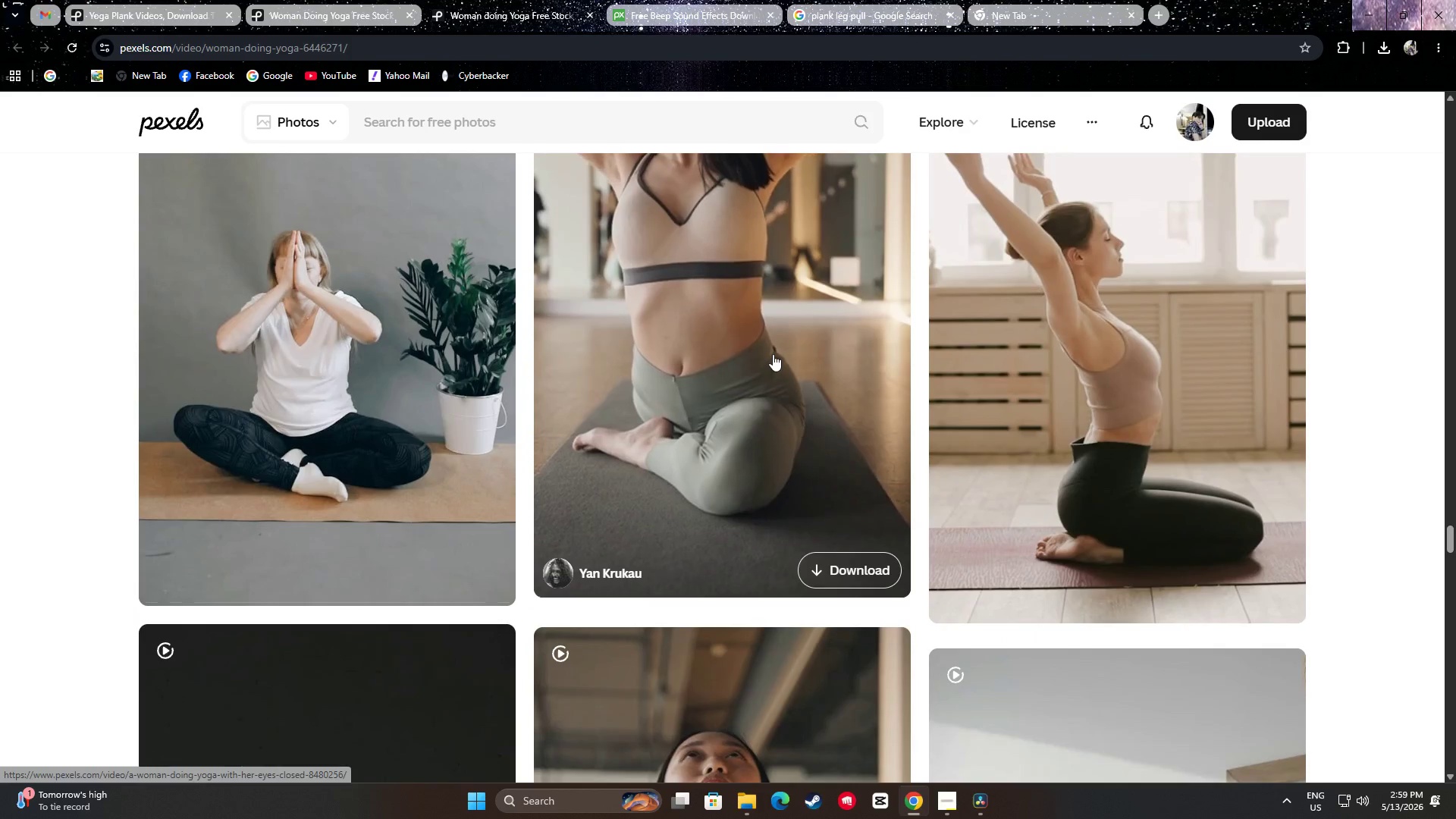 
scroll: coordinate [773, 354], scroll_direction: up, amount: 3.0
 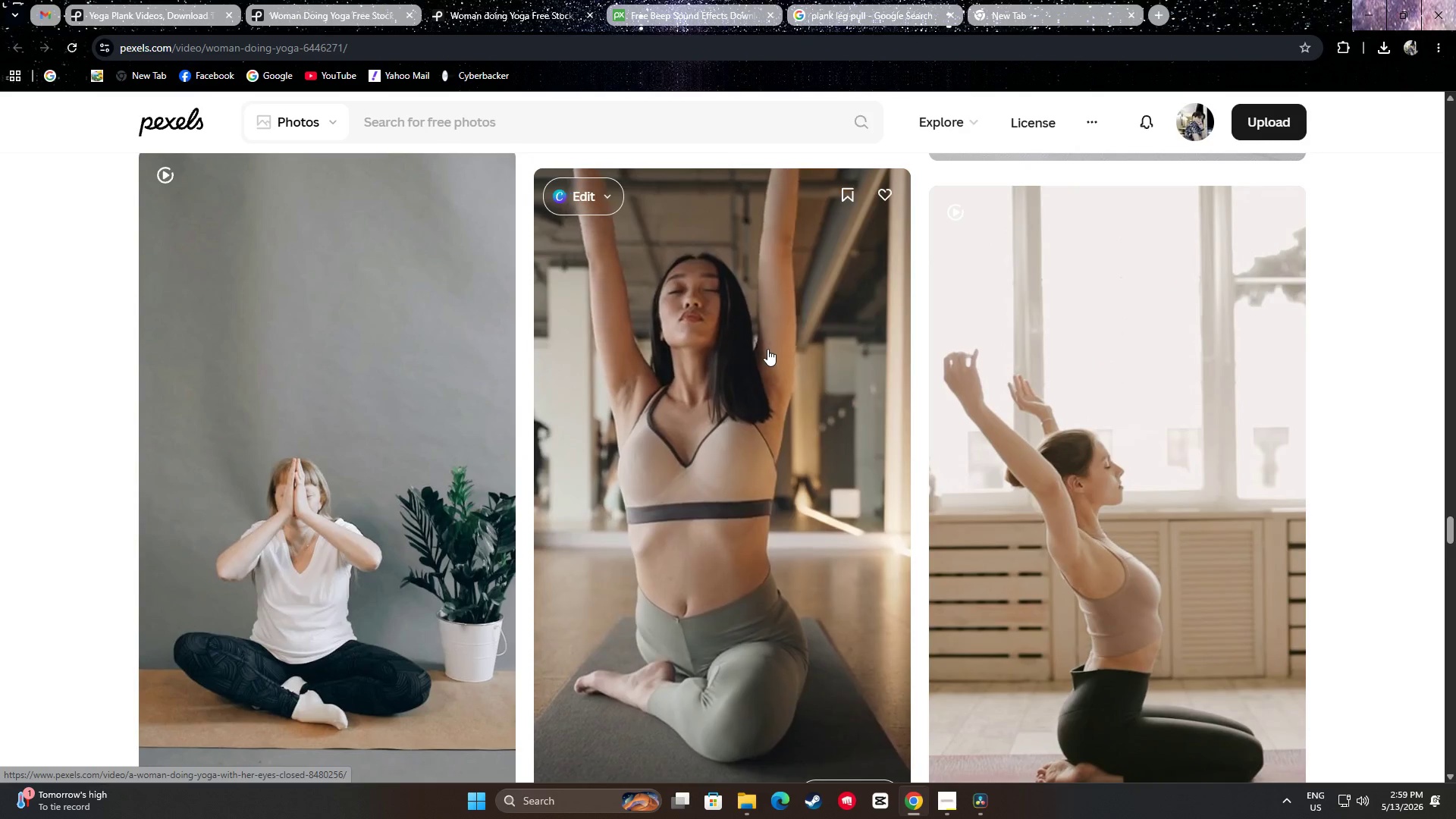 
scroll: coordinate [749, 249], scroll_direction: down, amount: 39.0
 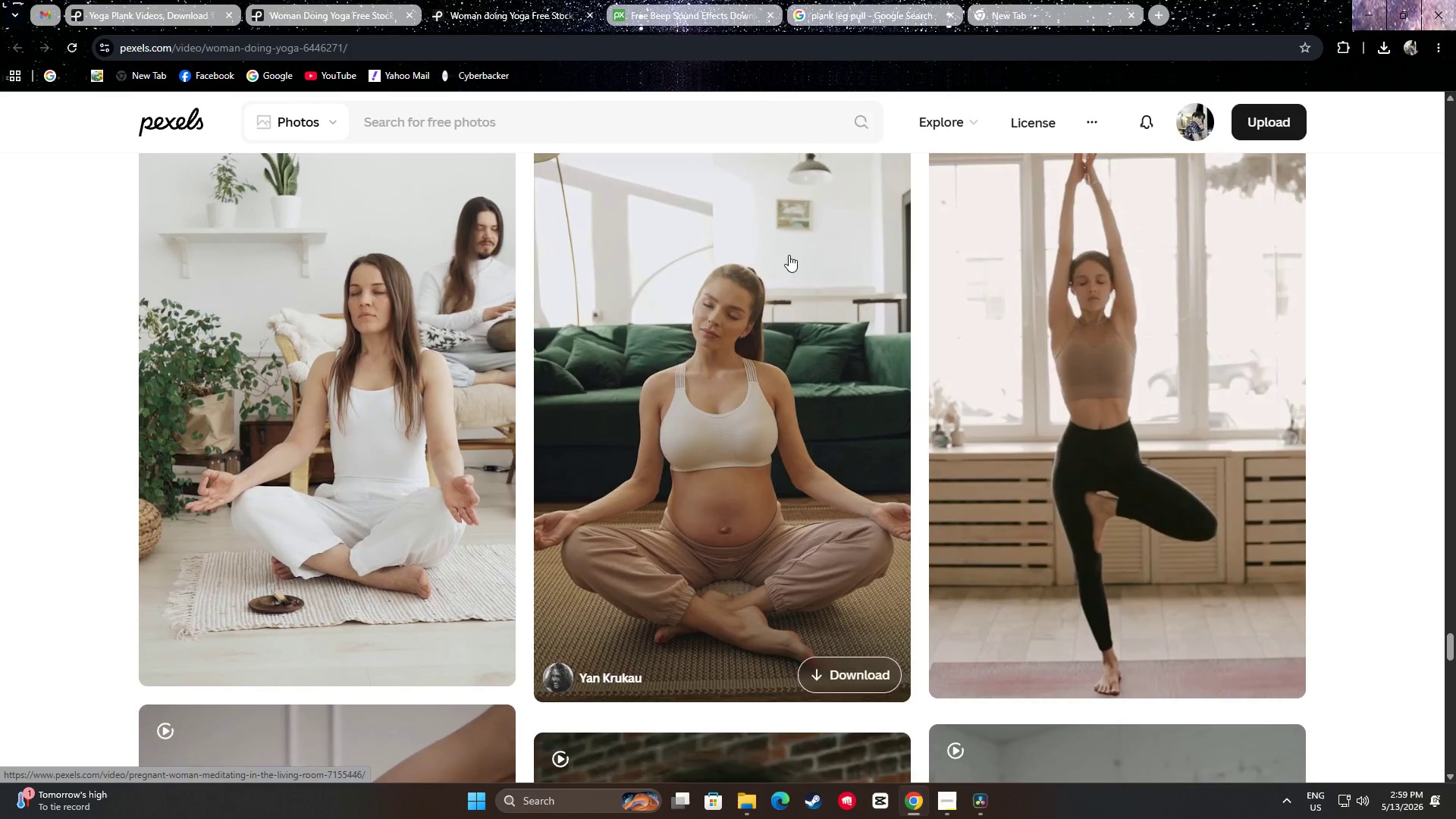 
scroll: coordinate [1131, 289], scroll_direction: down, amount: 9.0
 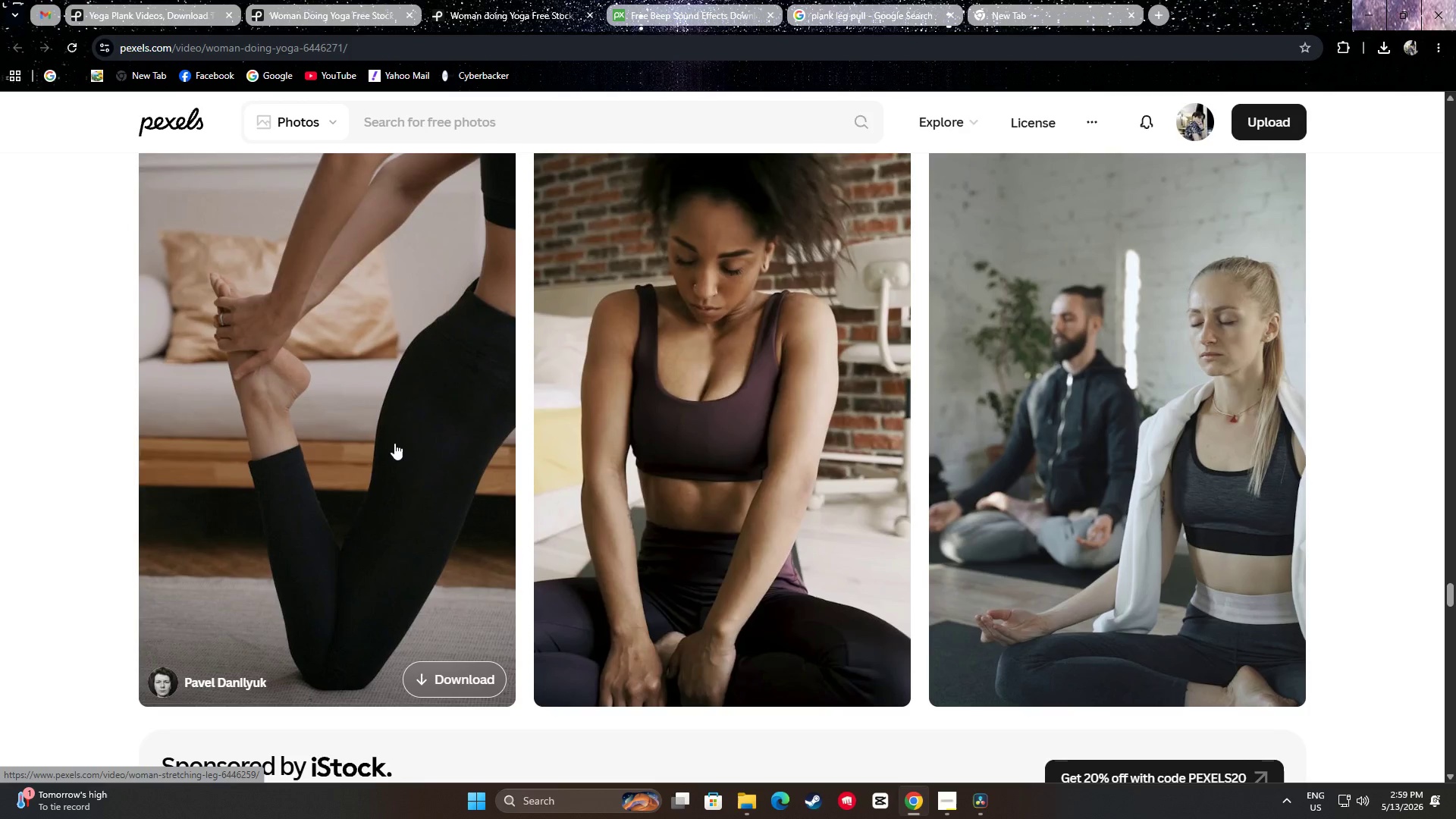 
scroll: coordinate [401, 473], scroll_direction: up, amount: 1.0
 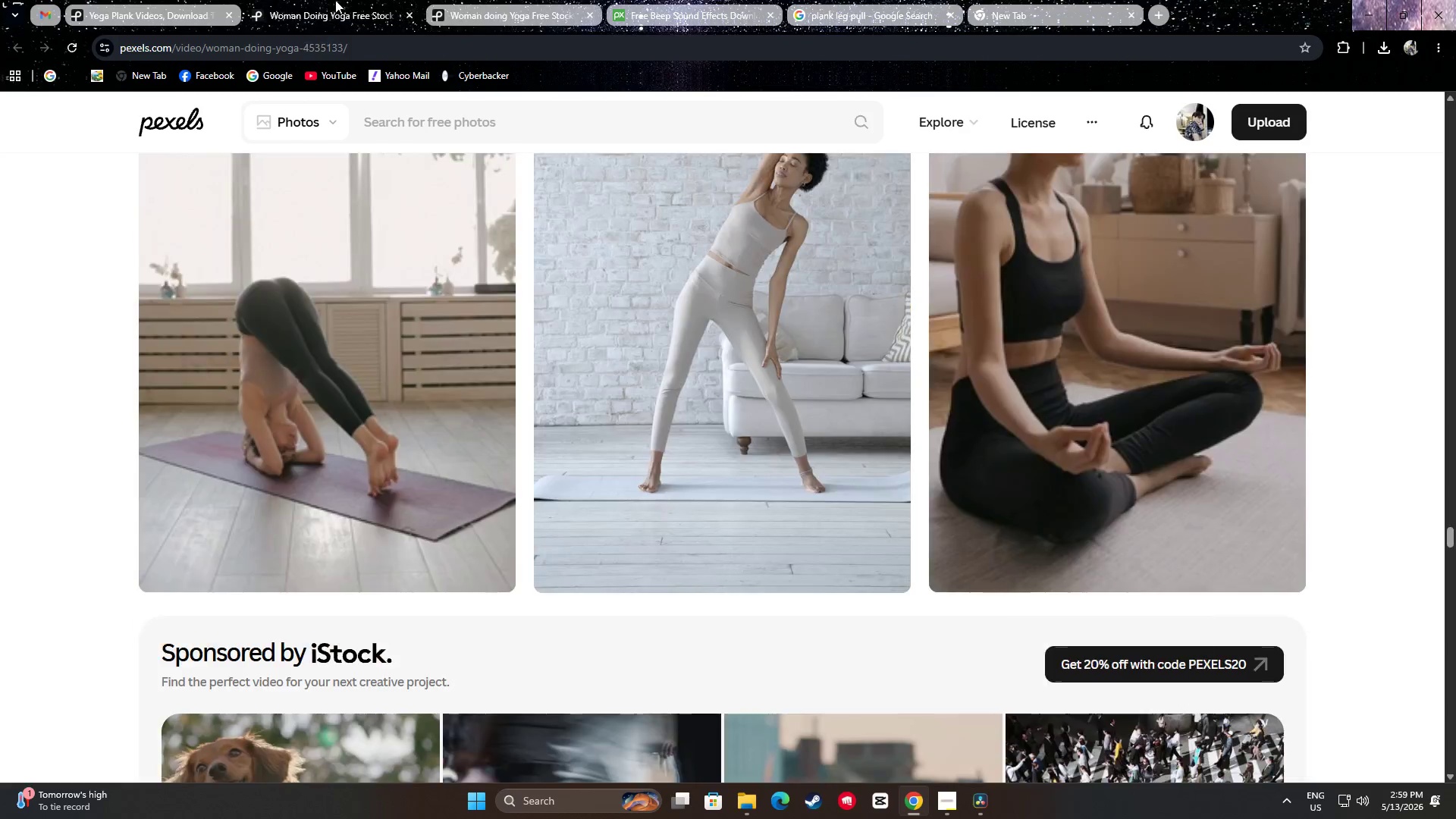 
scroll: coordinate [1423, 388], scroll_direction: down, amount: 9.0
 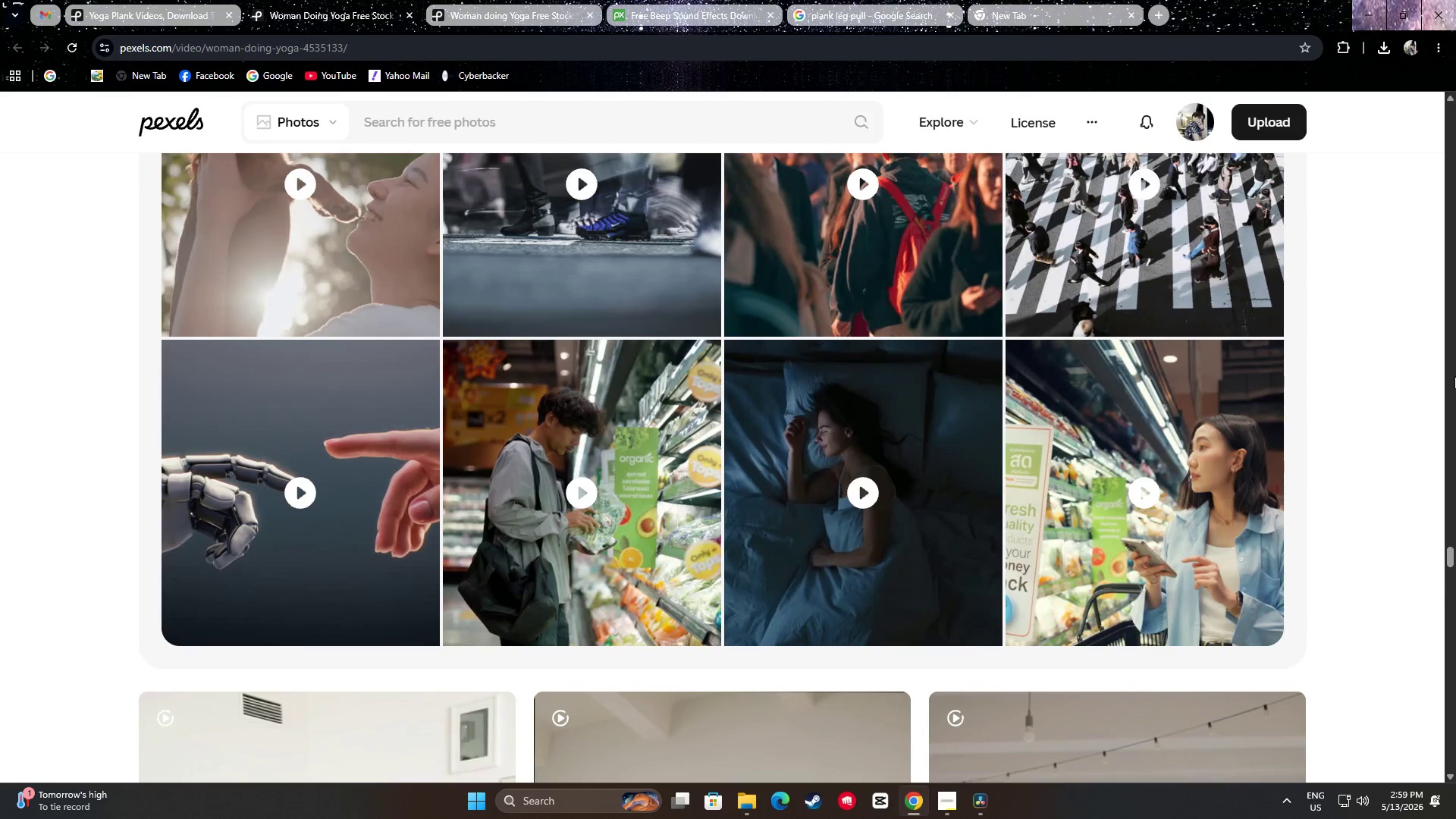 
left_click_drag(start_coordinate=[1452, 560], to_coordinate=[1435, 111])
 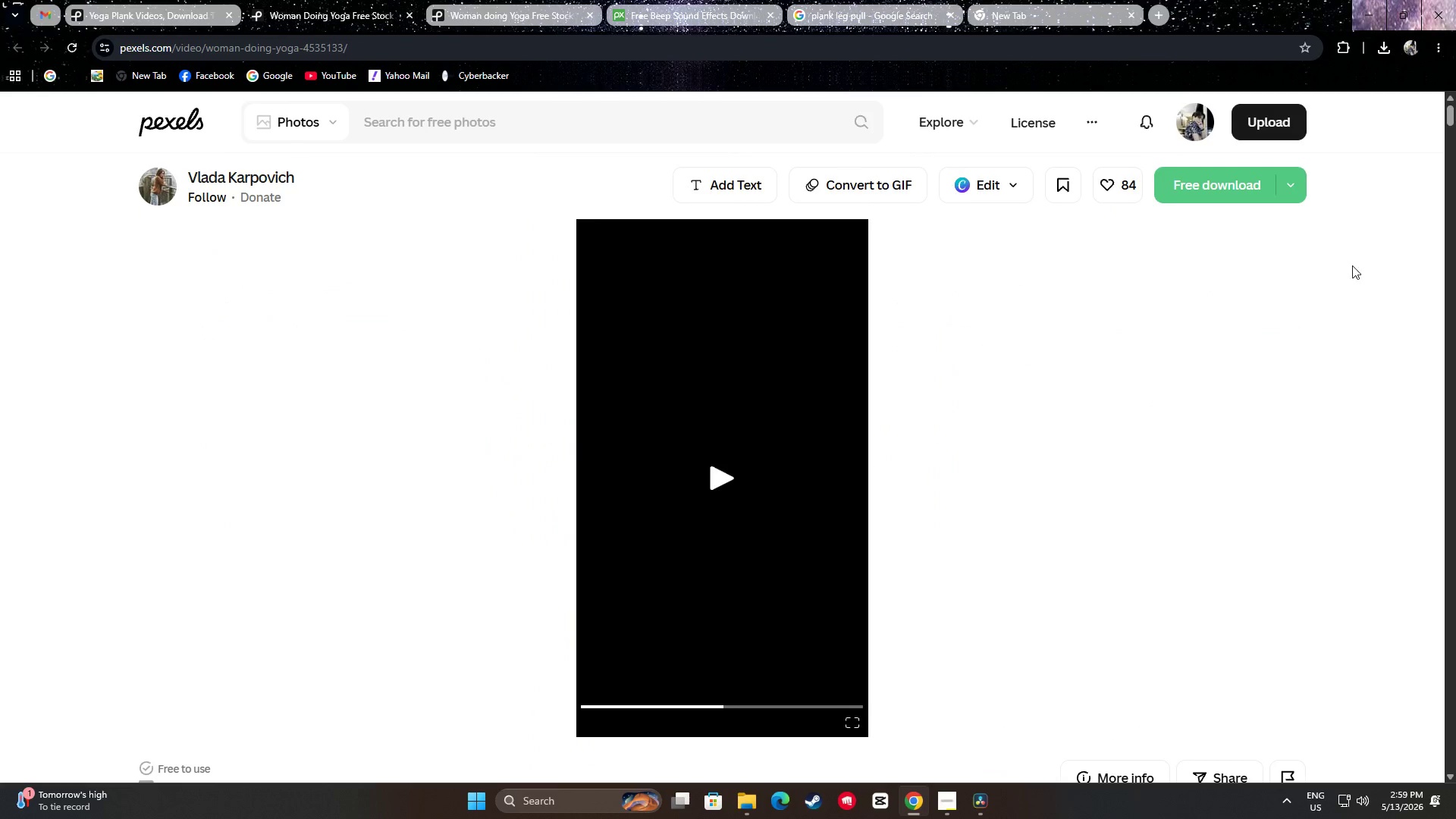 
scroll: coordinate [1448, 406], scroll_direction: up, amount: 3.0
 